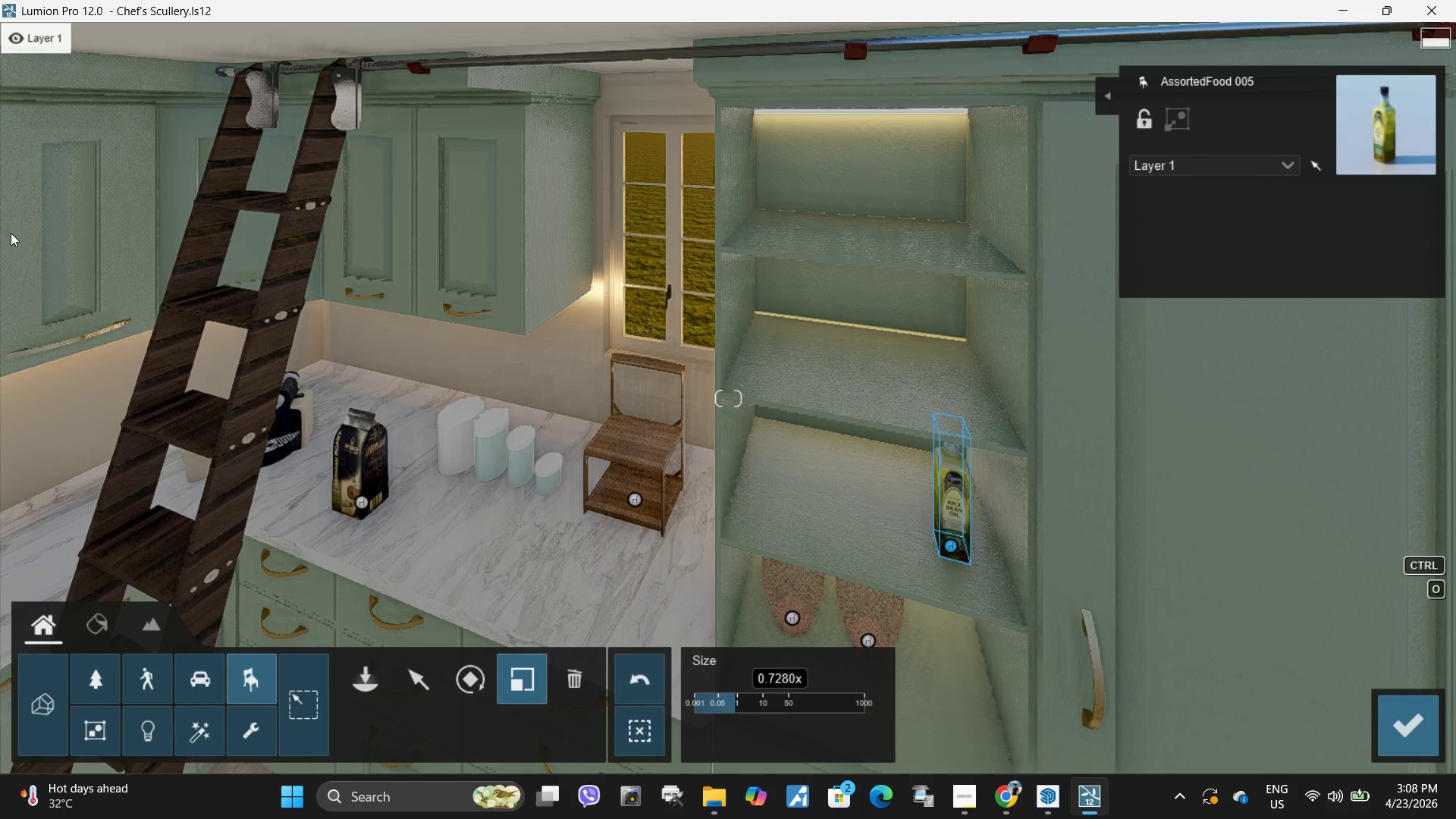 
key(Shift+ShiftLeft)
 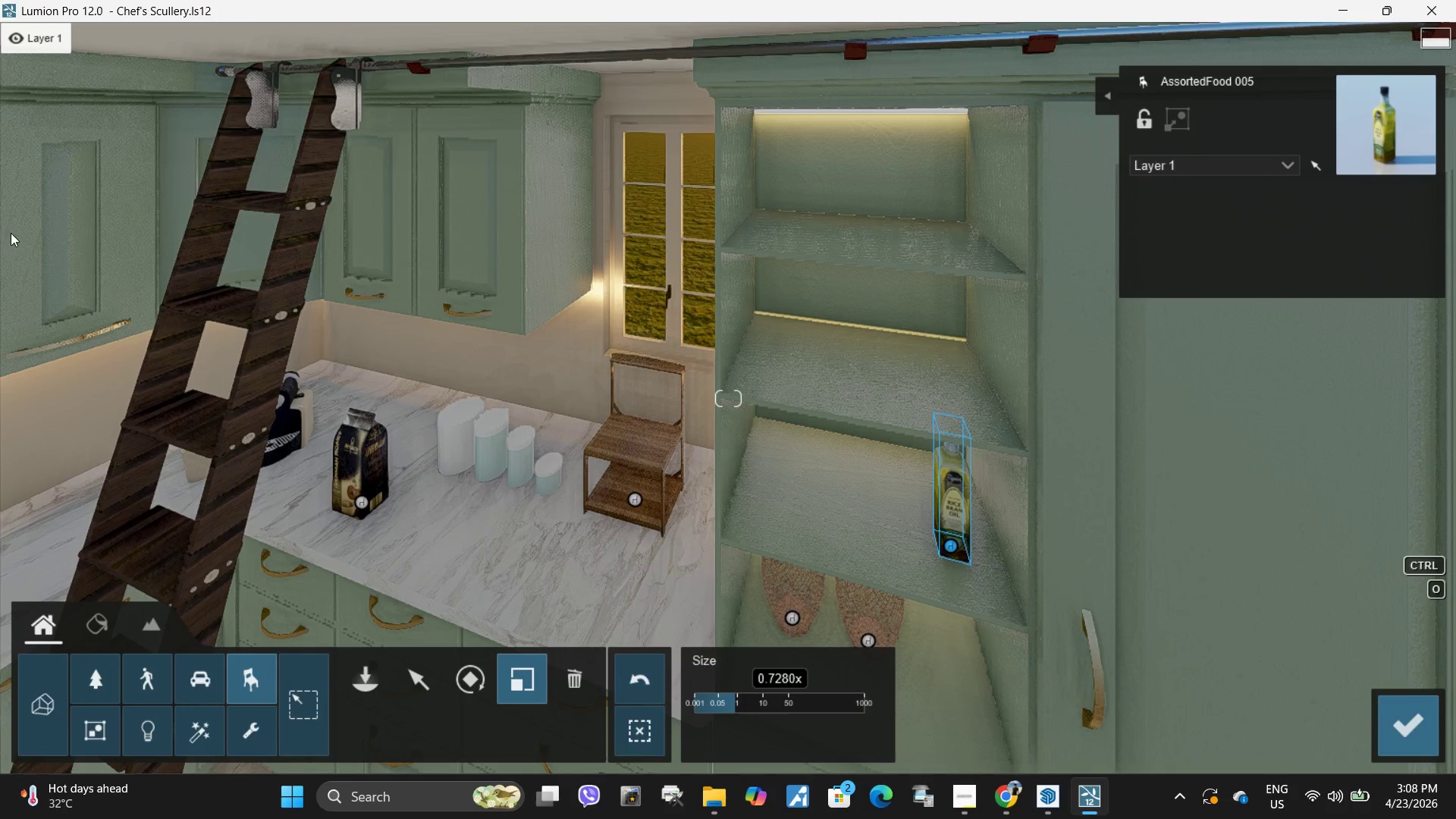 
key(Shift+ShiftLeft)
 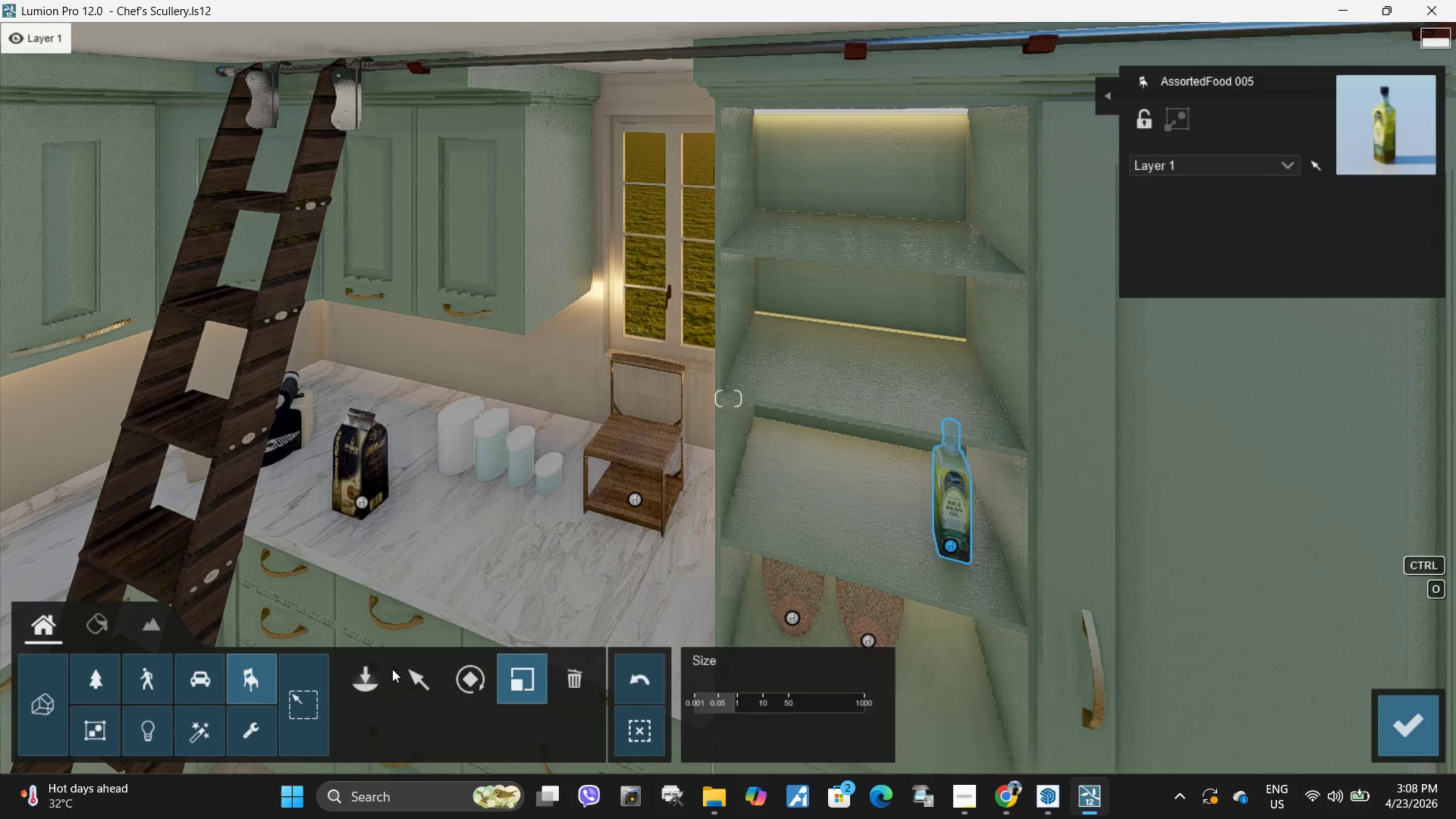 
left_click([352, 679])
 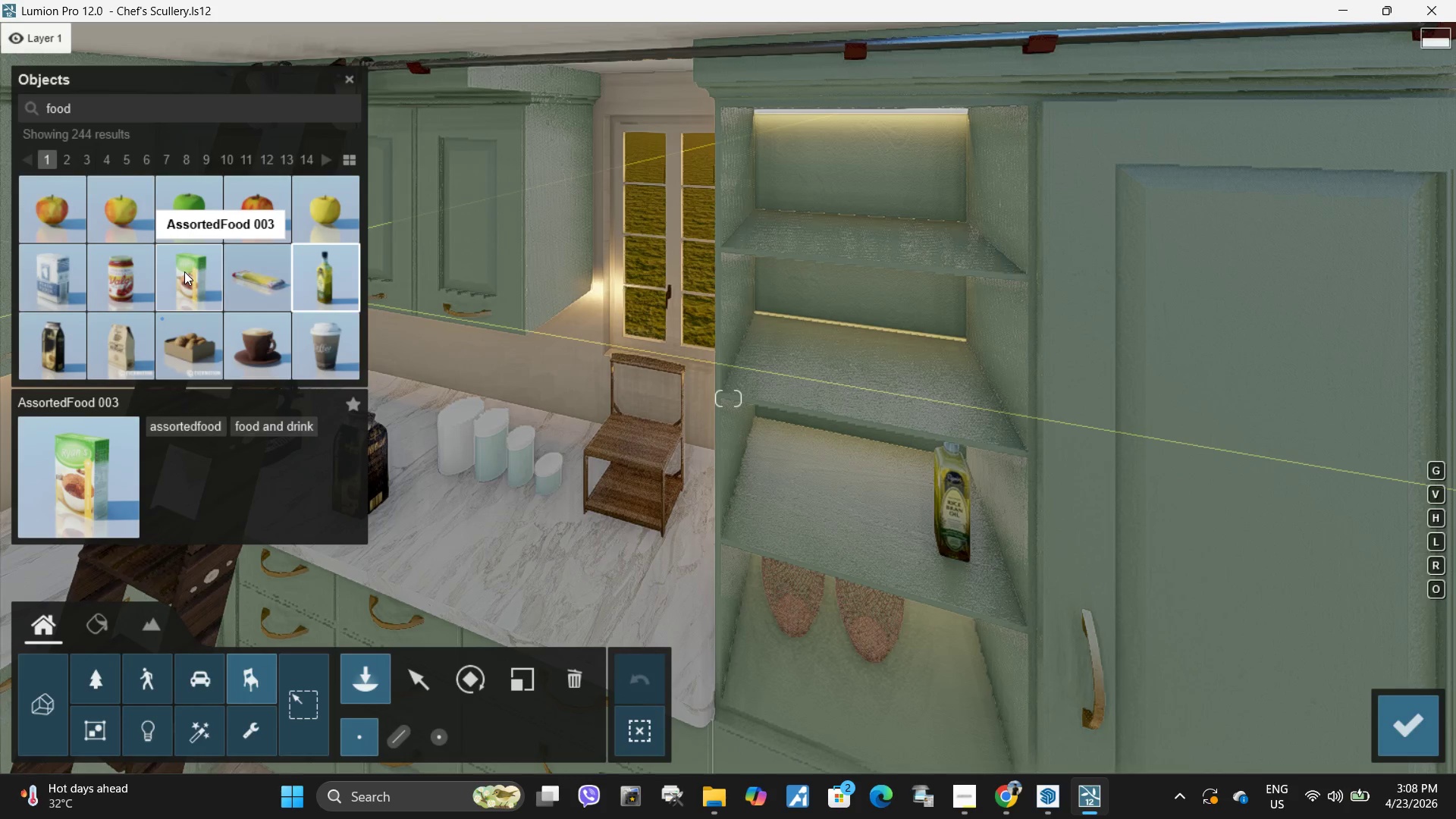 
left_click([184, 271])
 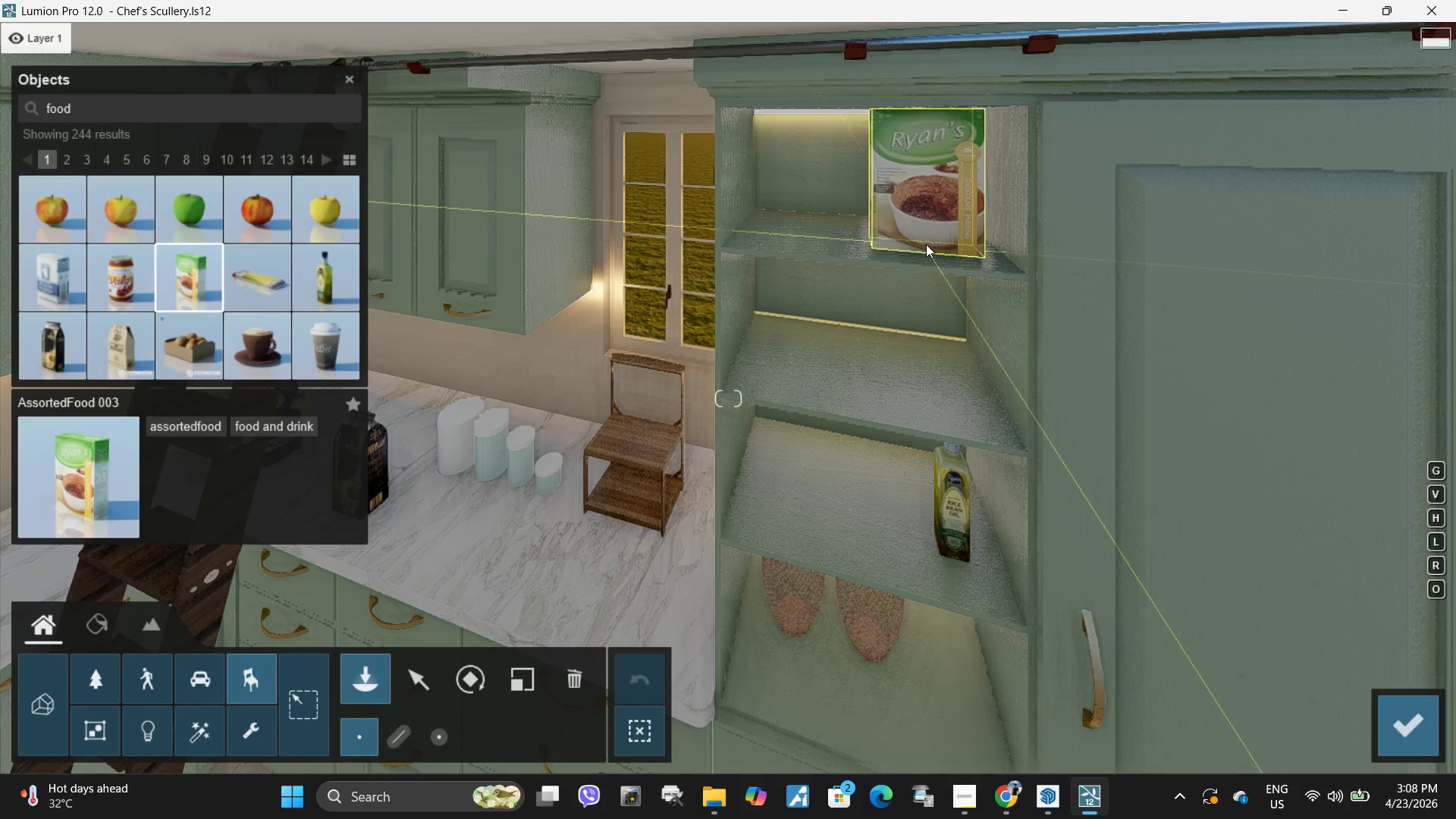 
left_click([924, 244])
 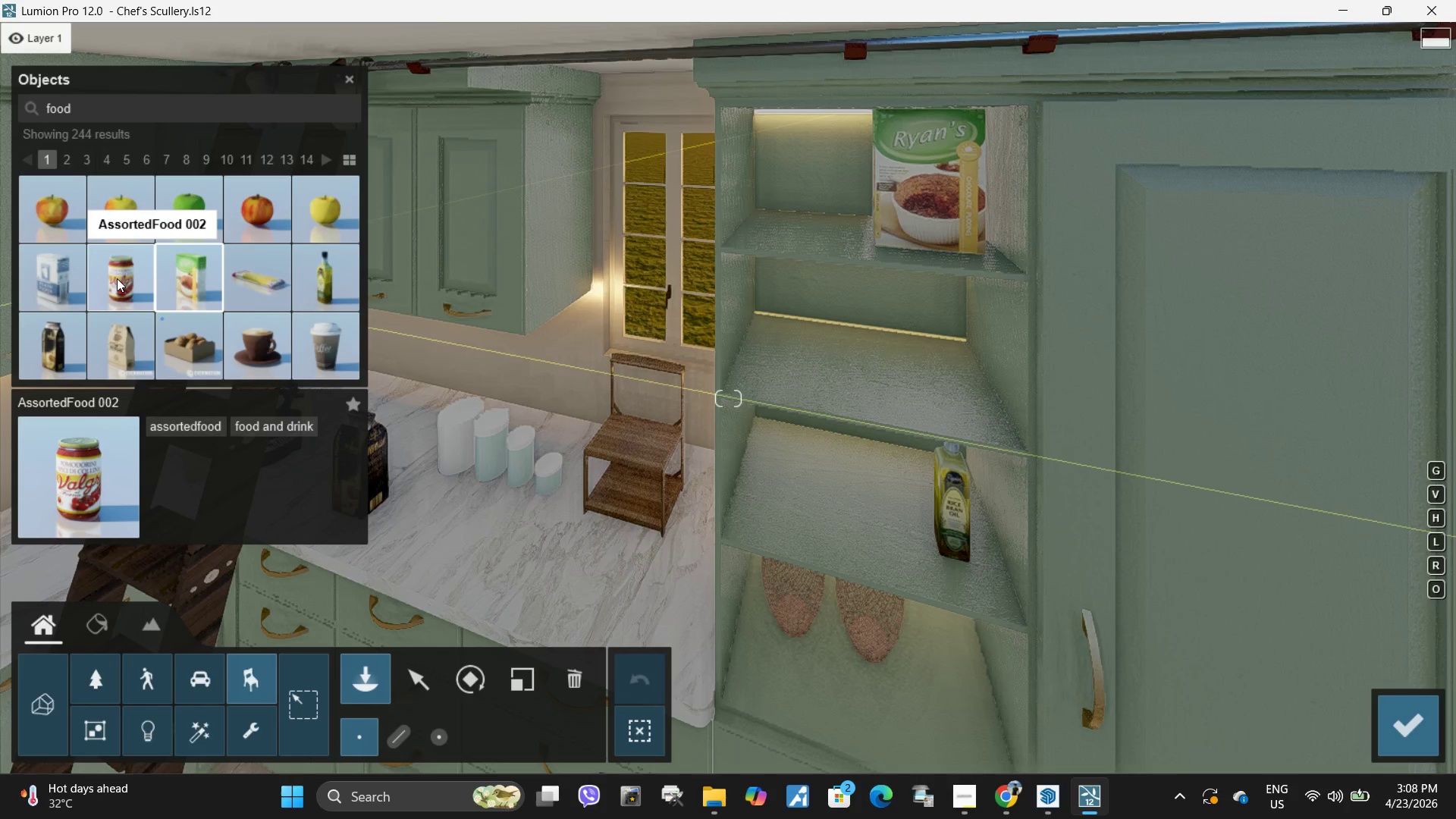 
left_click([58, 278])
 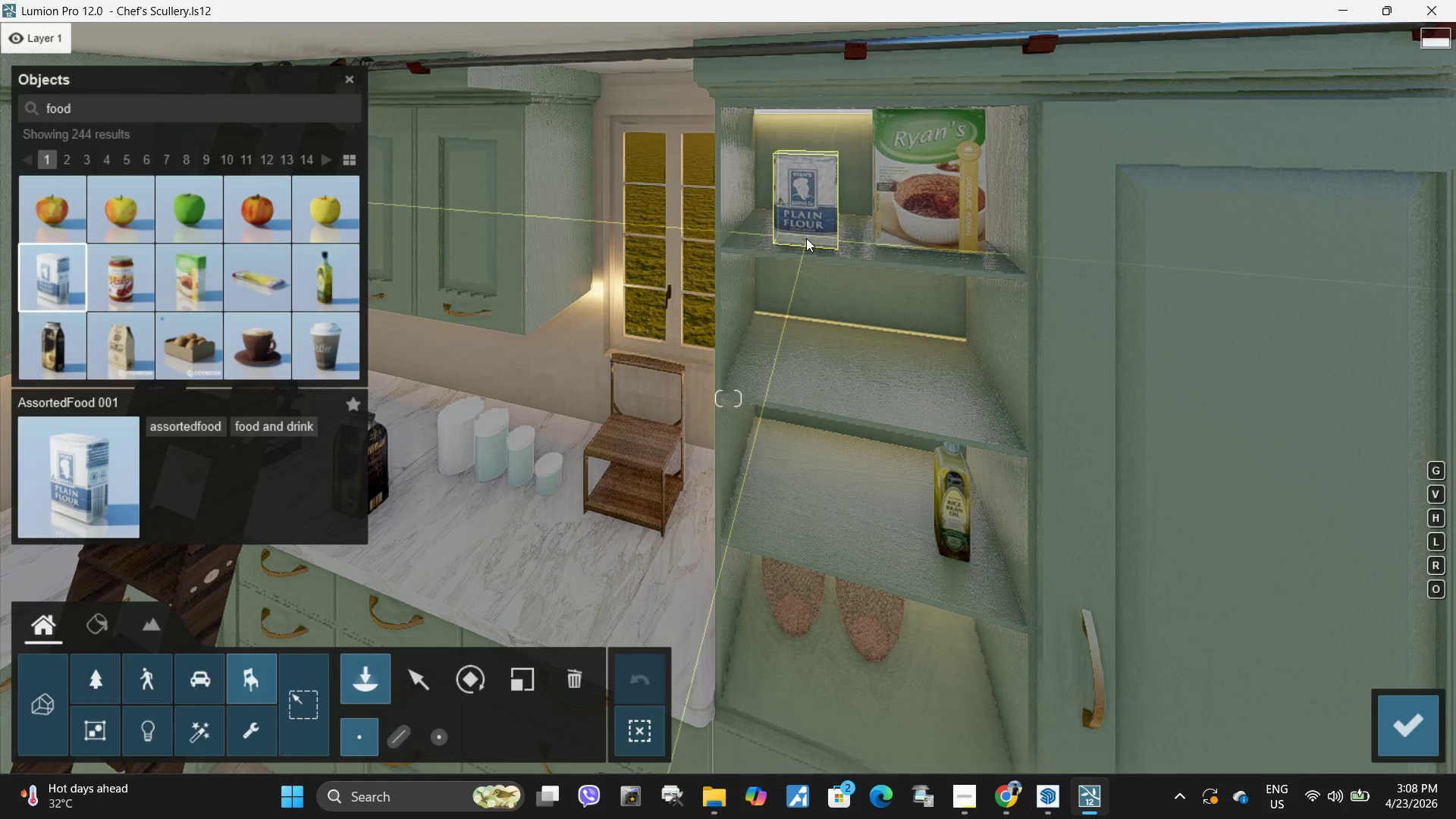 
left_click([806, 235])
 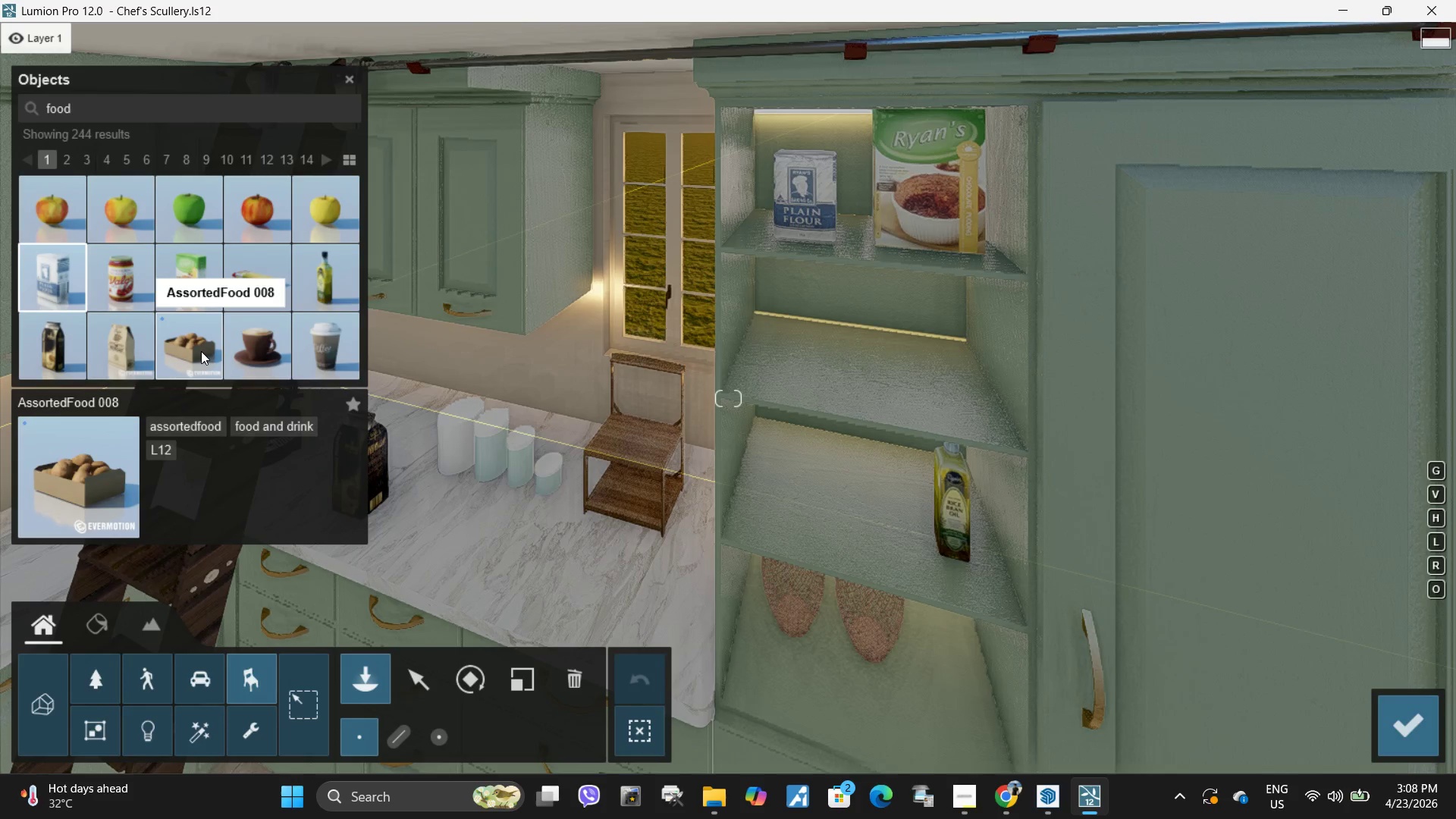 
left_click([201, 351])
 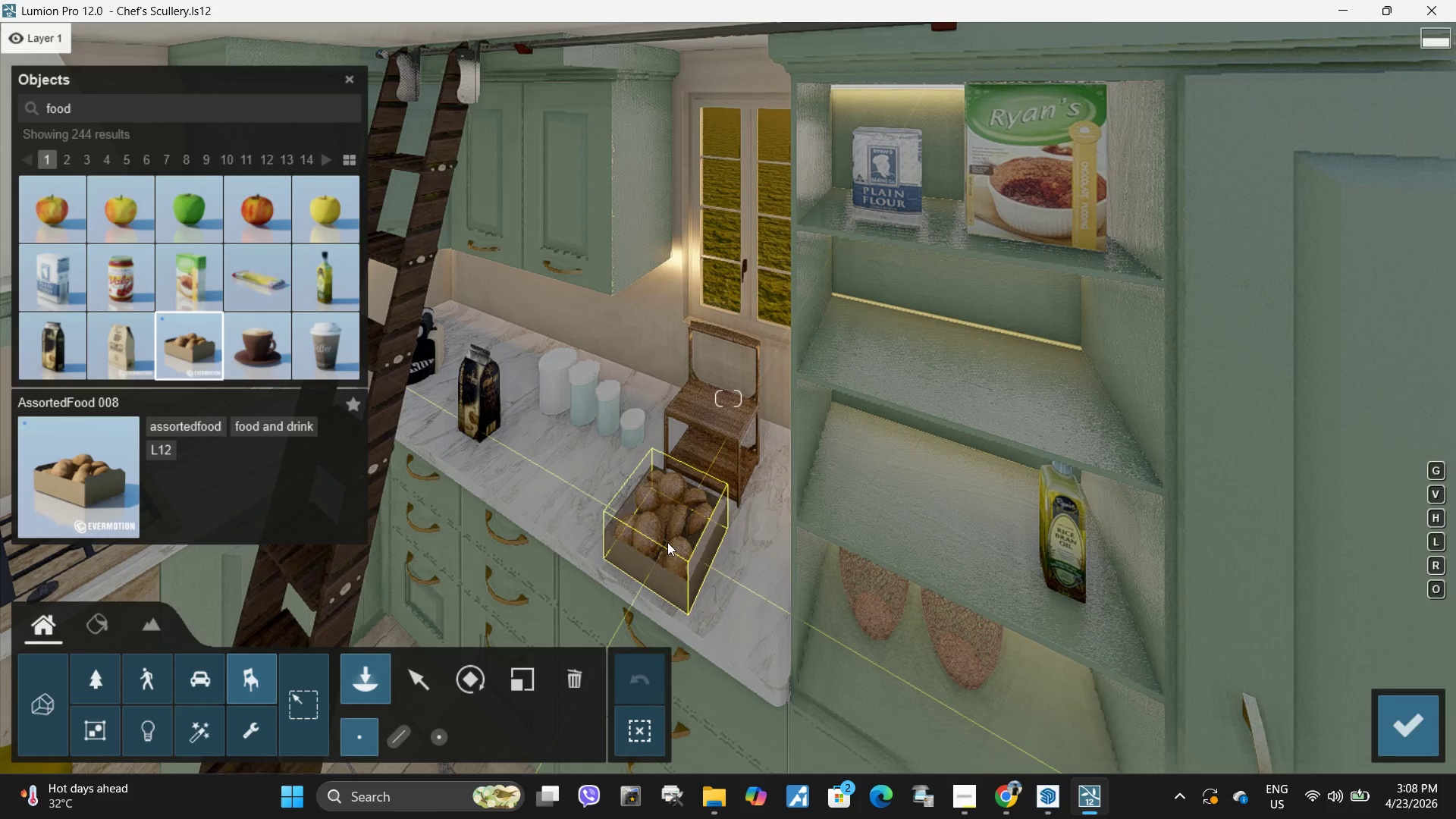 
wait(6.38)
 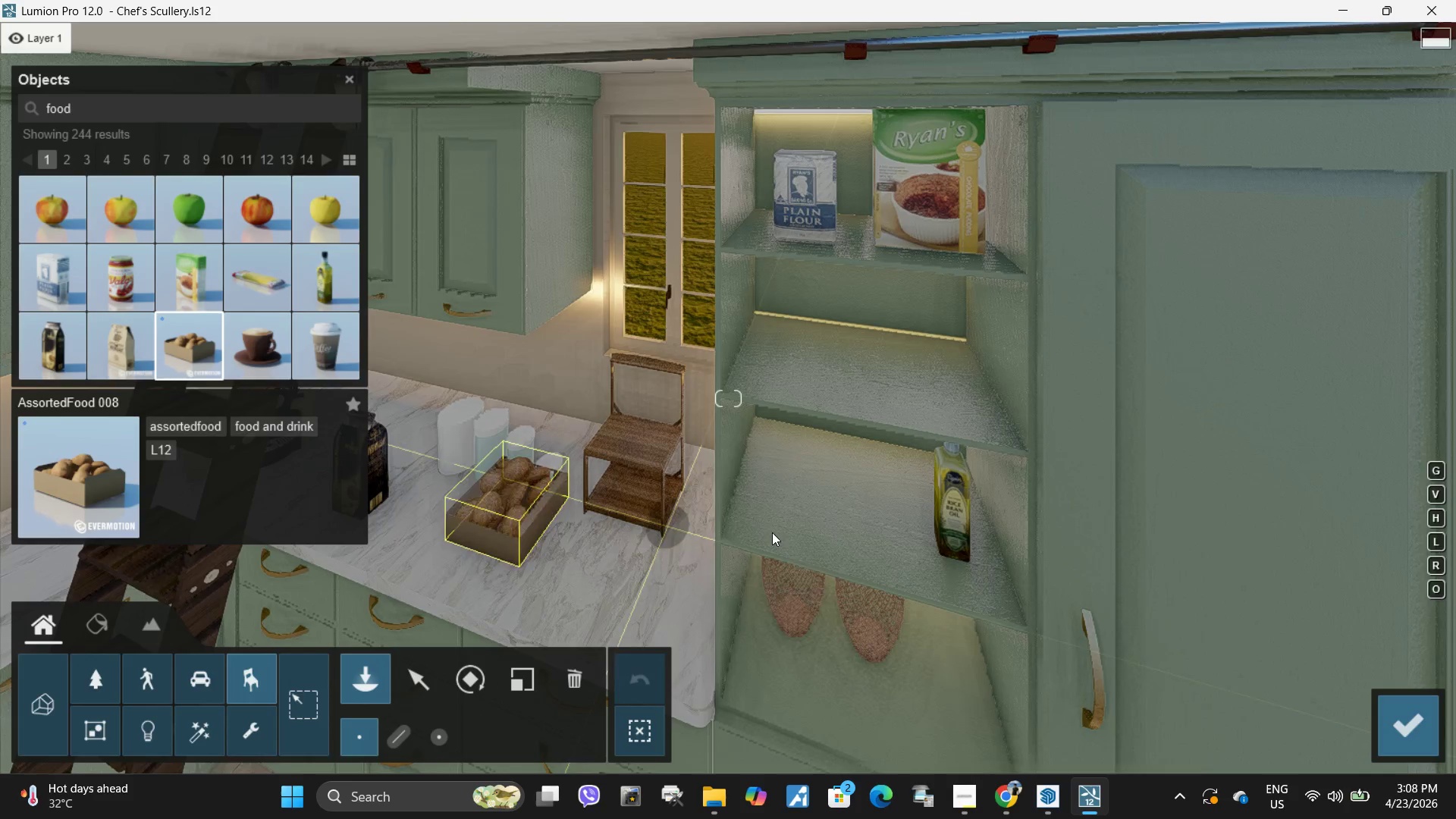 
left_click([667, 542])
 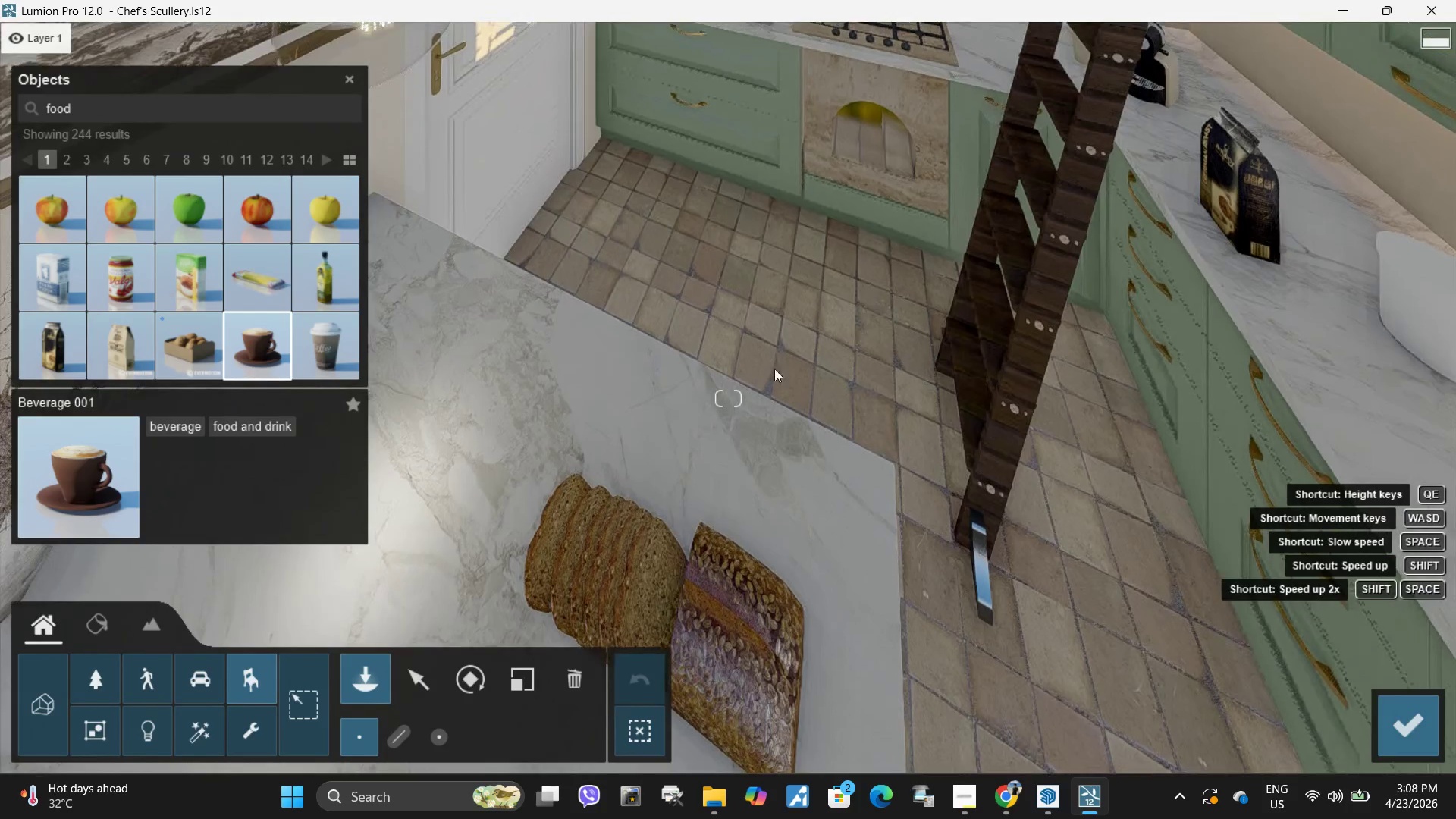 
left_click([445, 435])
 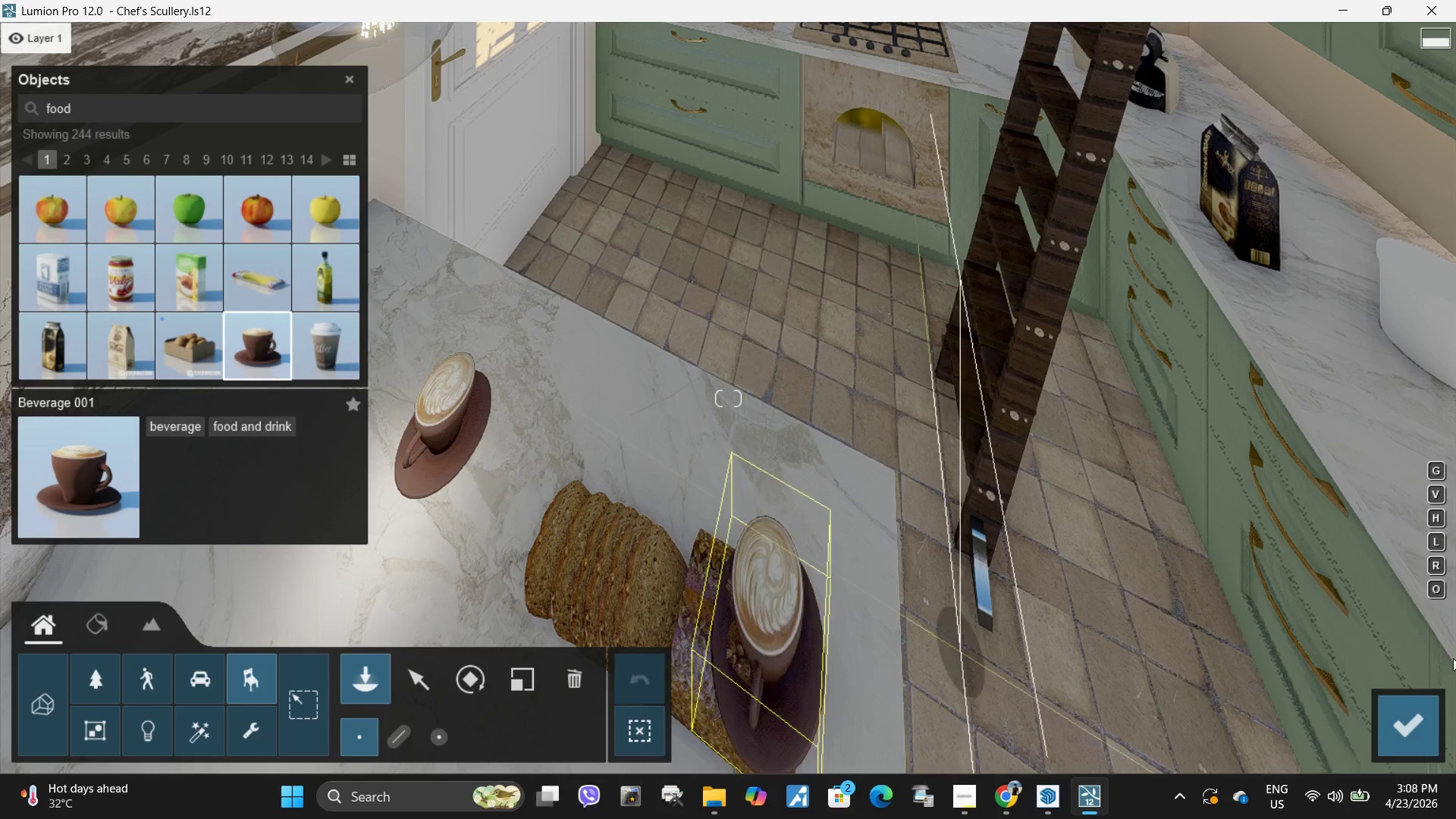 
left_click([1407, 725])
 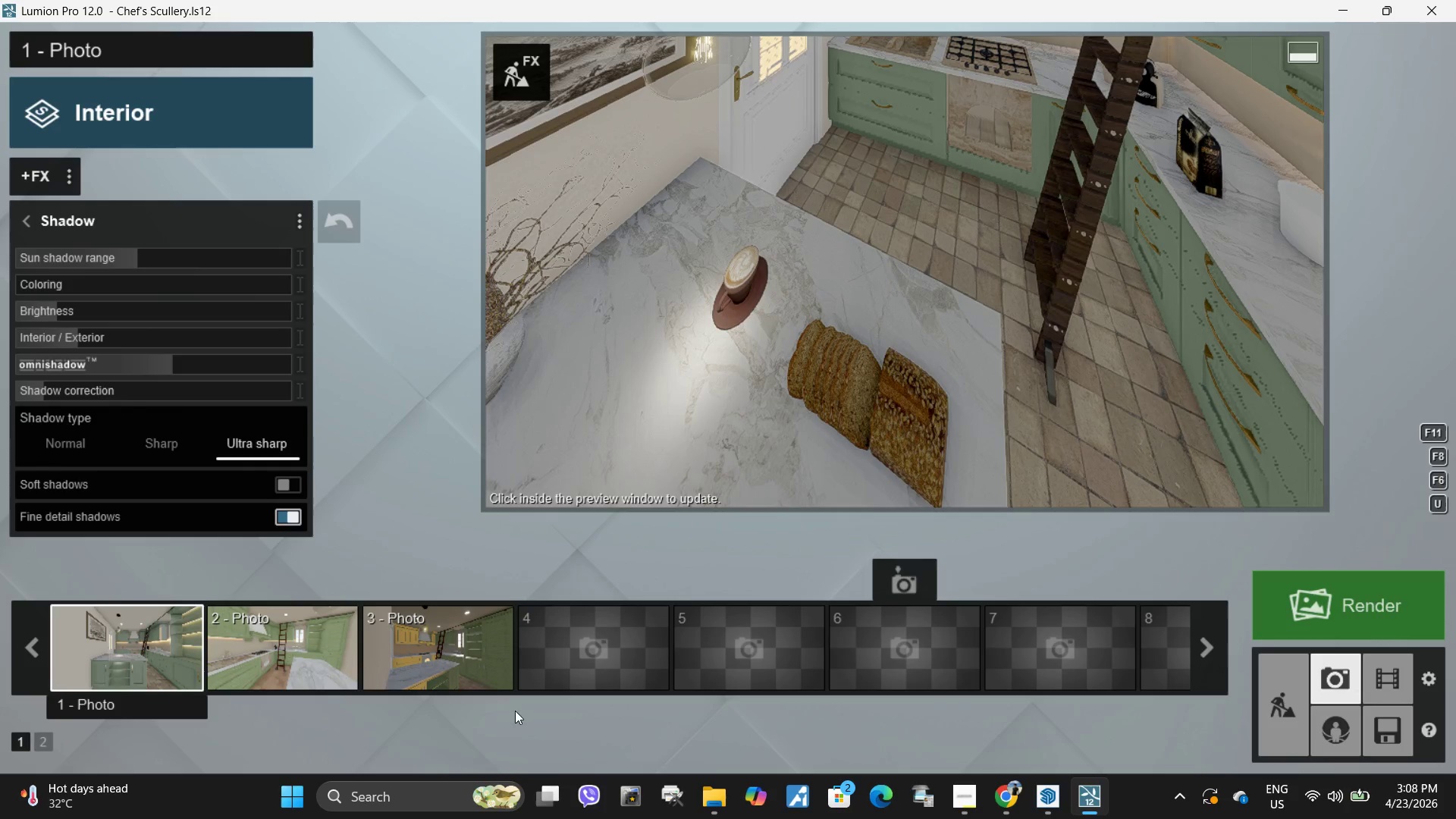 
left_click([136, 649])
 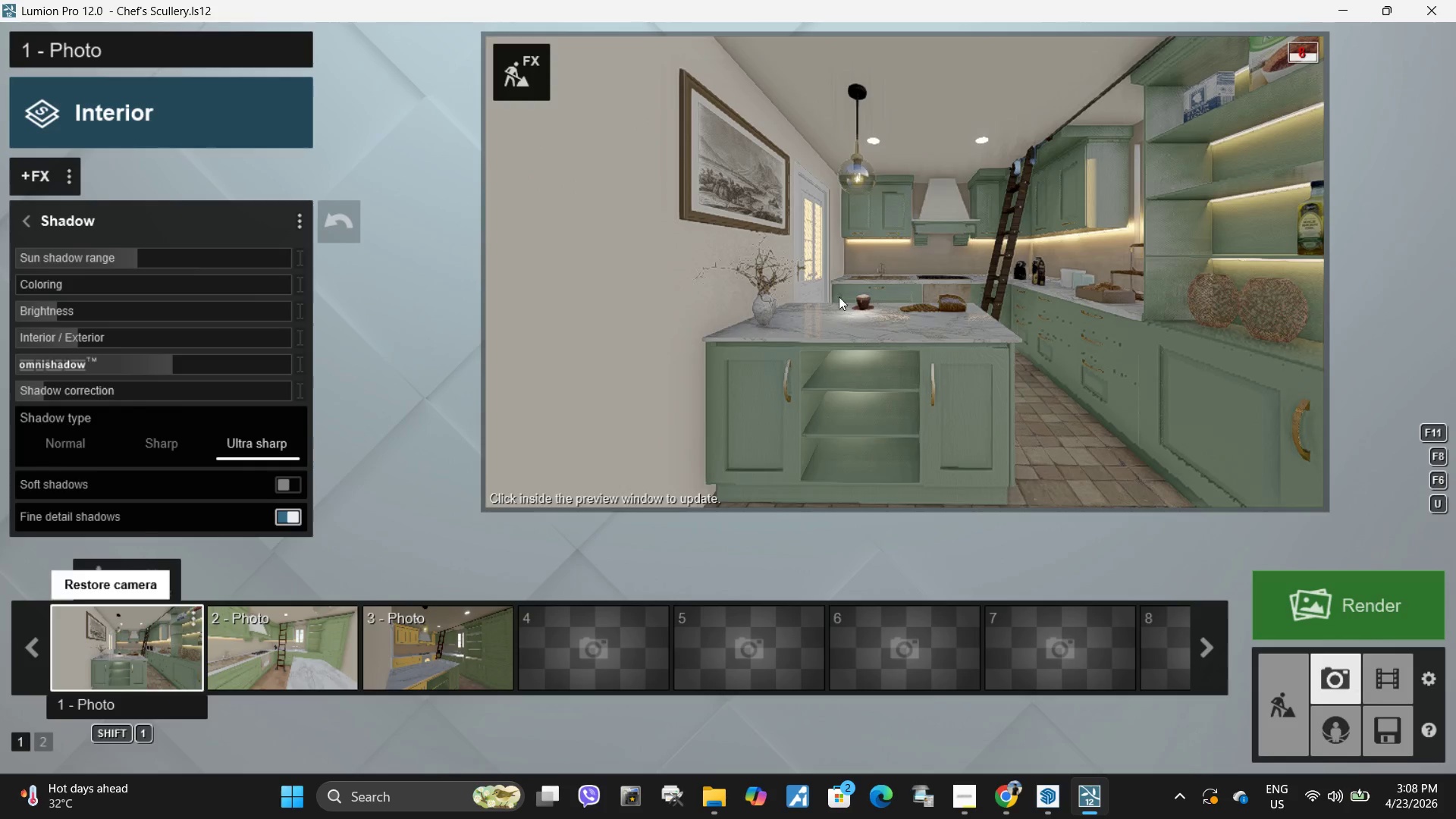 
left_click([855, 245])
 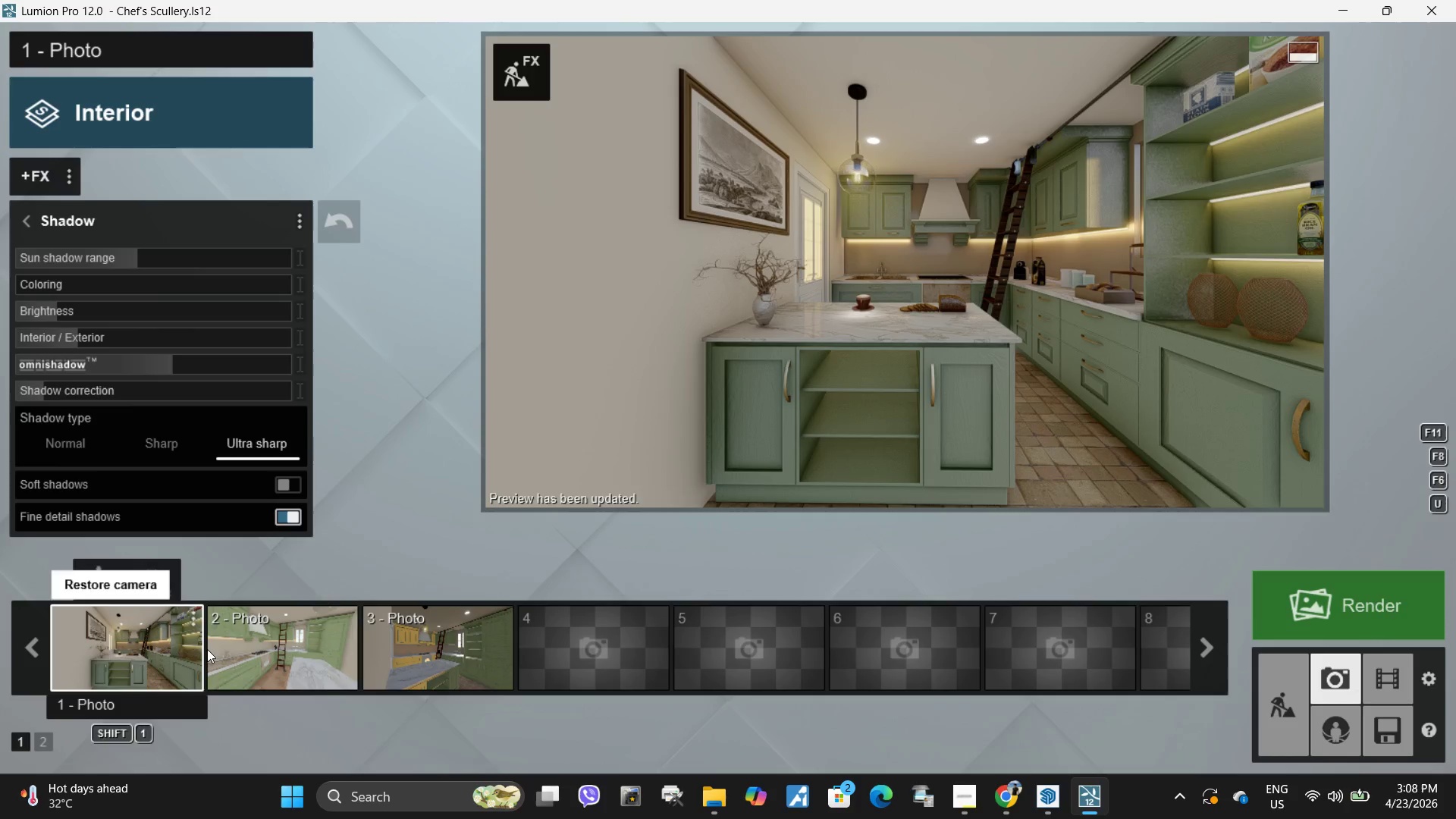 
wait(11.14)
 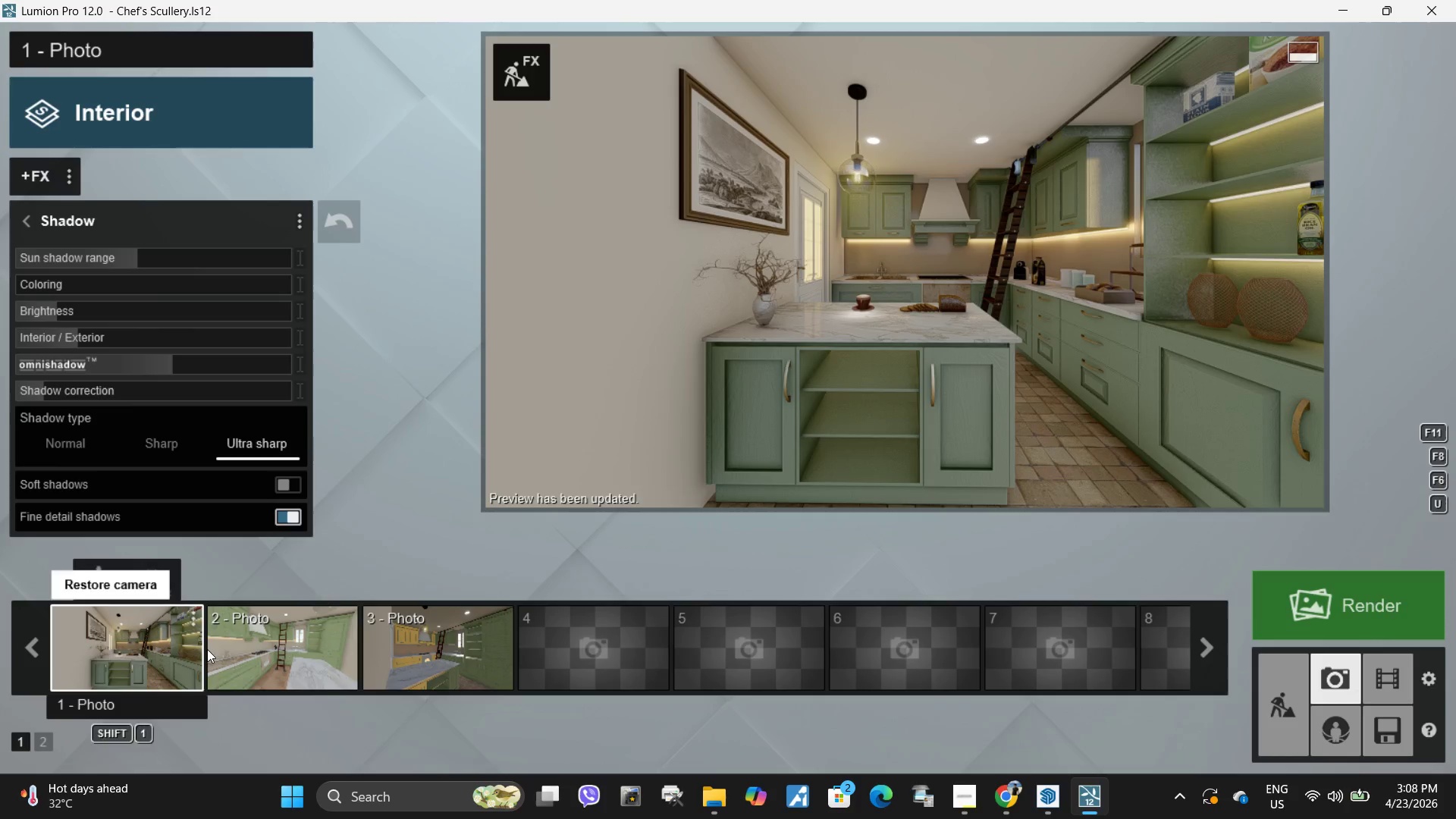 
left_click([538, 76])
 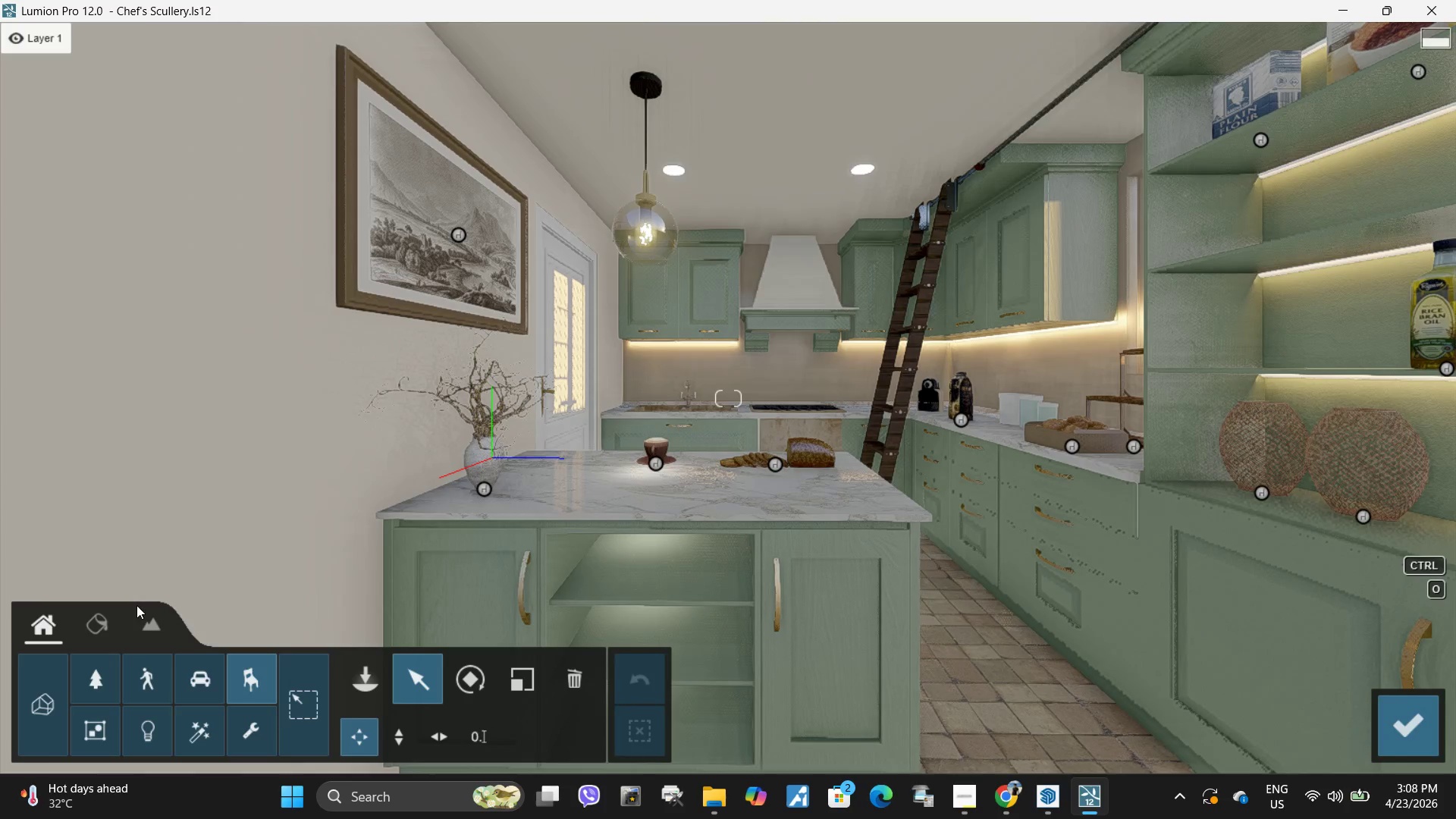 
mouse_move([117, 639])
 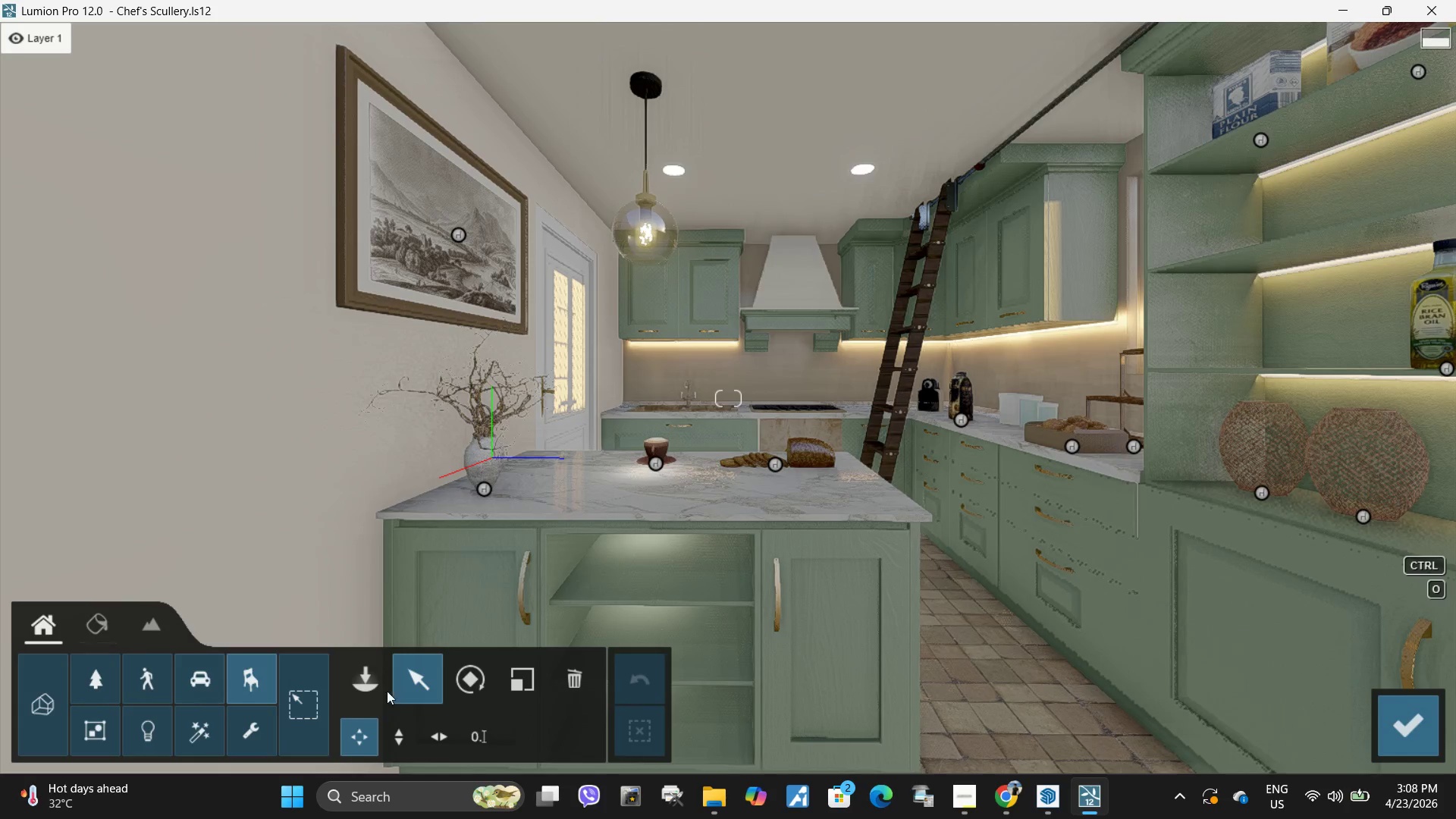 
left_click([356, 672])
 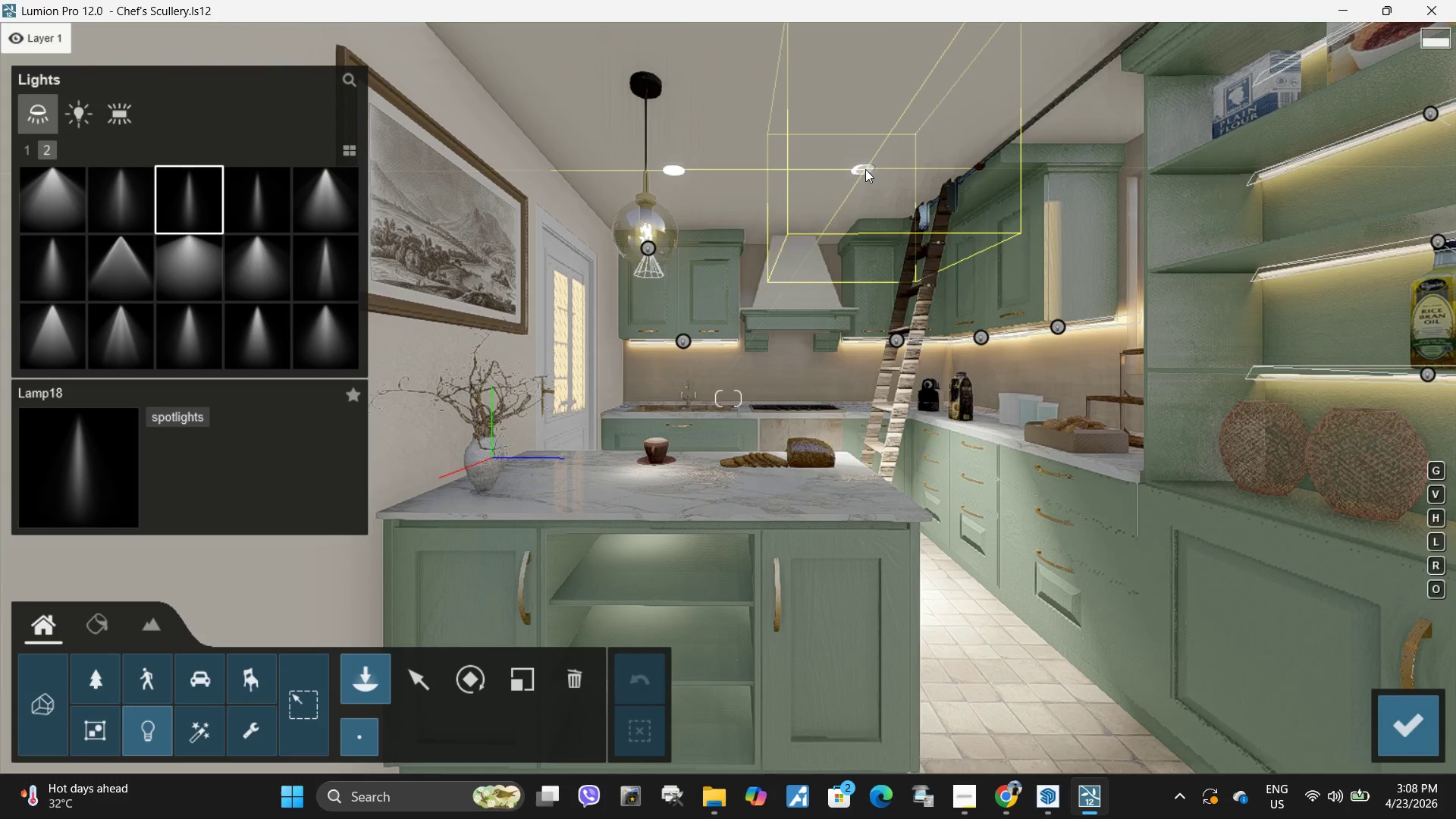 
wait(6.59)
 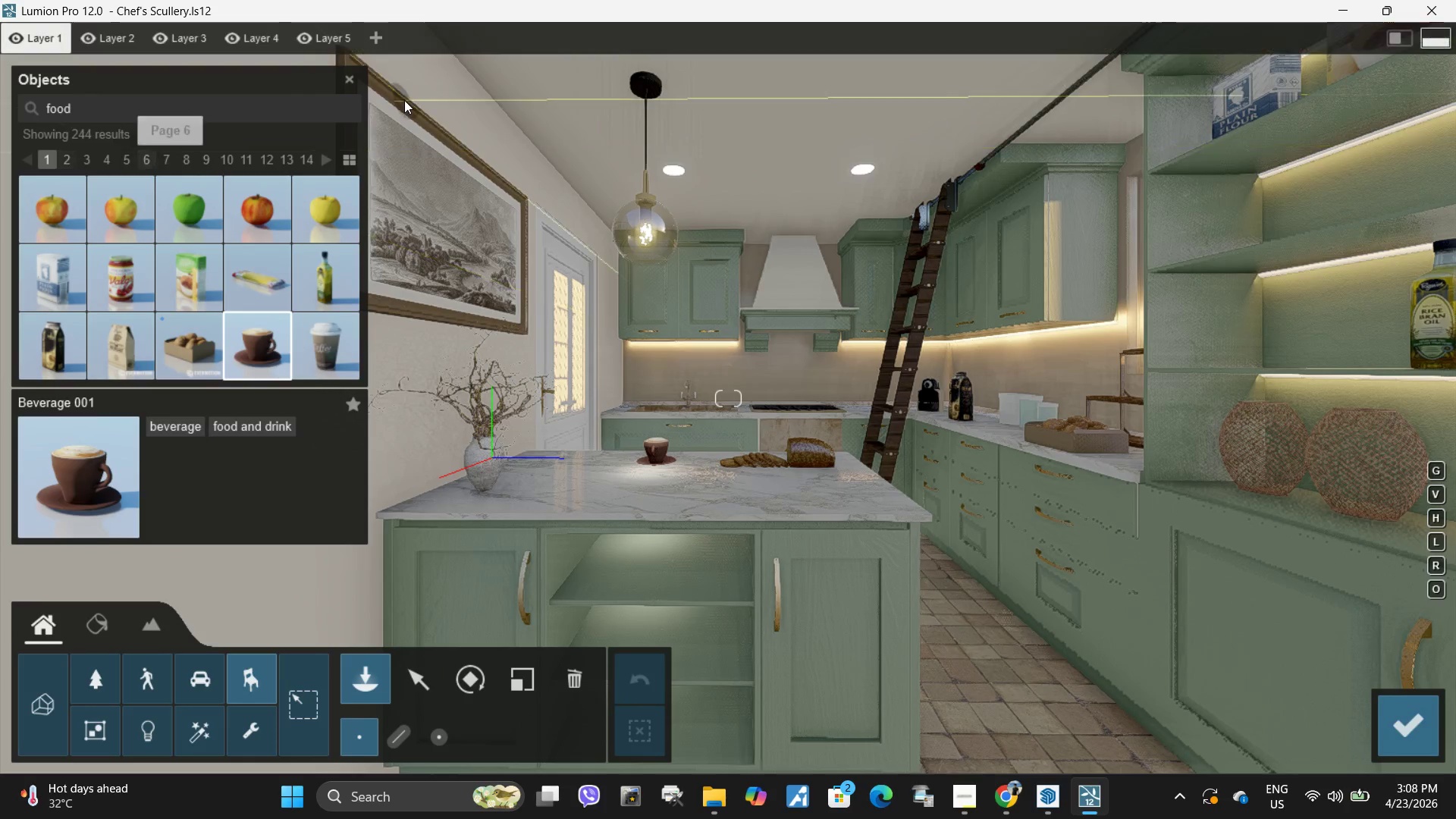 
left_click([328, 324])
 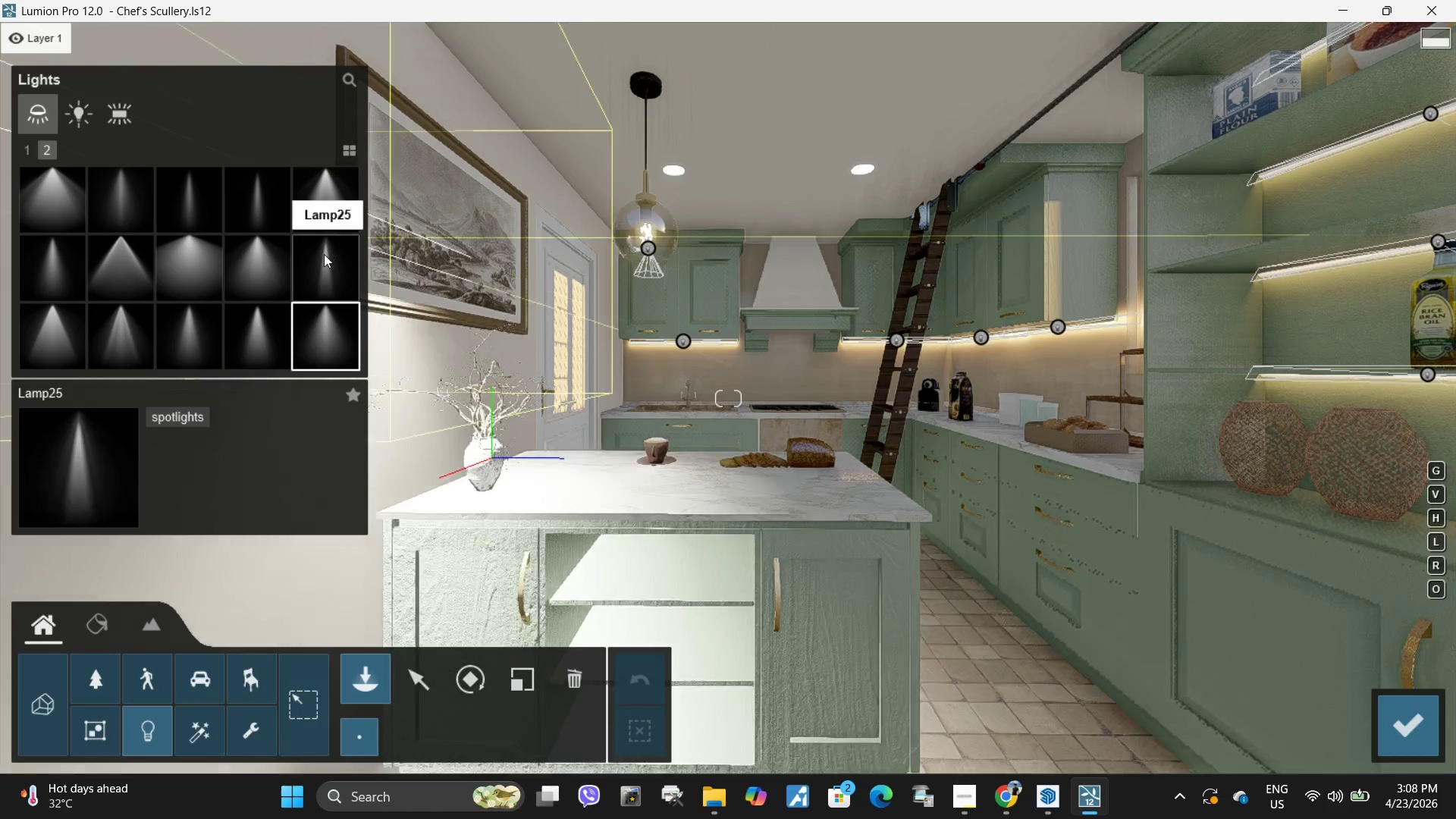 
double_click([265, 193])
 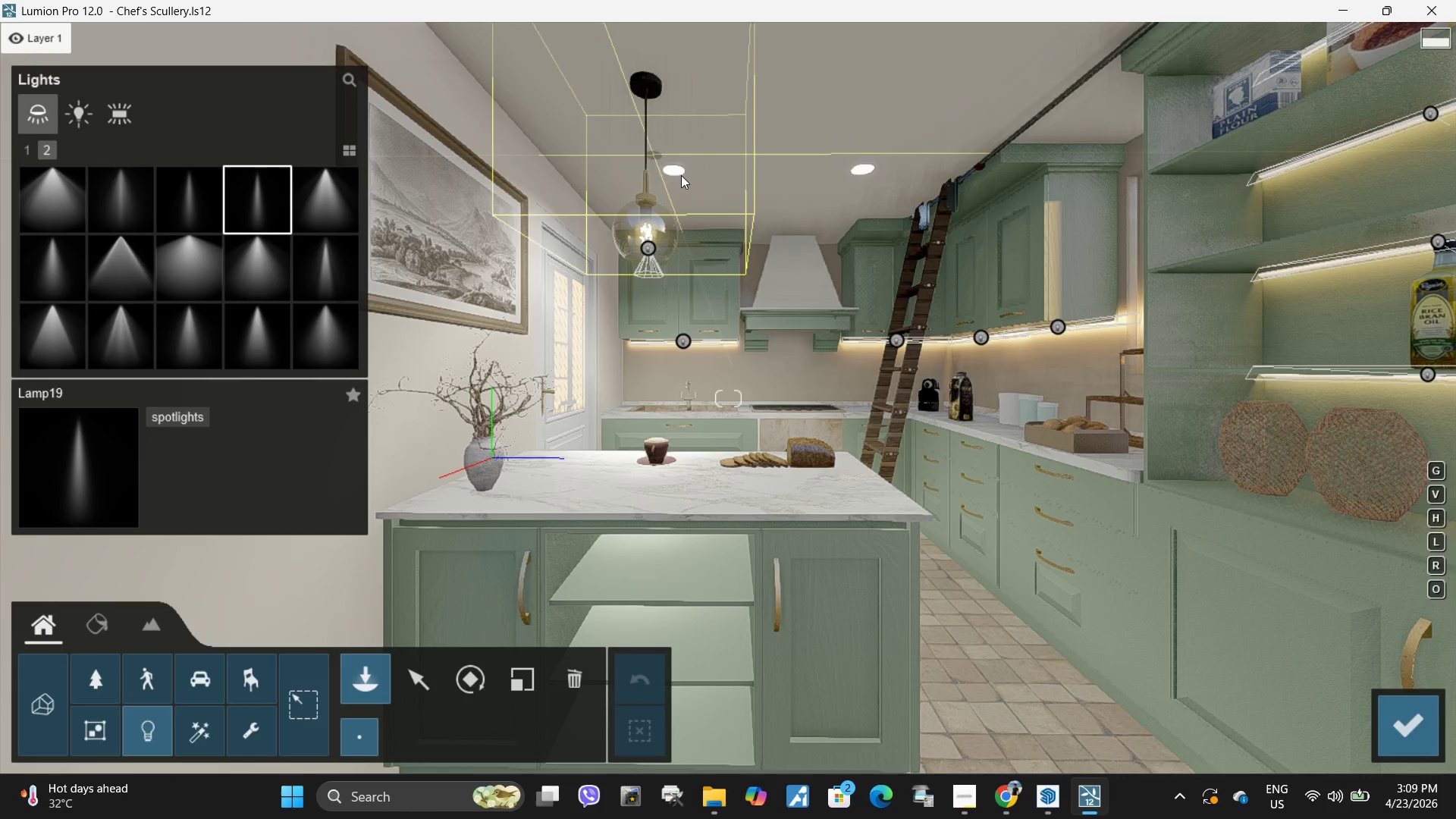 
left_click([673, 170])
 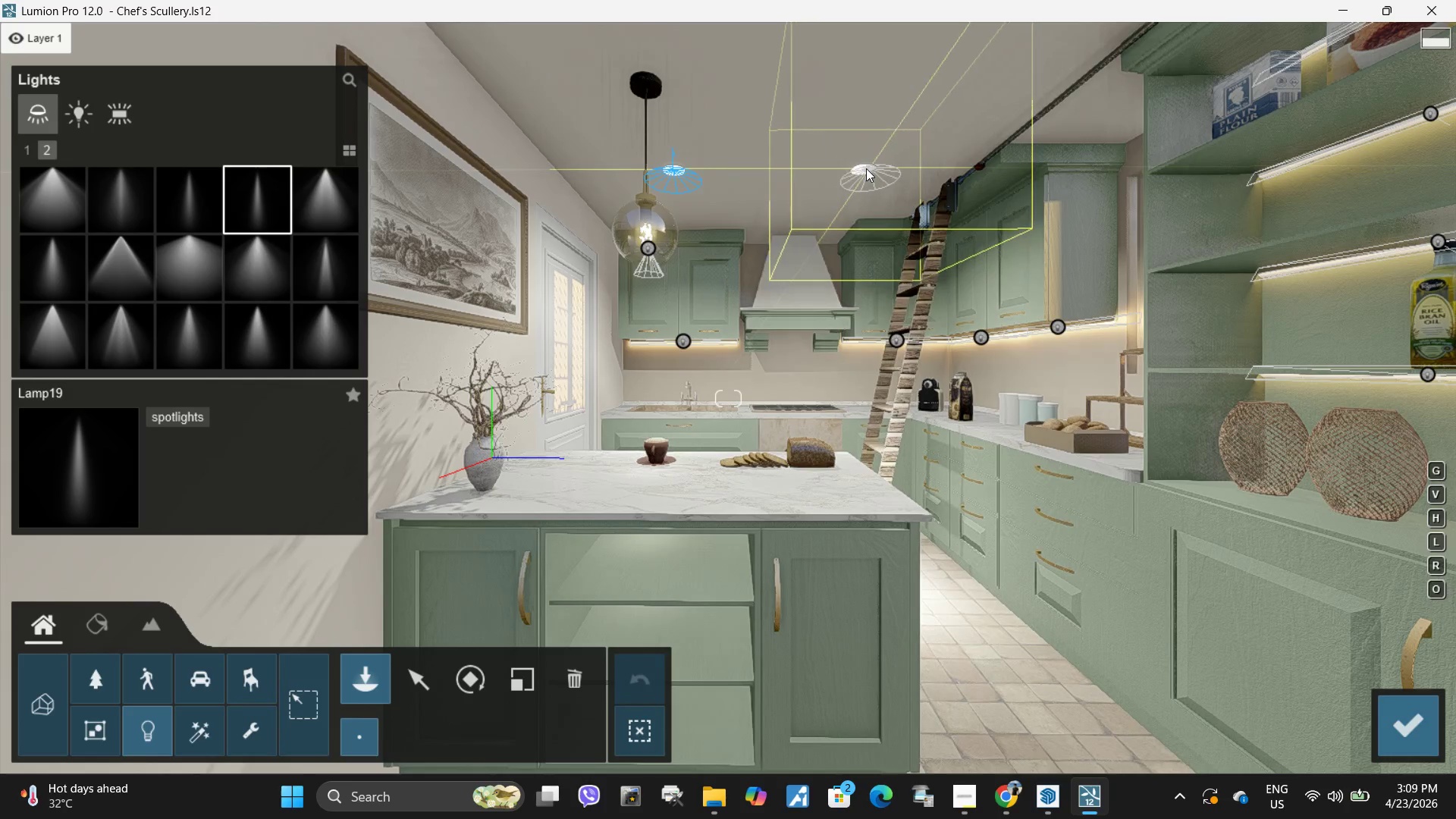 
left_click([863, 168])
 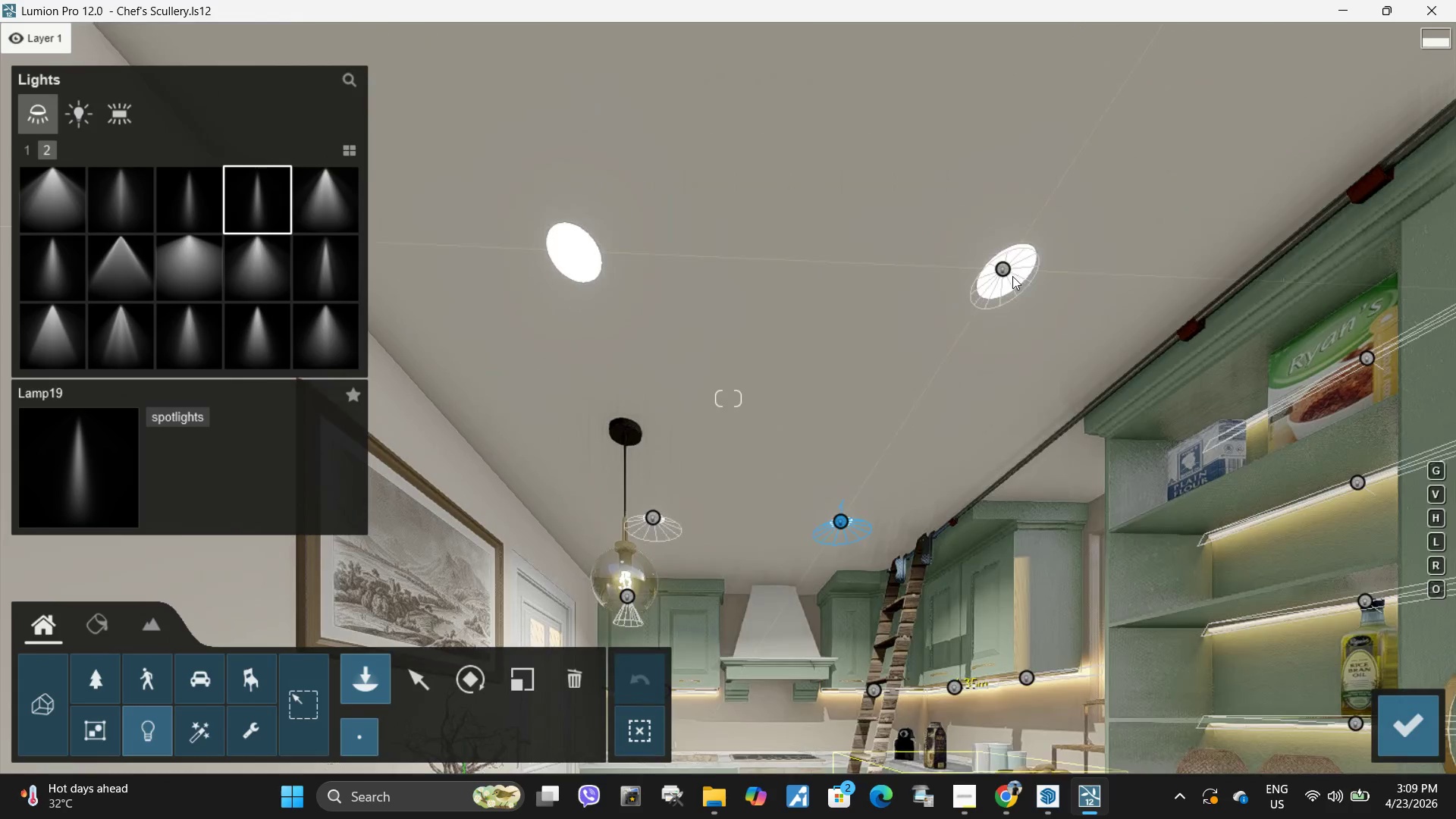 
left_click([1007, 271])
 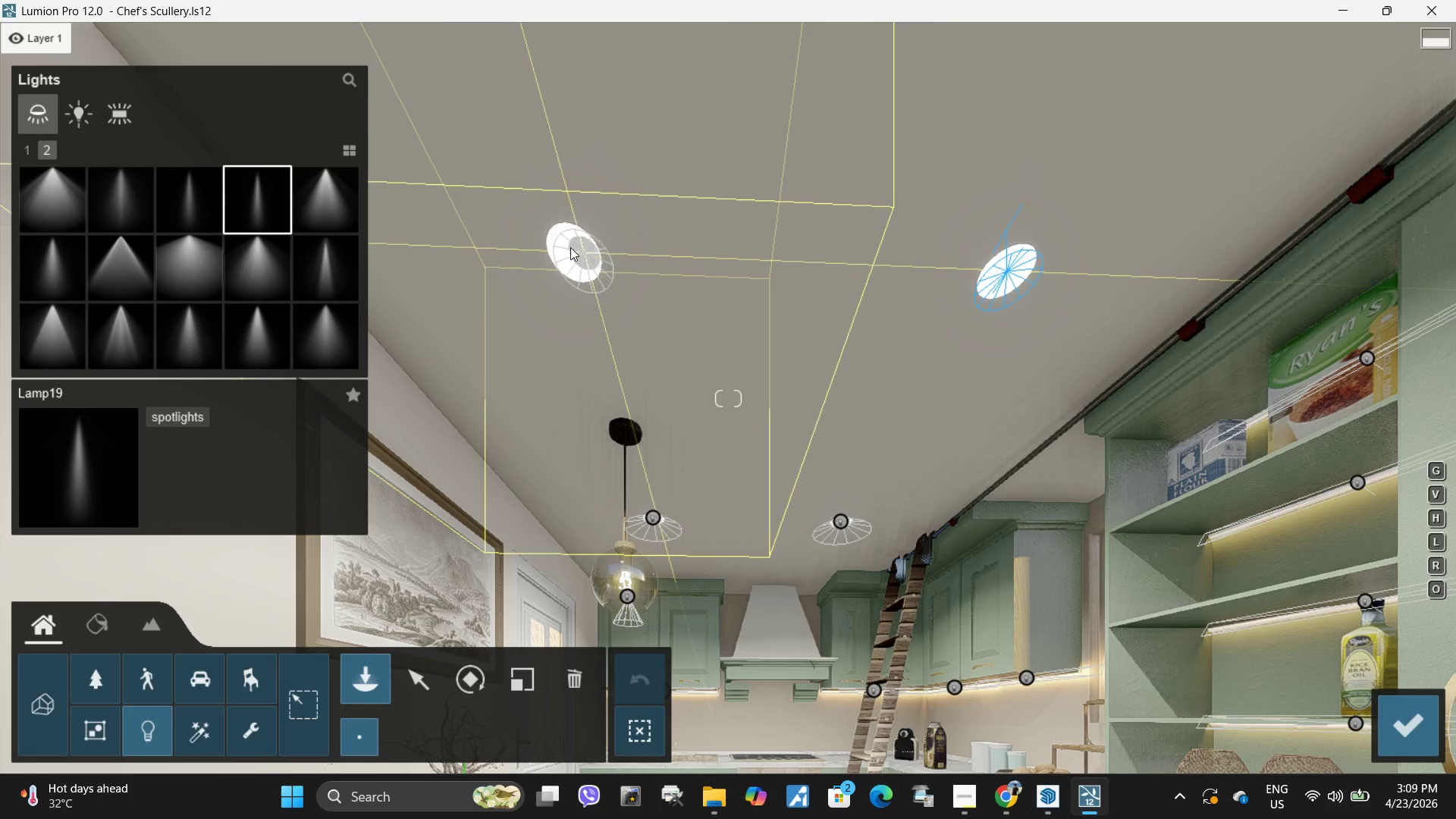 
left_click([568, 246])
 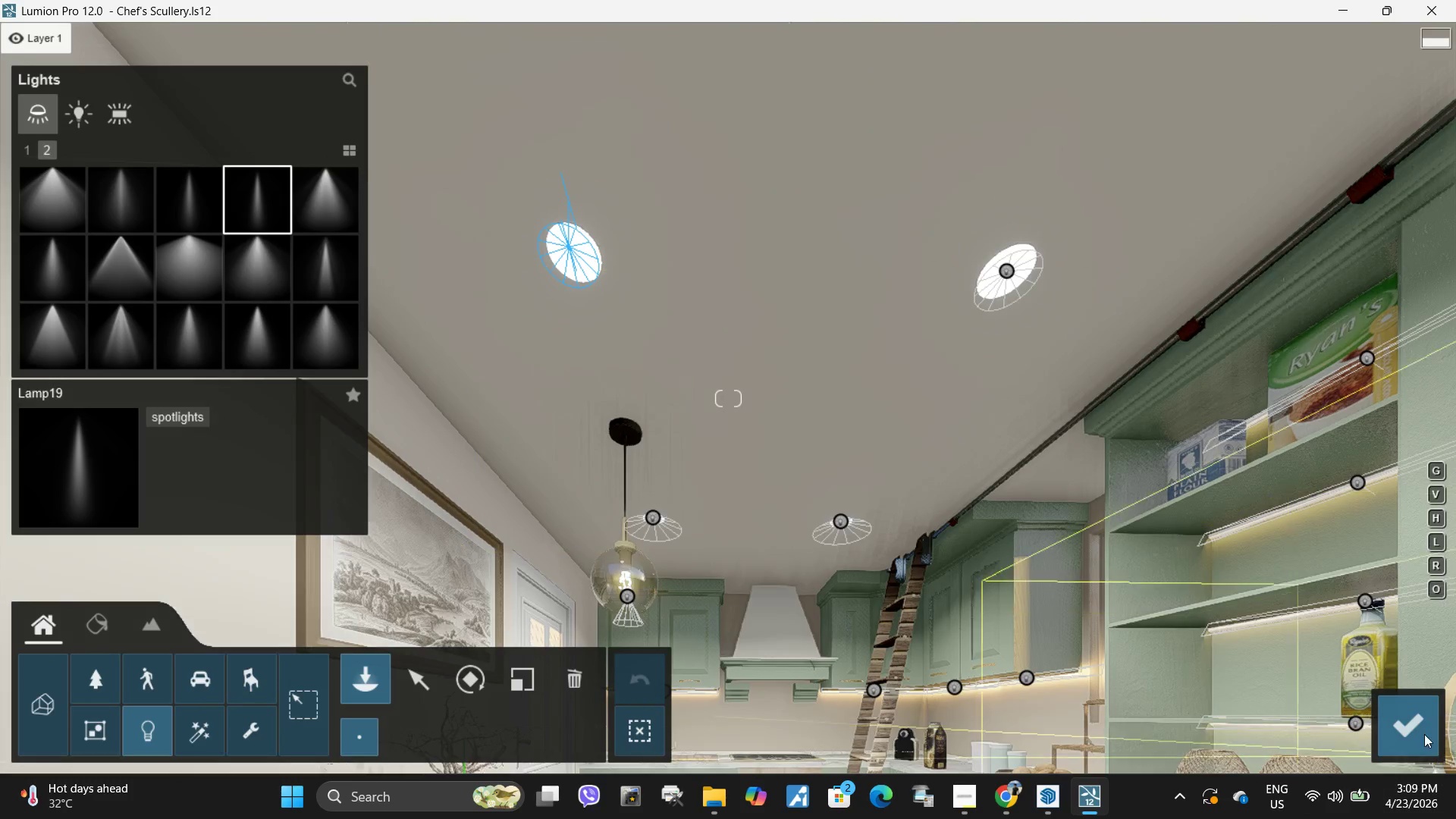 
left_click([1397, 713])
 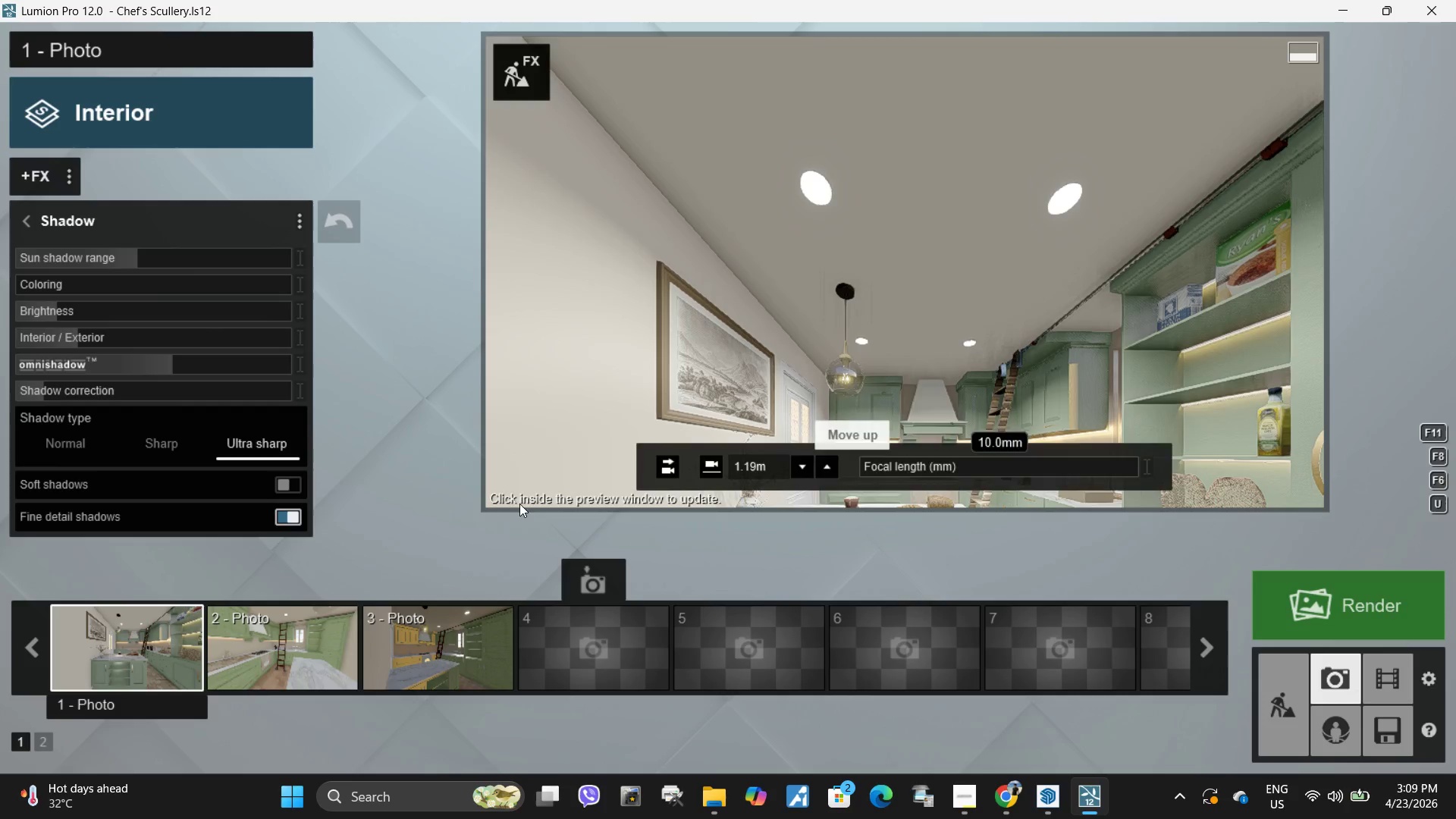 
left_click([148, 642])
 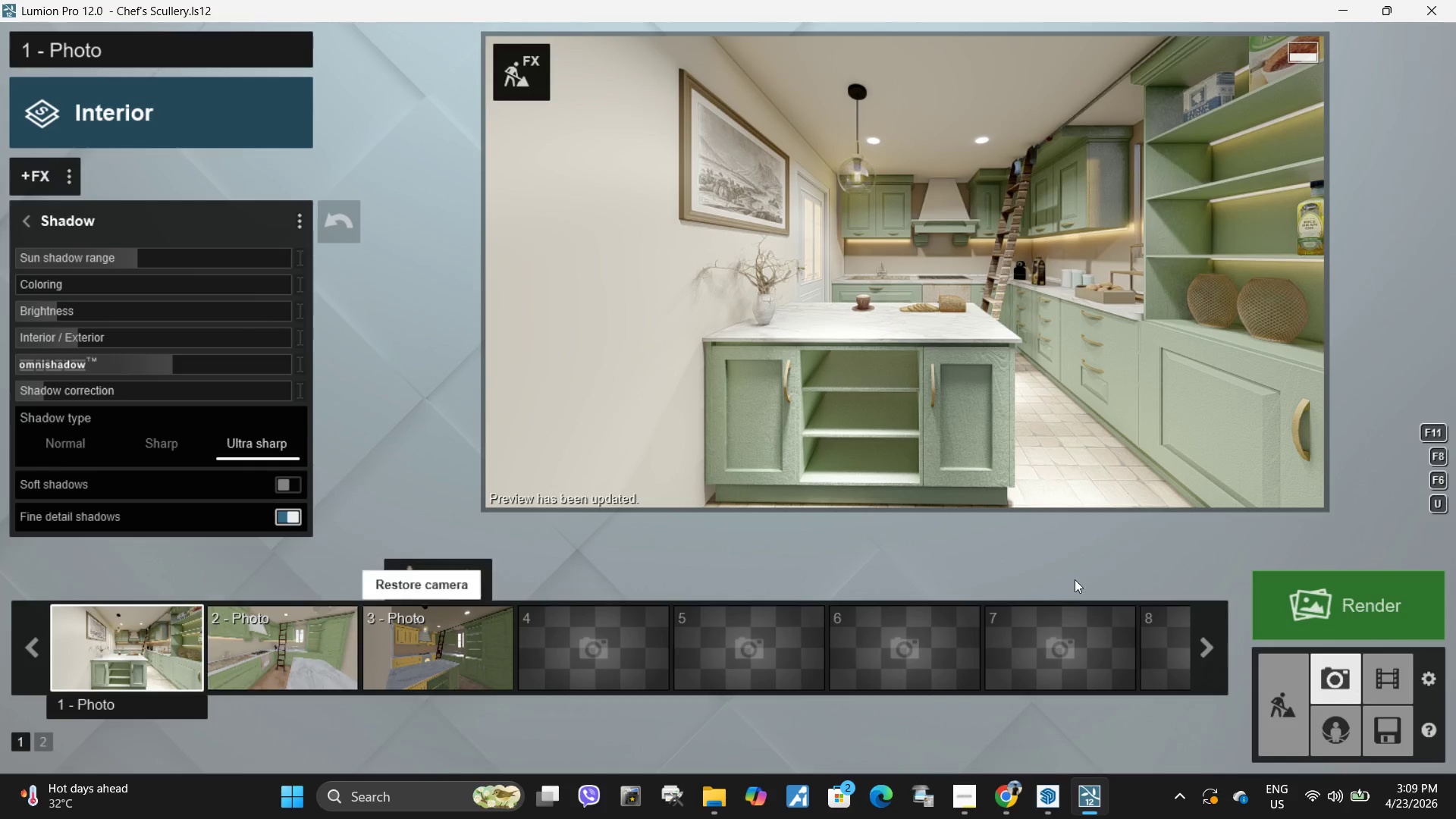 
left_click([528, 85])
 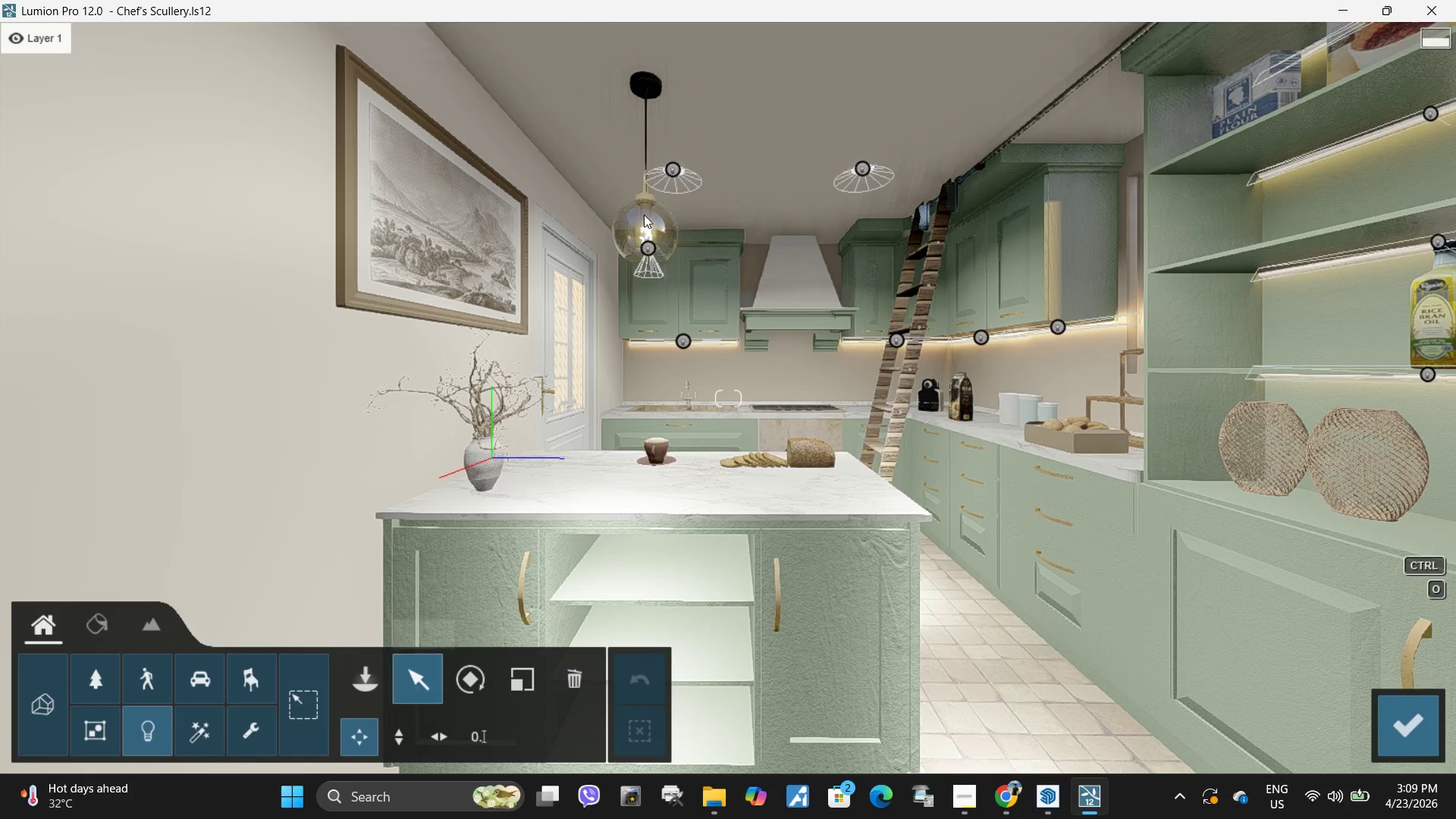 
left_click([676, 165])
 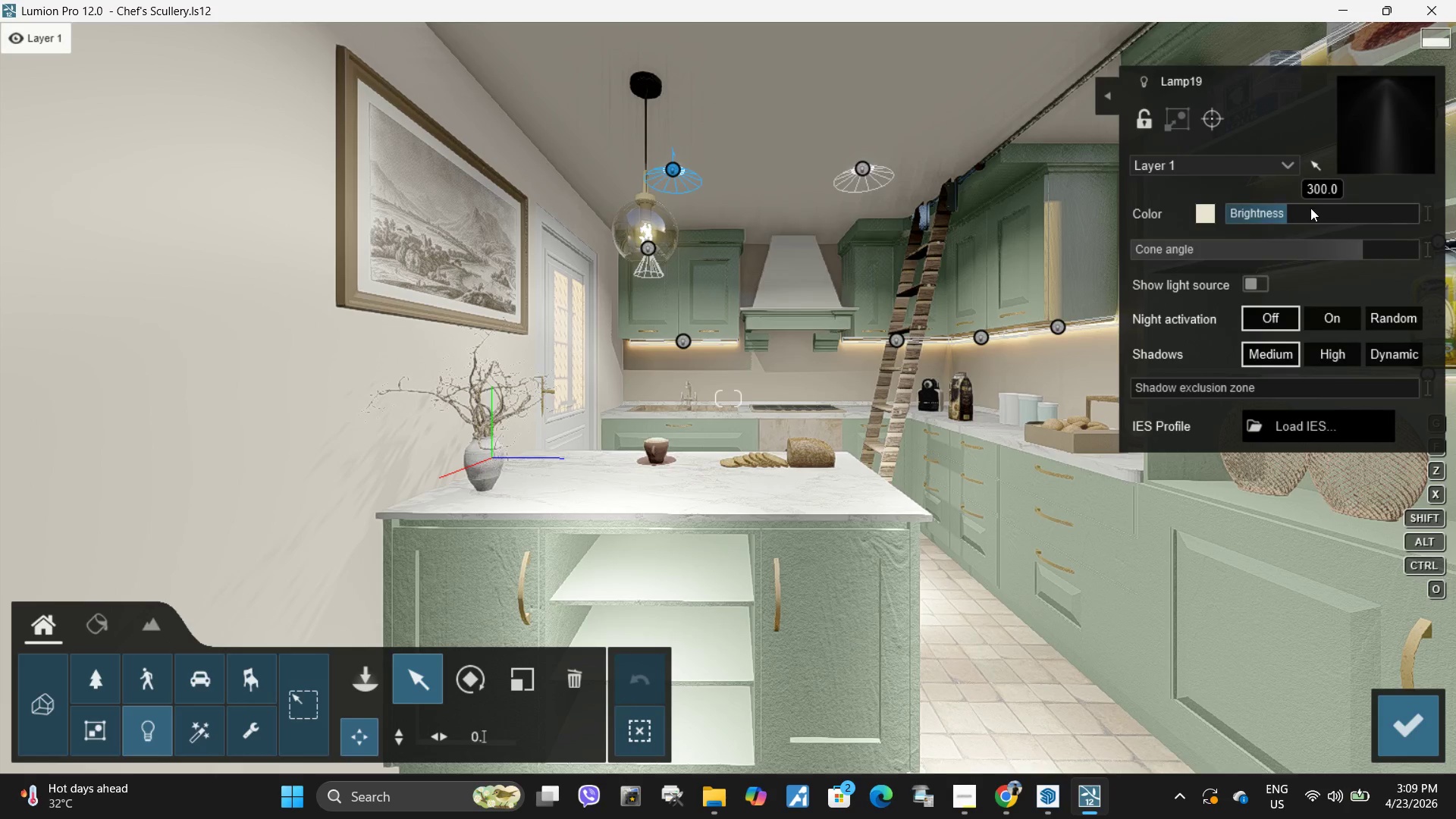 
left_click_drag(start_coordinate=[1274, 208], to_coordinate=[1260, 209])
 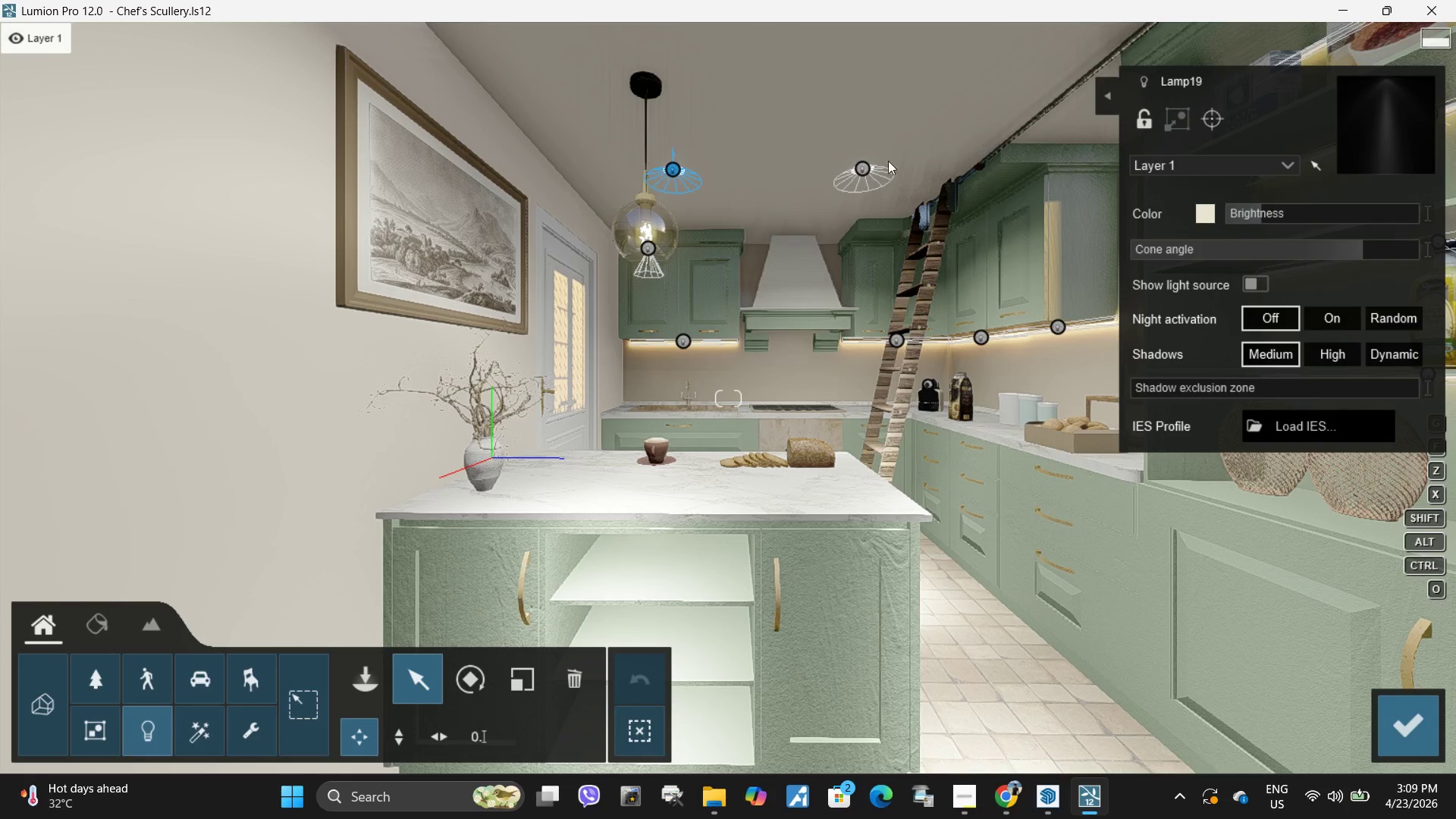 
left_click([859, 170])
 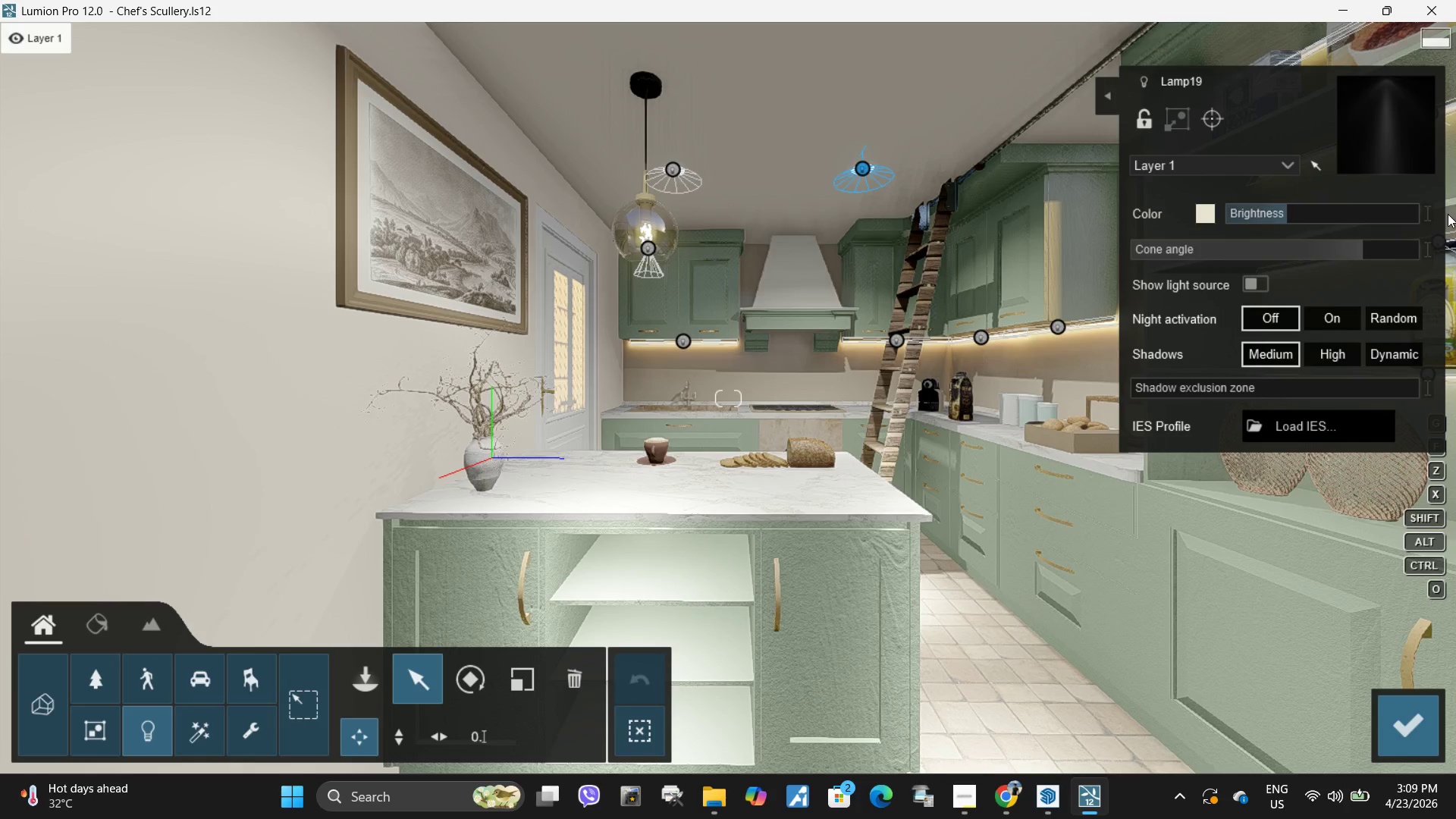 
left_click([1429, 214])
 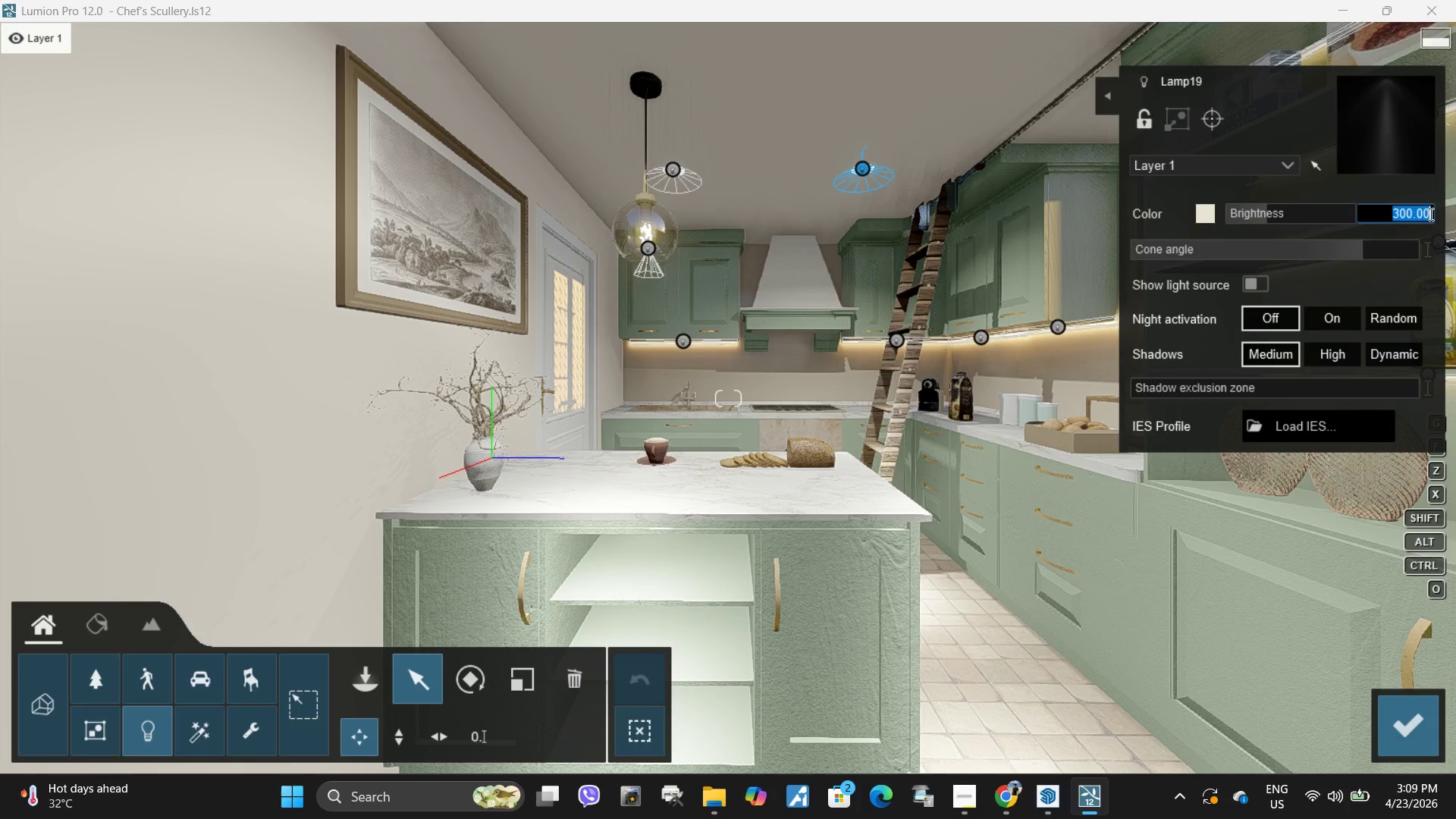 
key(Numpad2)
 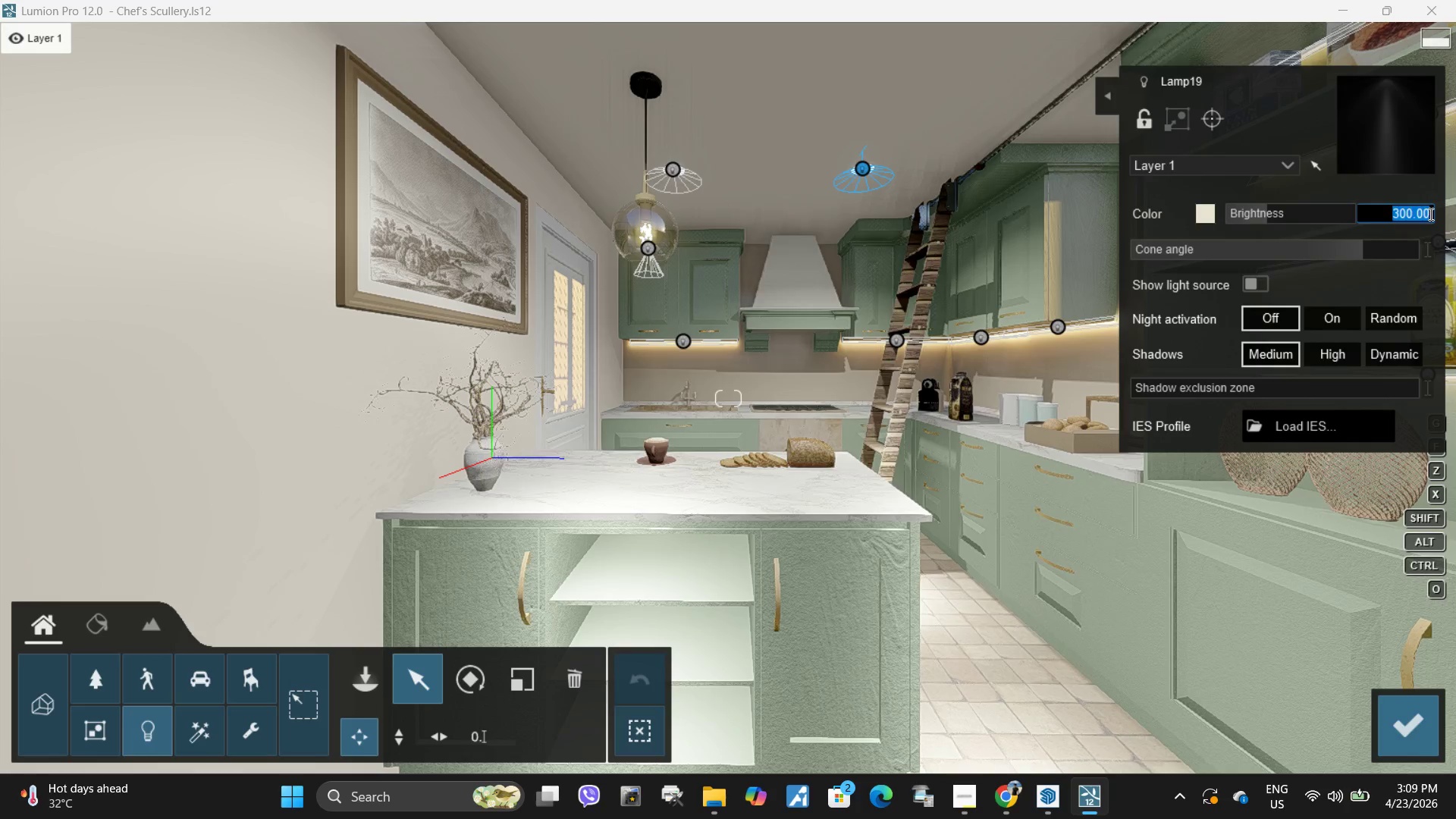 
key(Numpad0)
 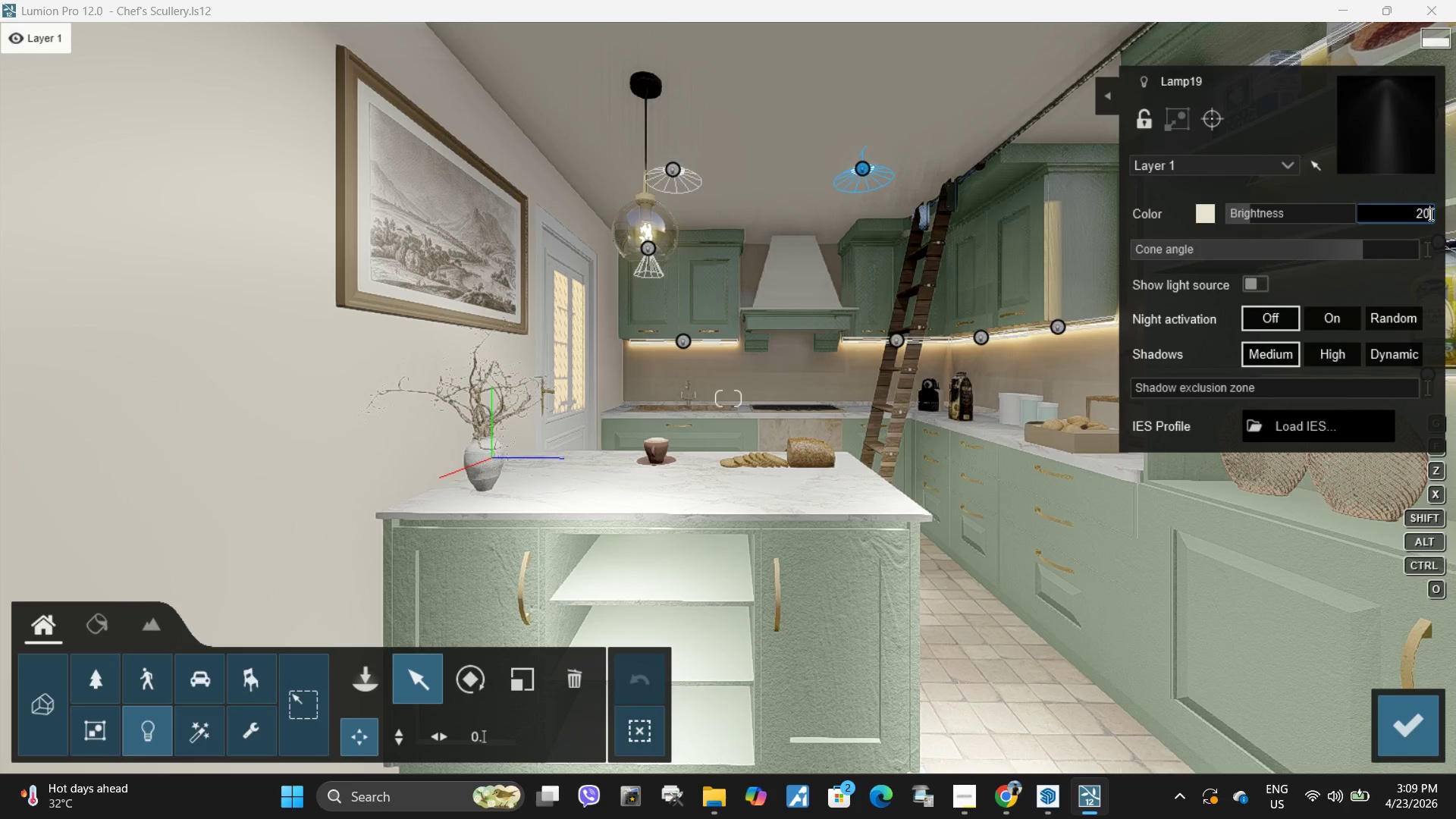 
key(NumpadEnter)
 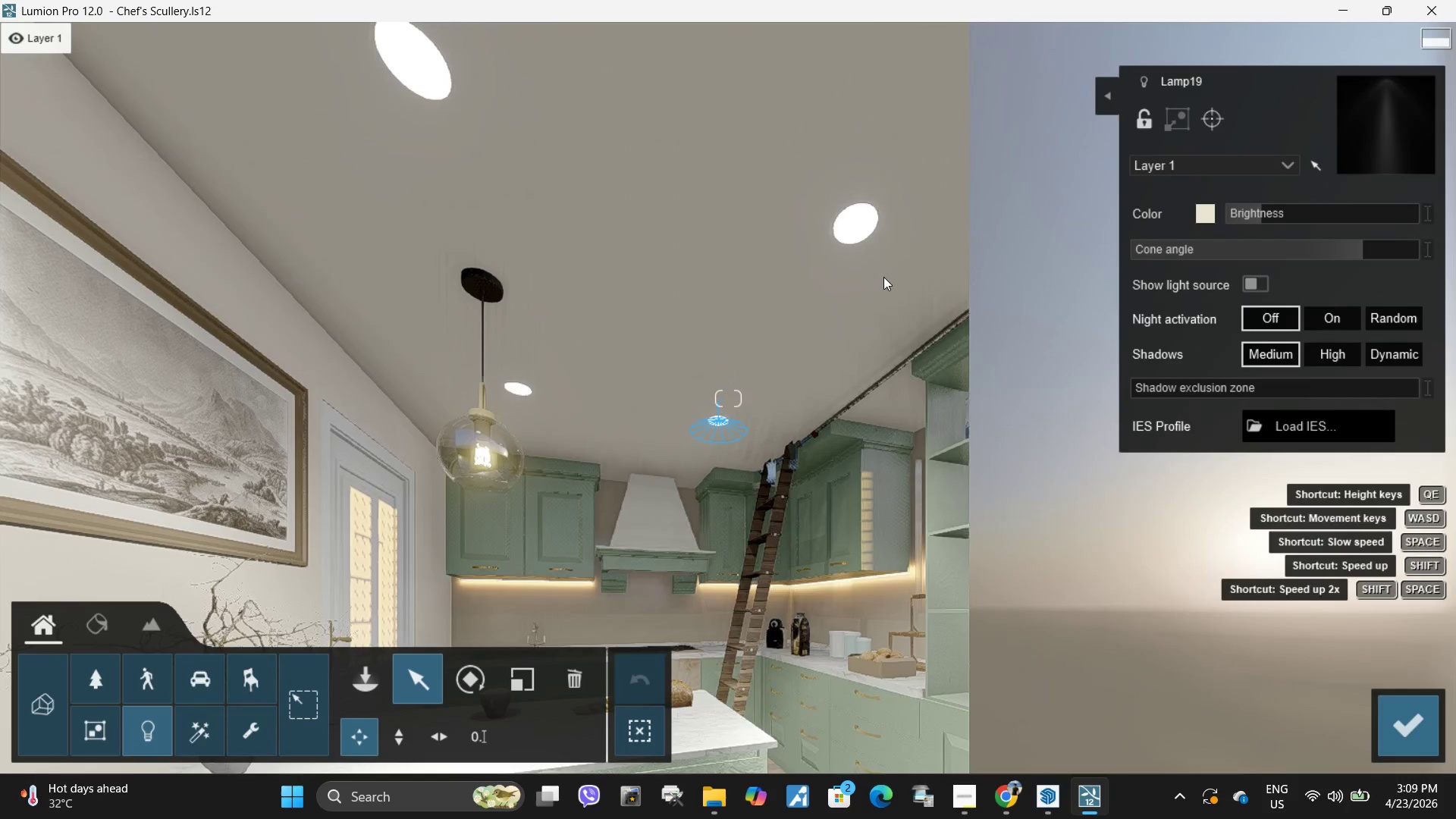 
left_click([859, 221])
 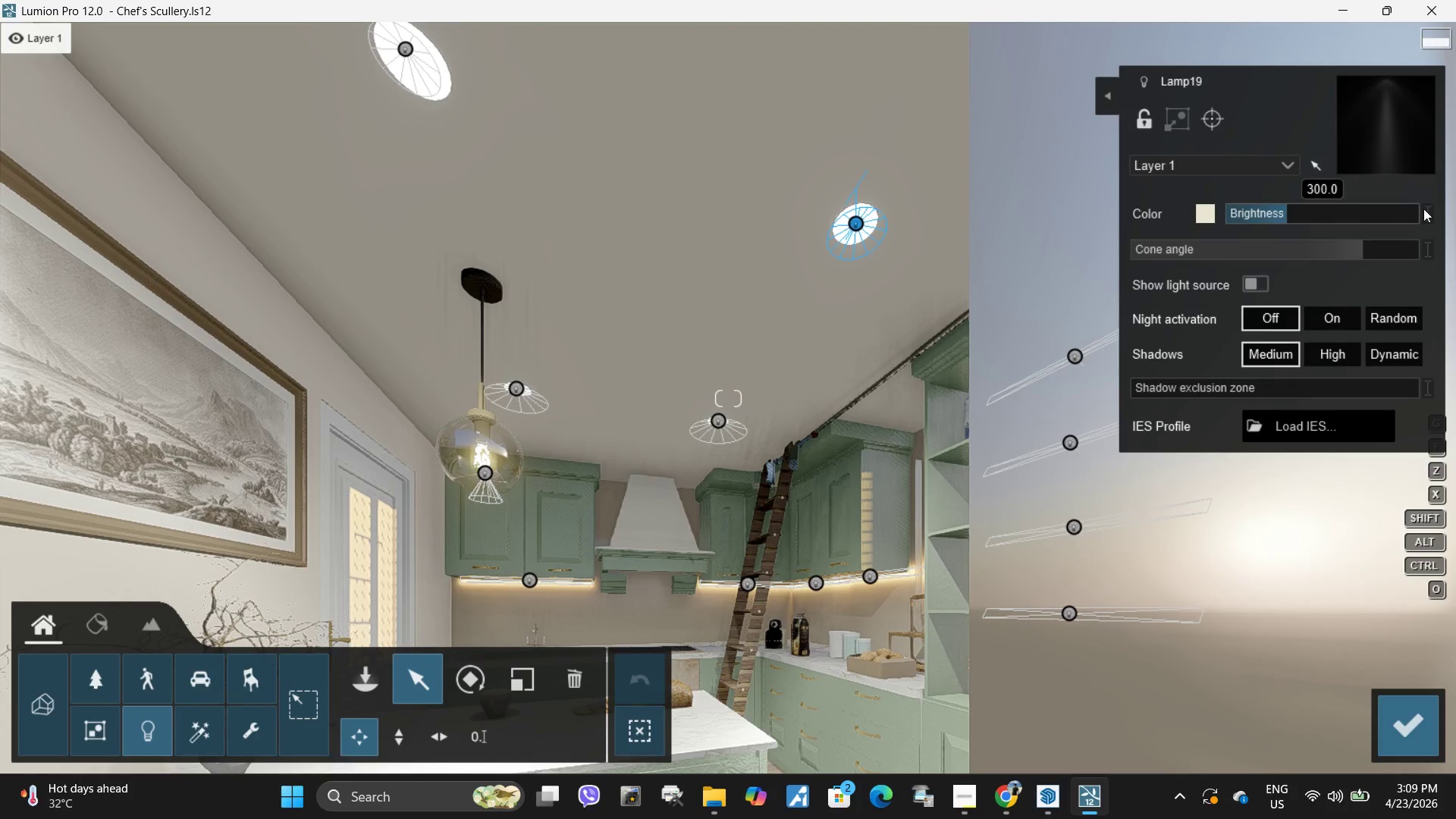 
left_click([1429, 209])
 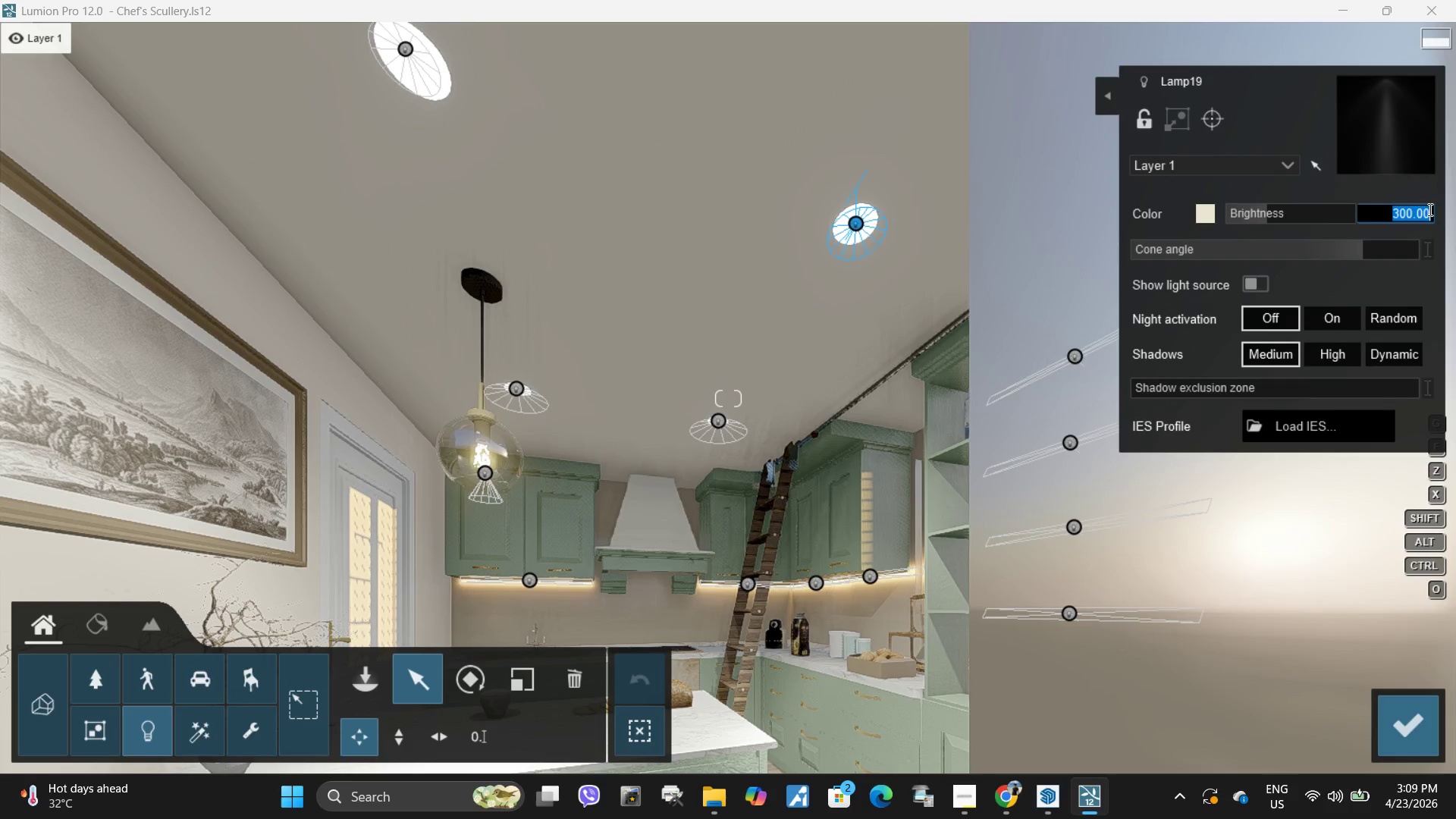 
key(Numpad2)
 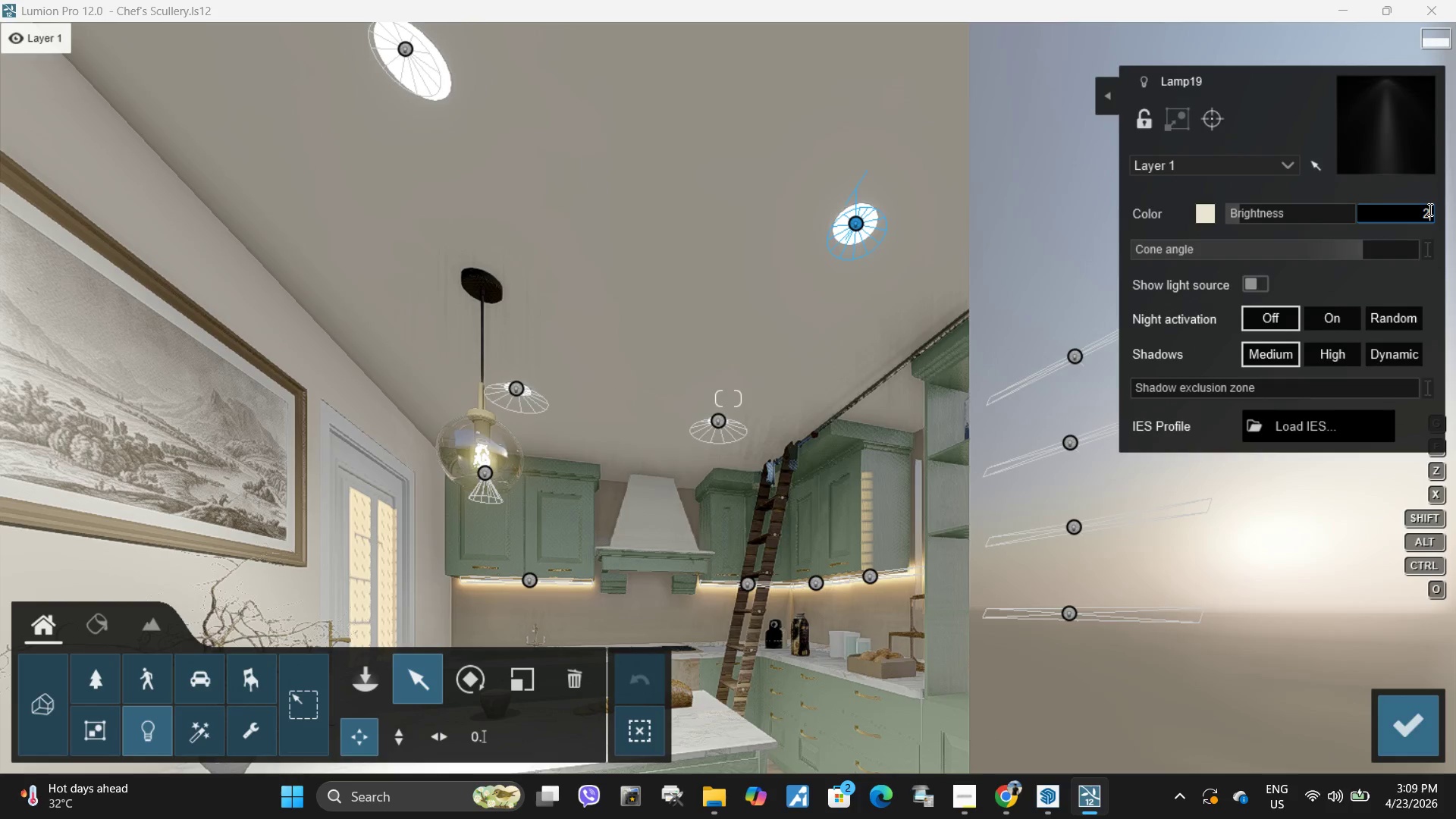 
key(Numpad0)
 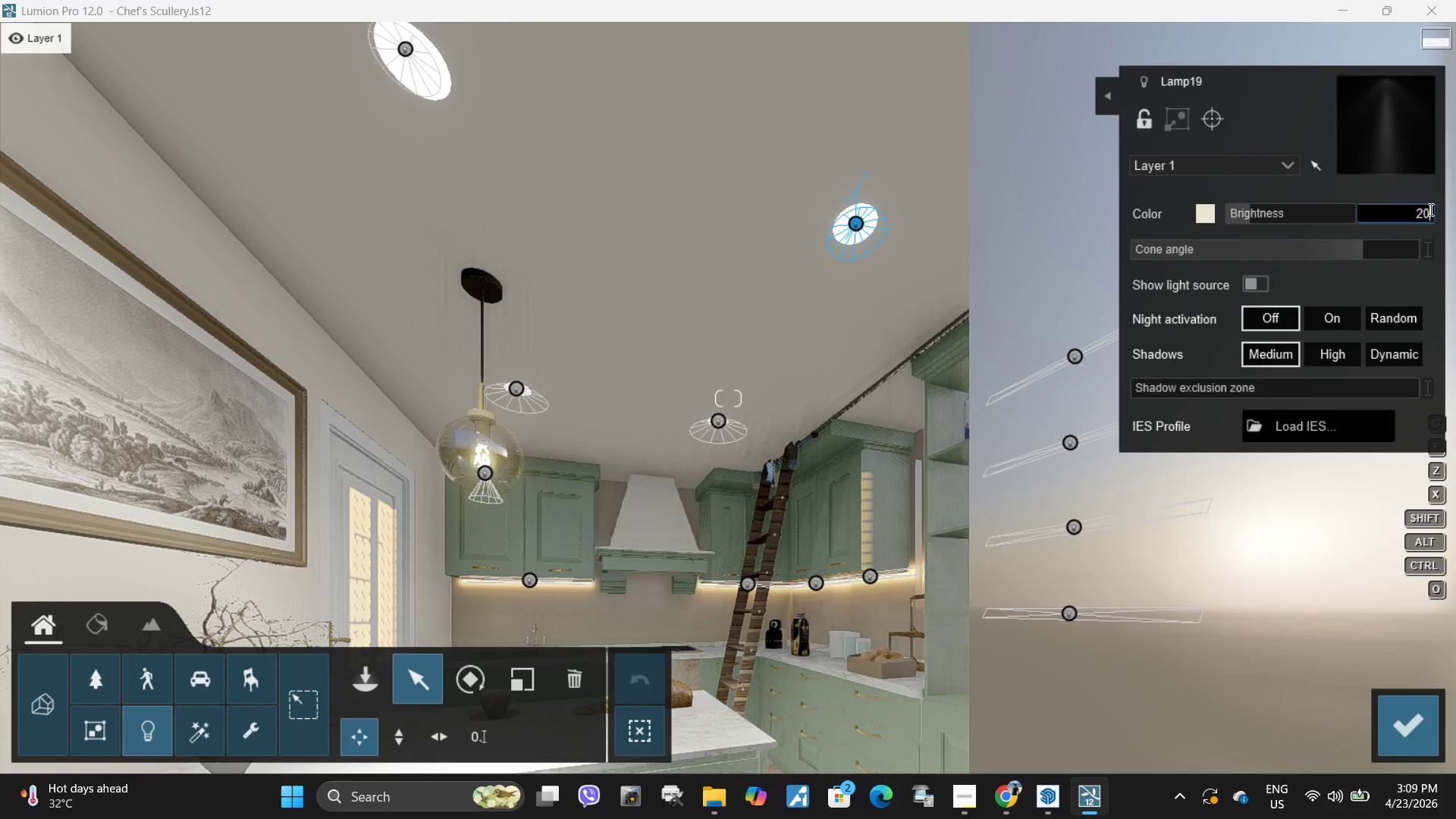 
key(NumpadEnter)
 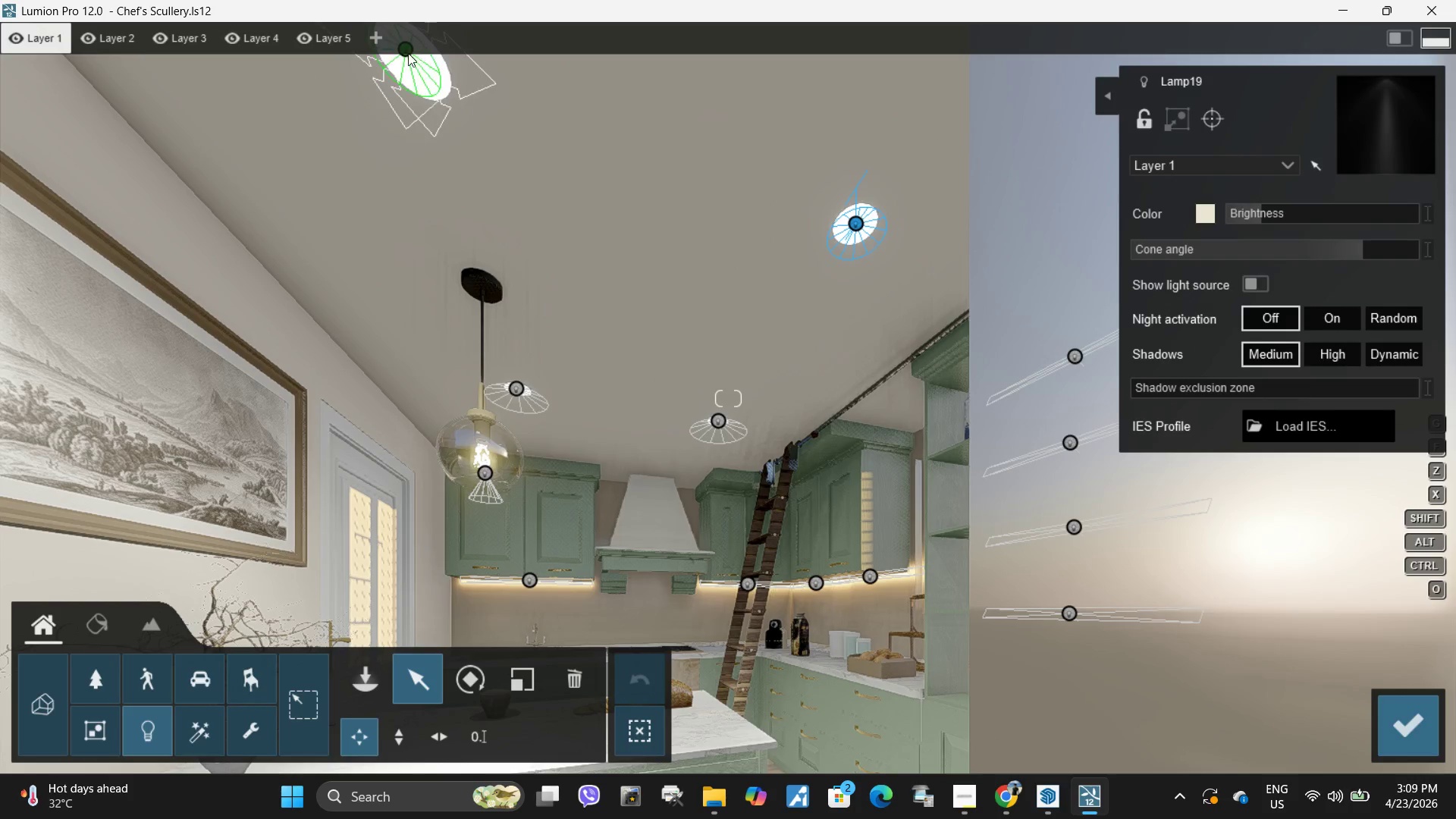 
left_click([403, 52])
 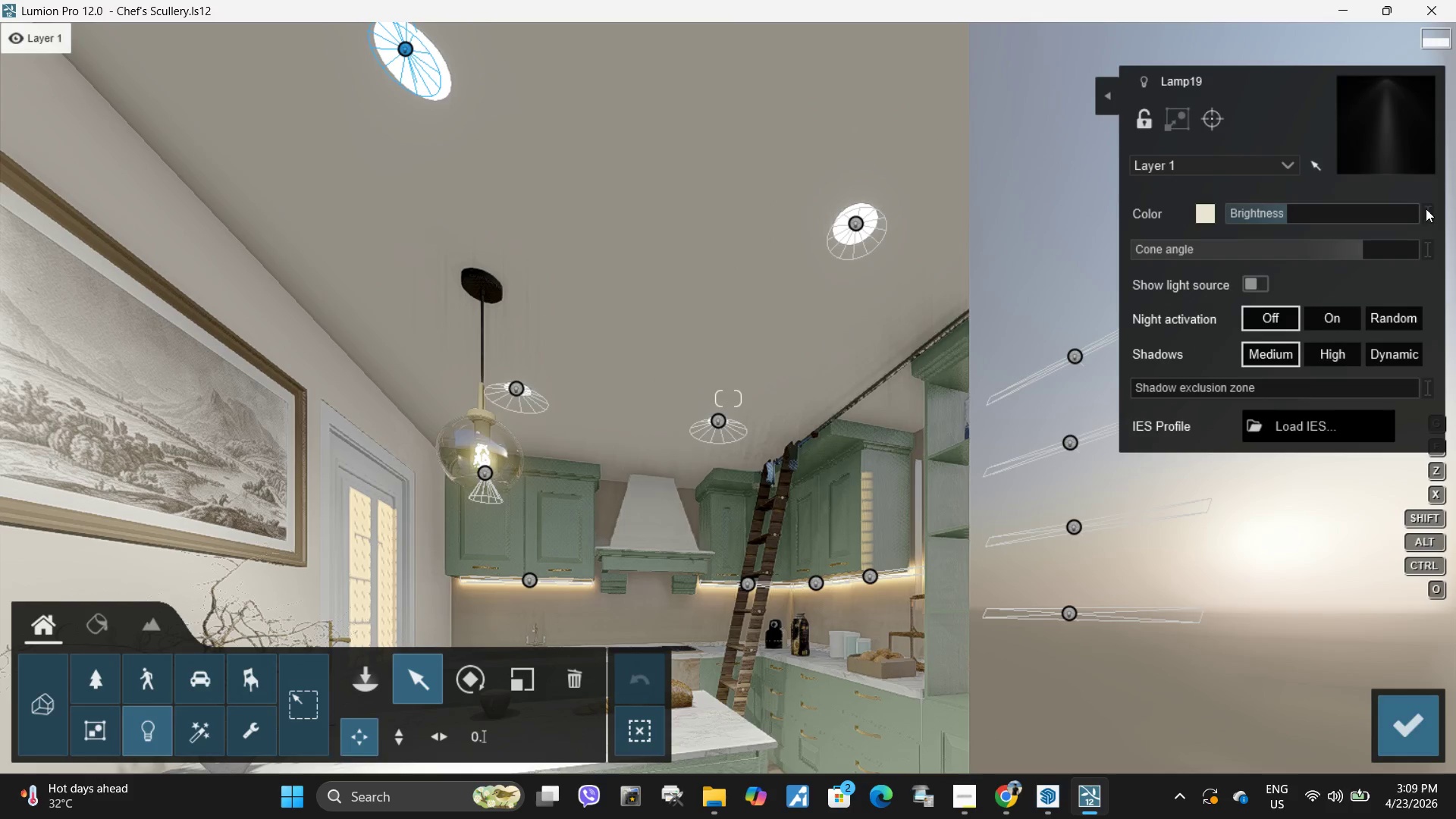 
left_click([1427, 217])
 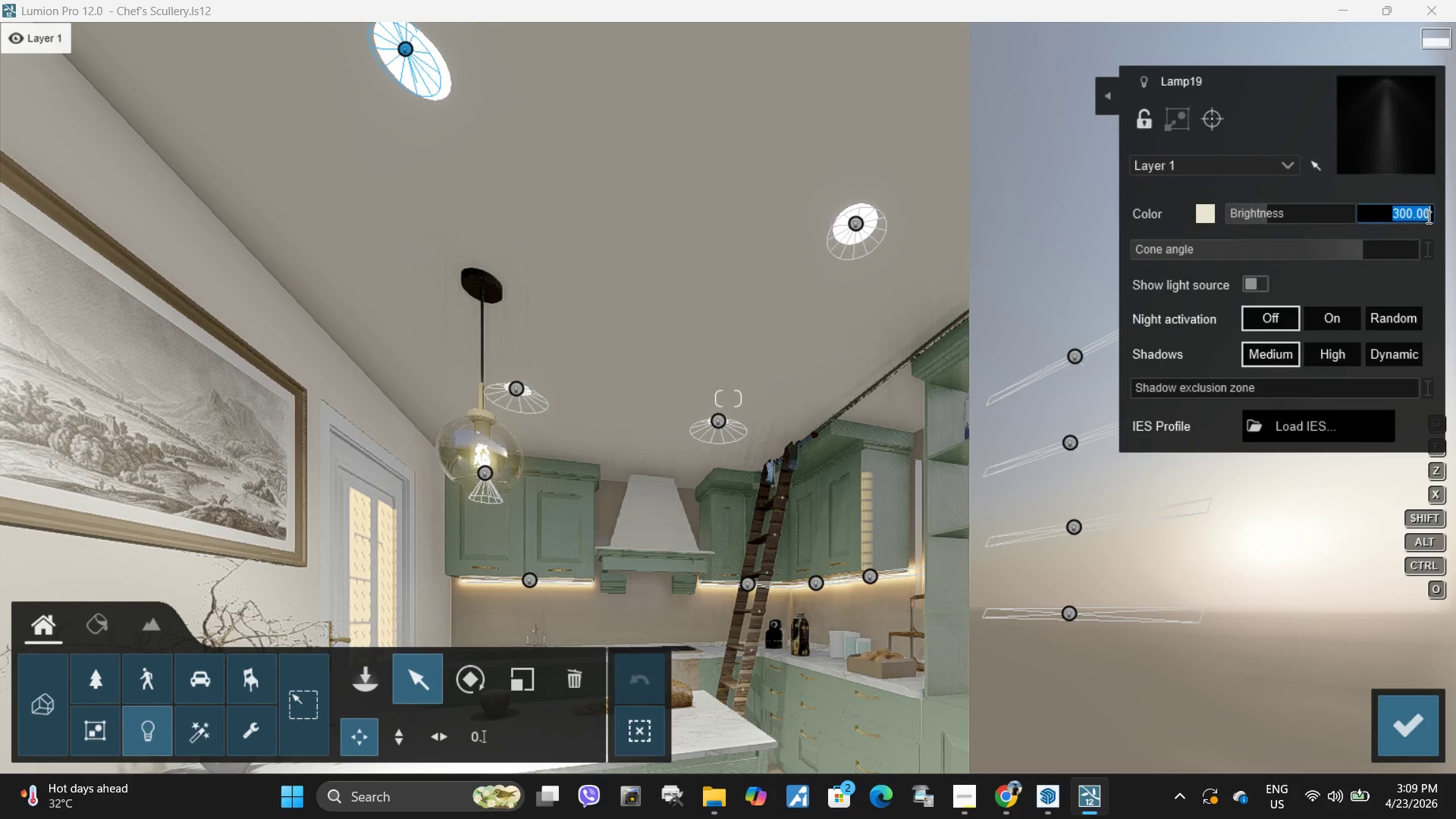 
key(Numpad2)
 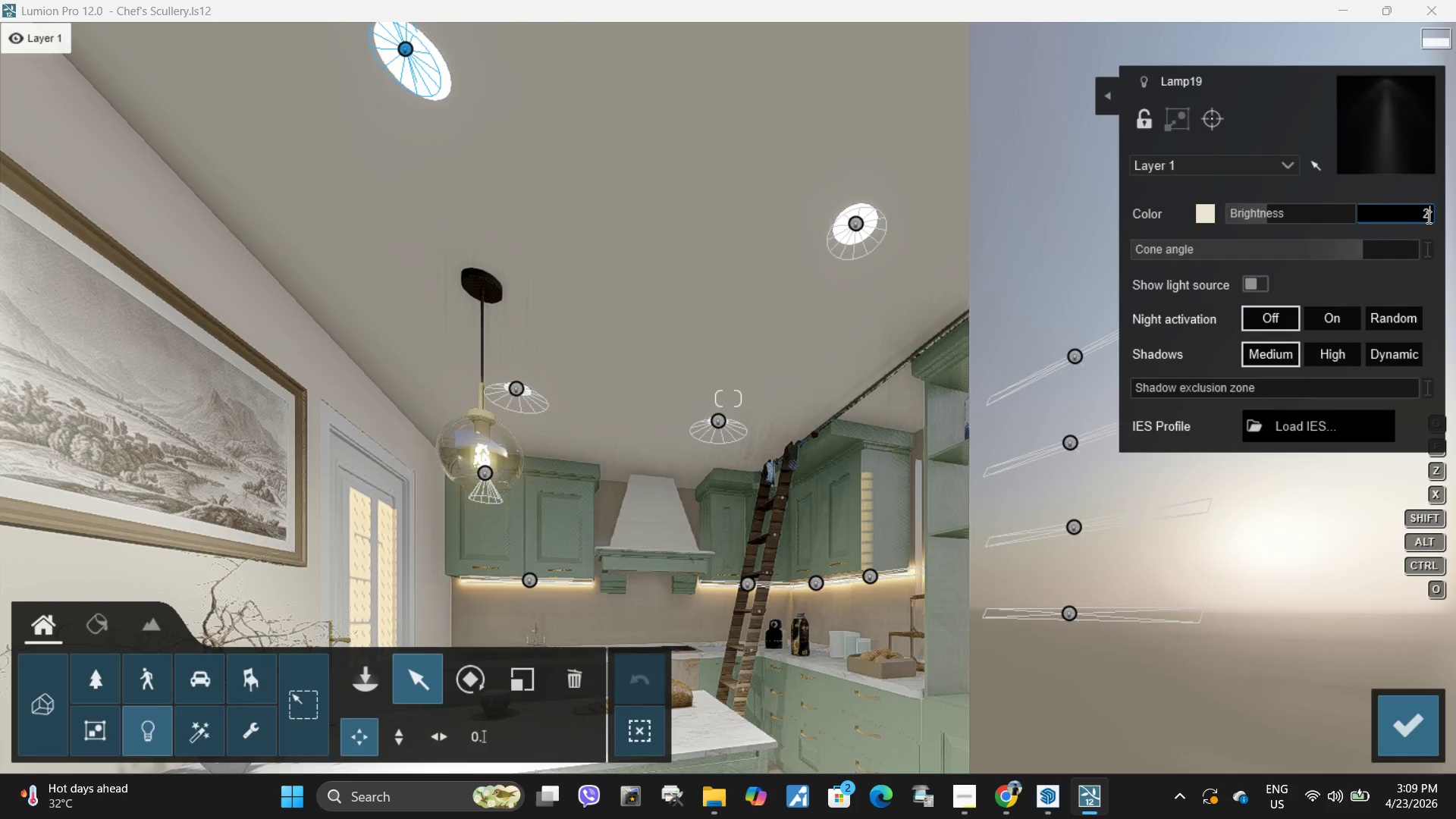 
key(Numpad0)
 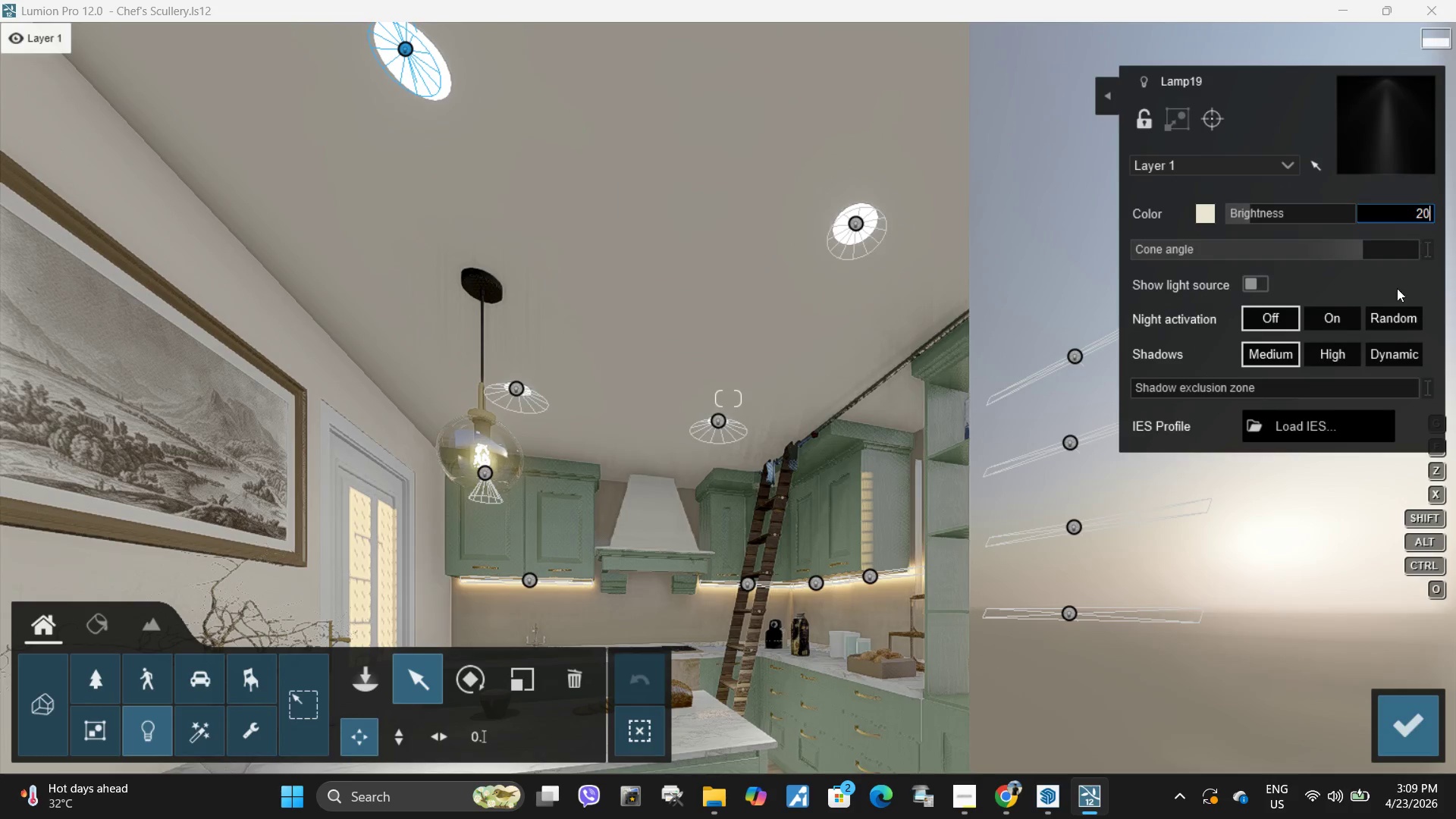 
key(NumpadEnter)
 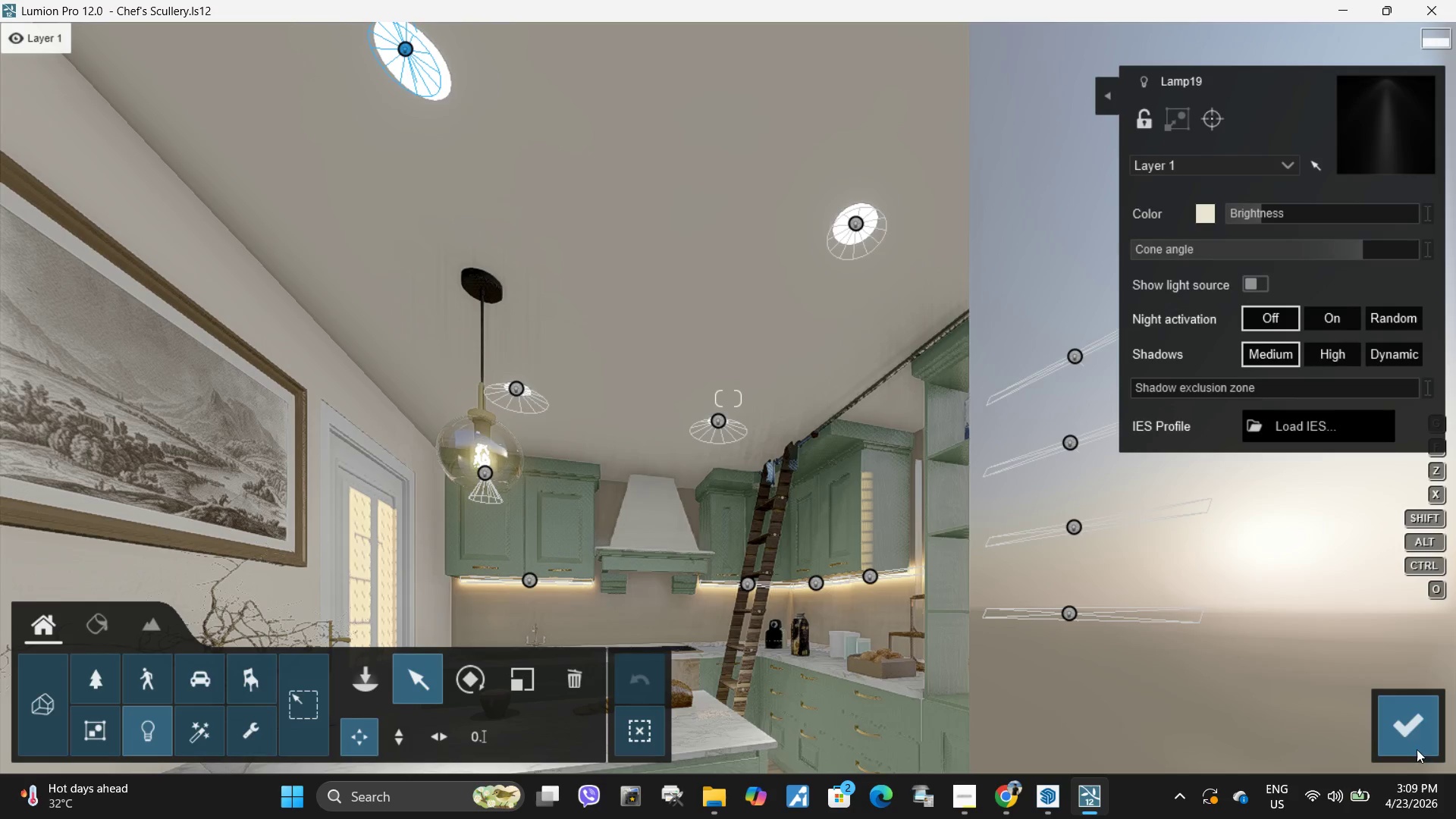 
left_click([1413, 739])
 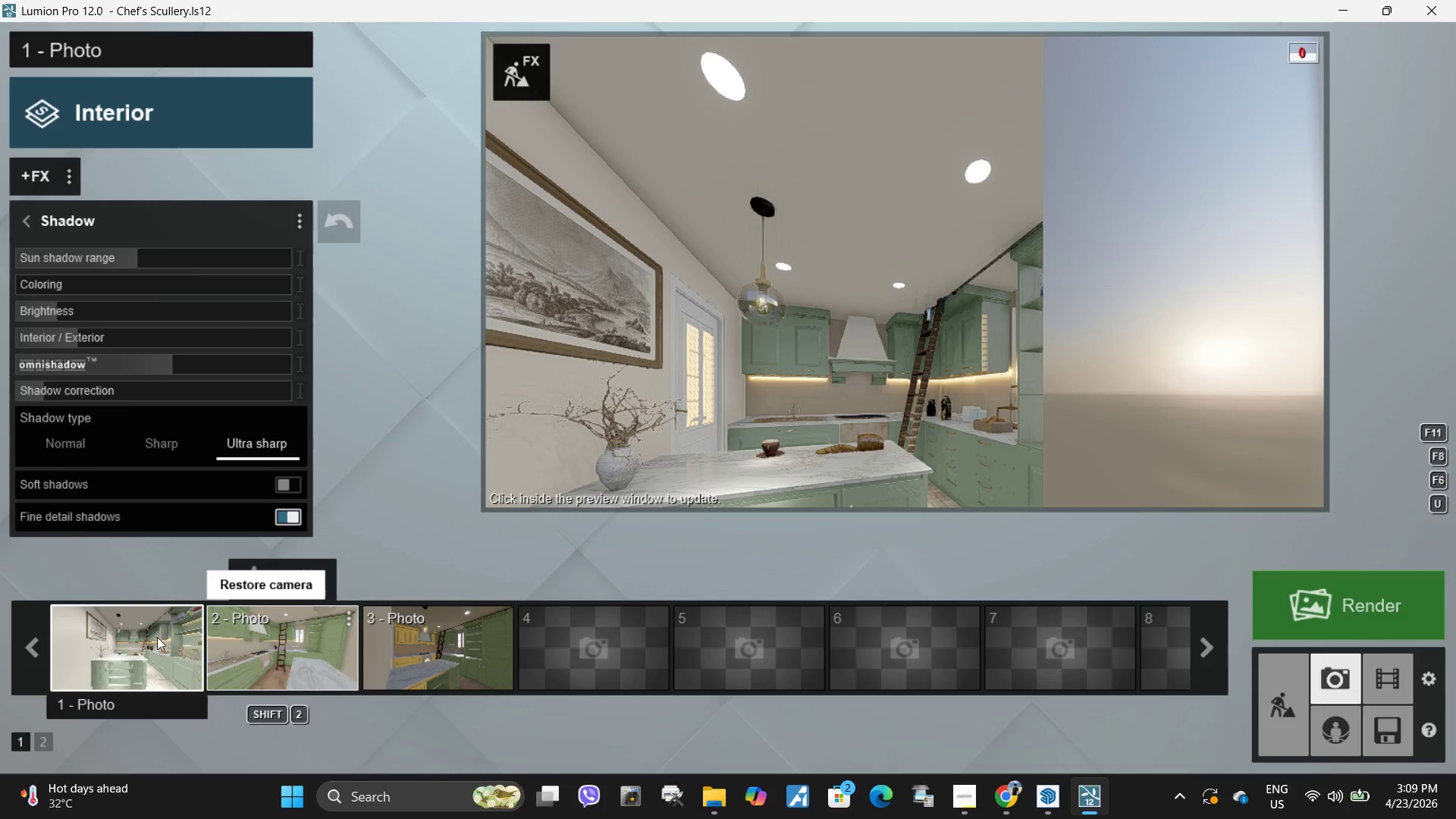 
double_click([897, 330])
 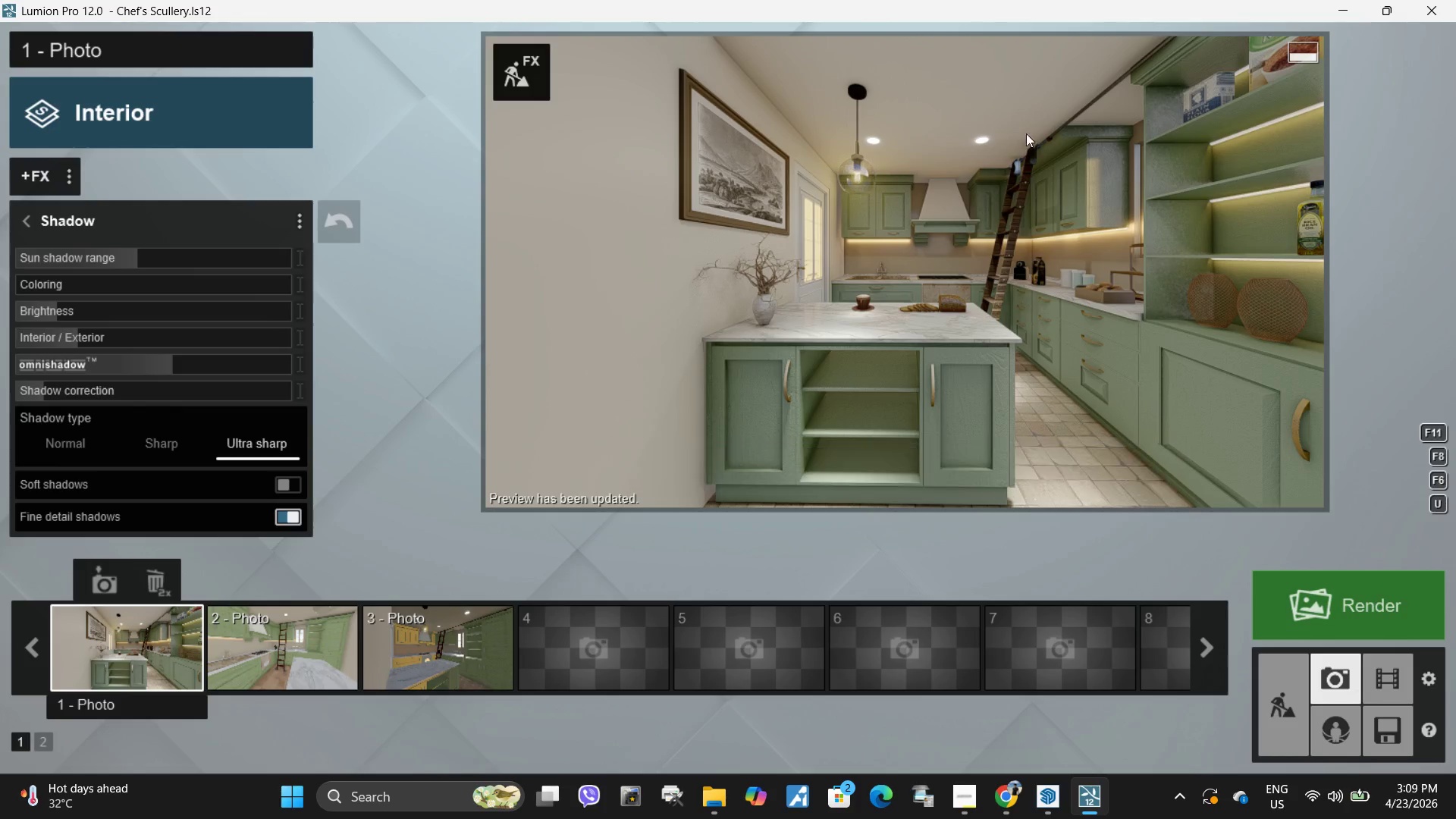 
wait(5.72)
 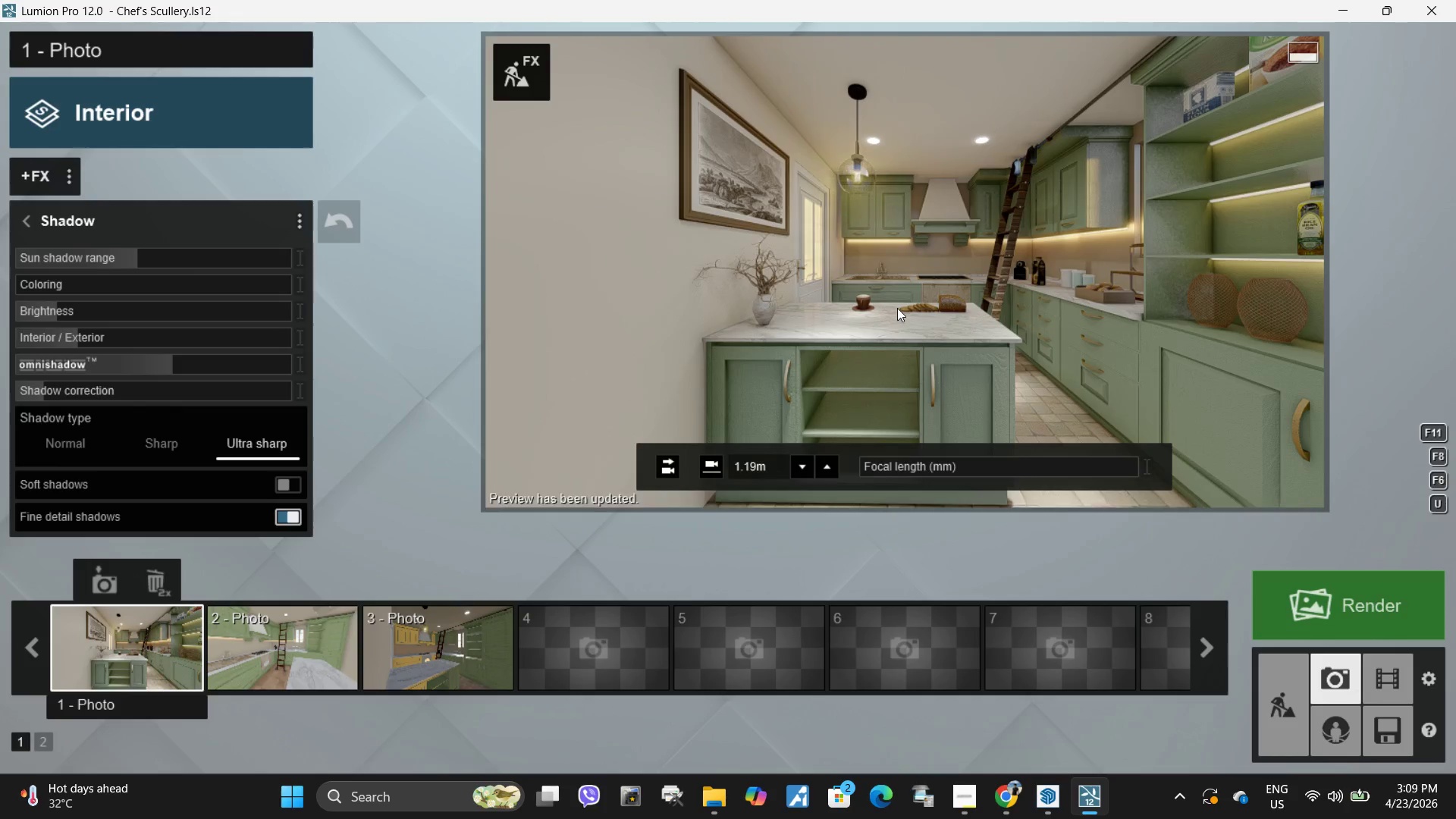 
mouse_move([1393, 496])
 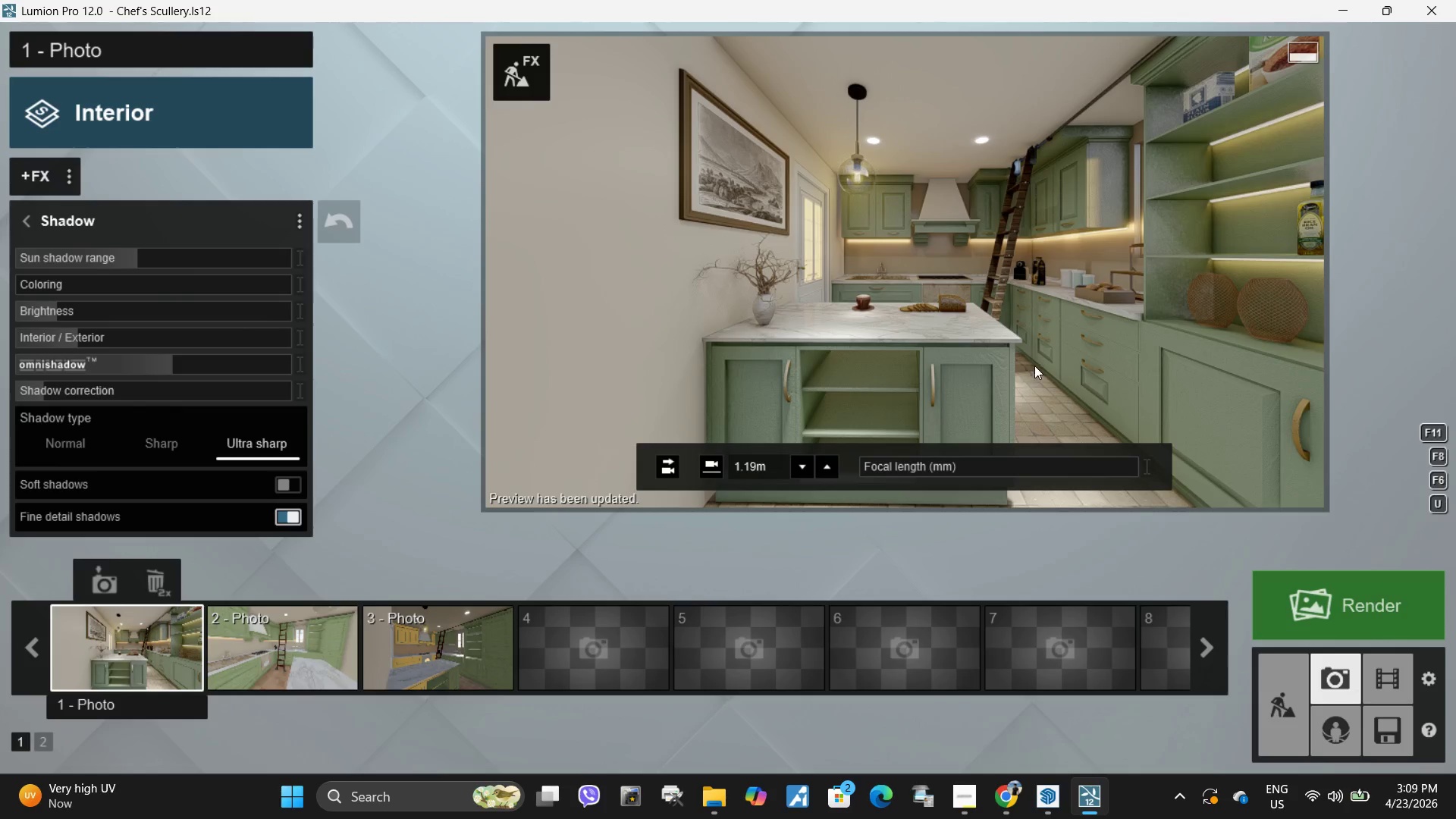 
type(ddw)
 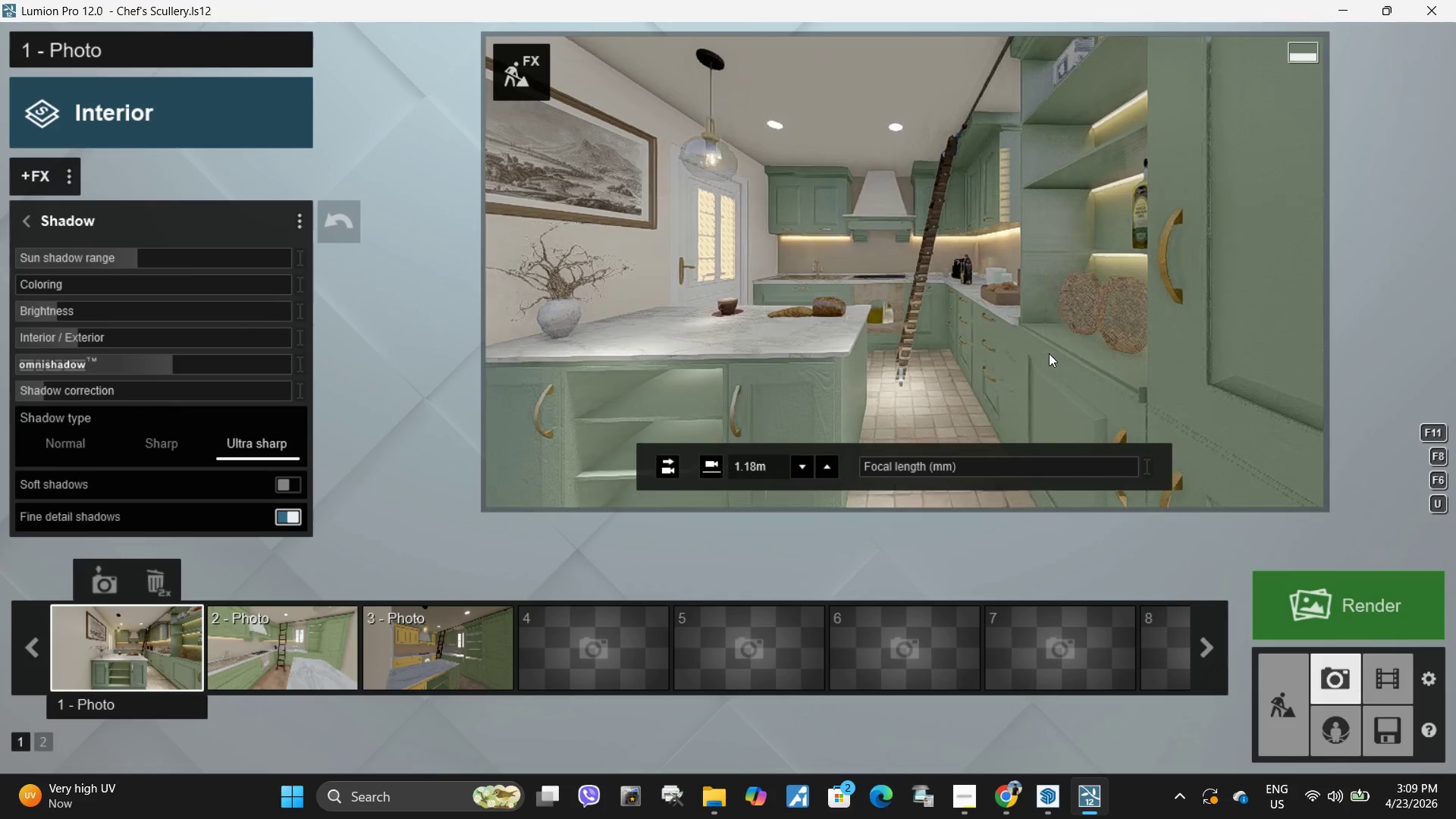 
key(W)
 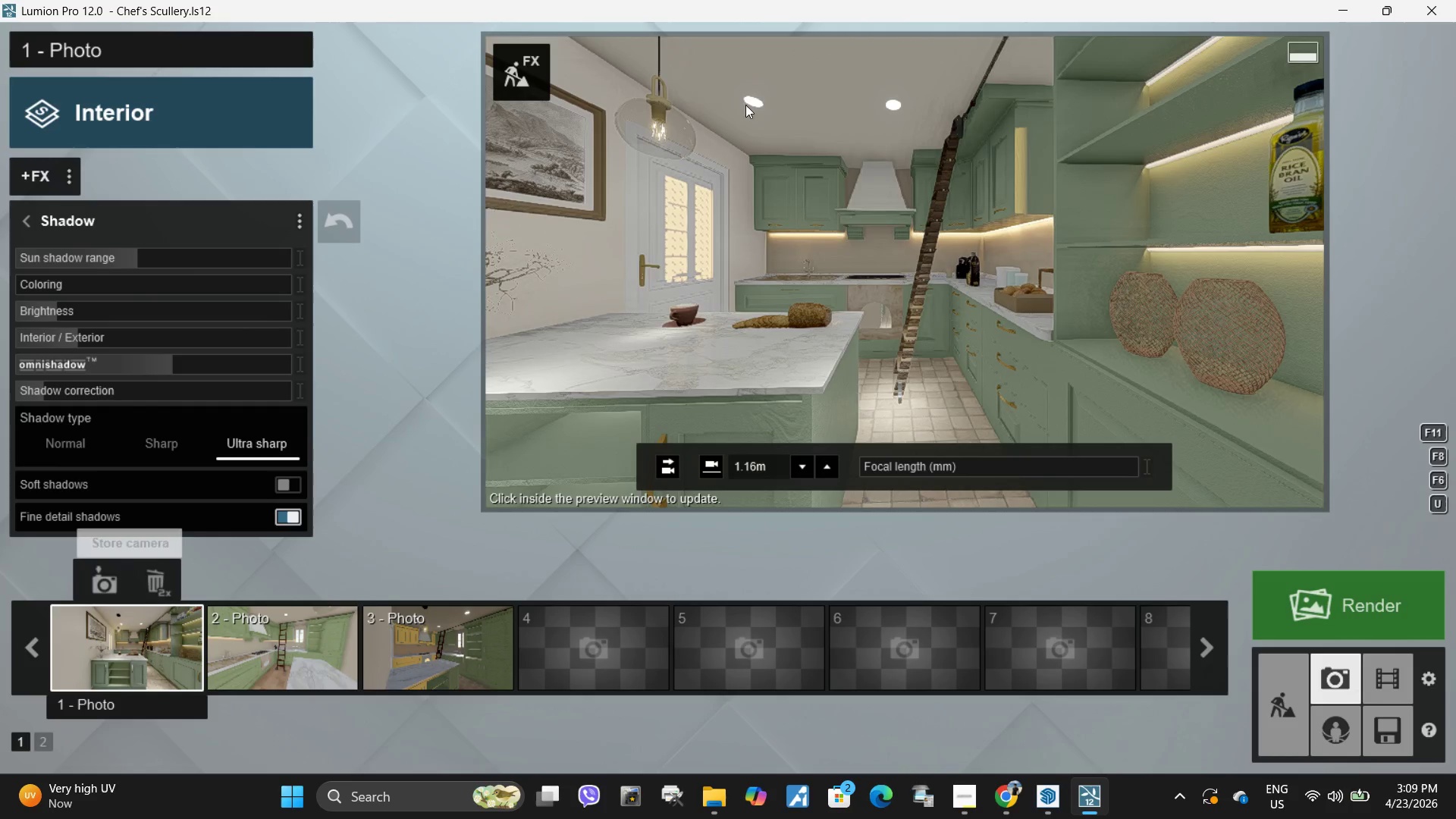 
left_click([518, 82])
 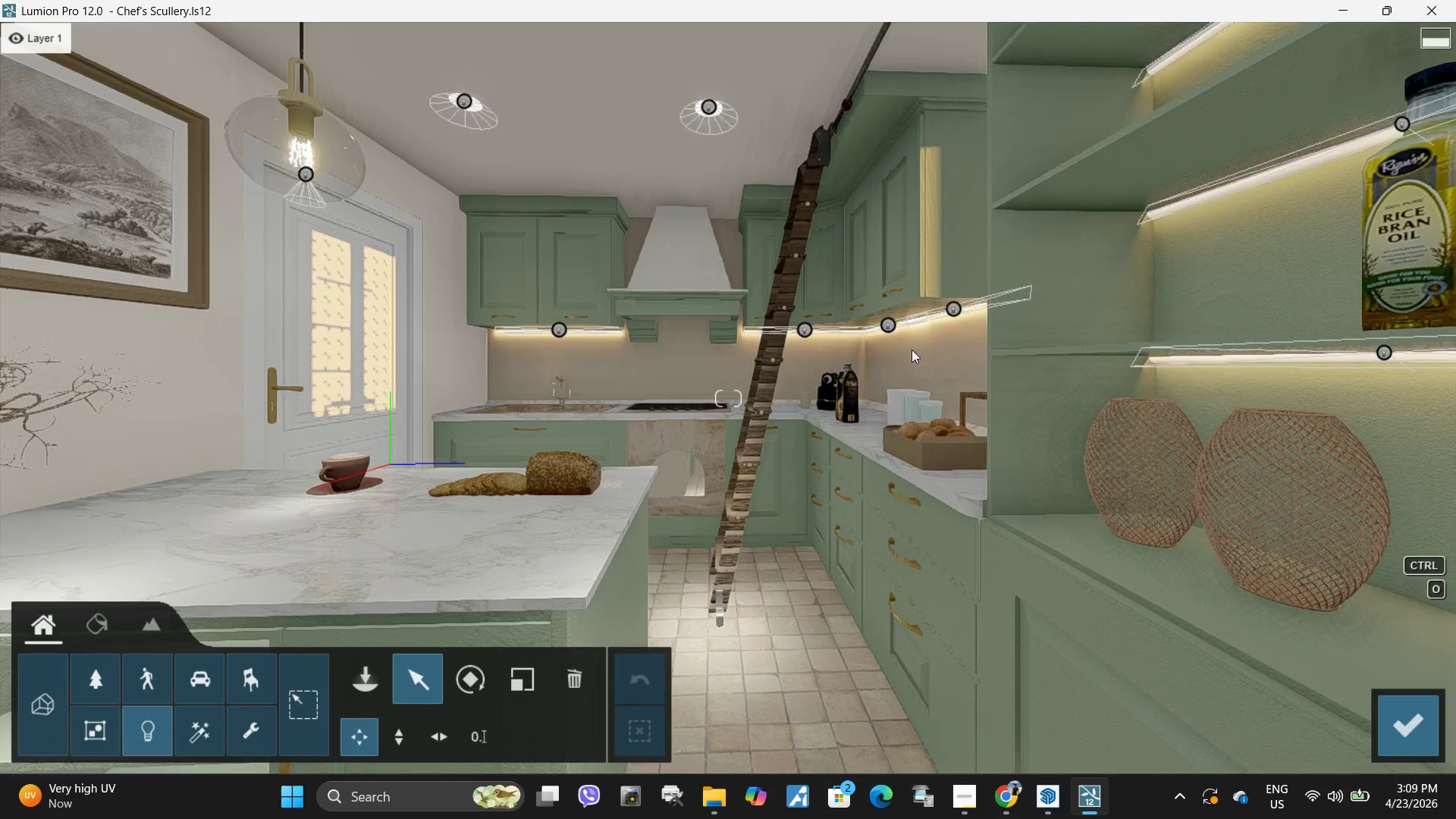 
key(W)
 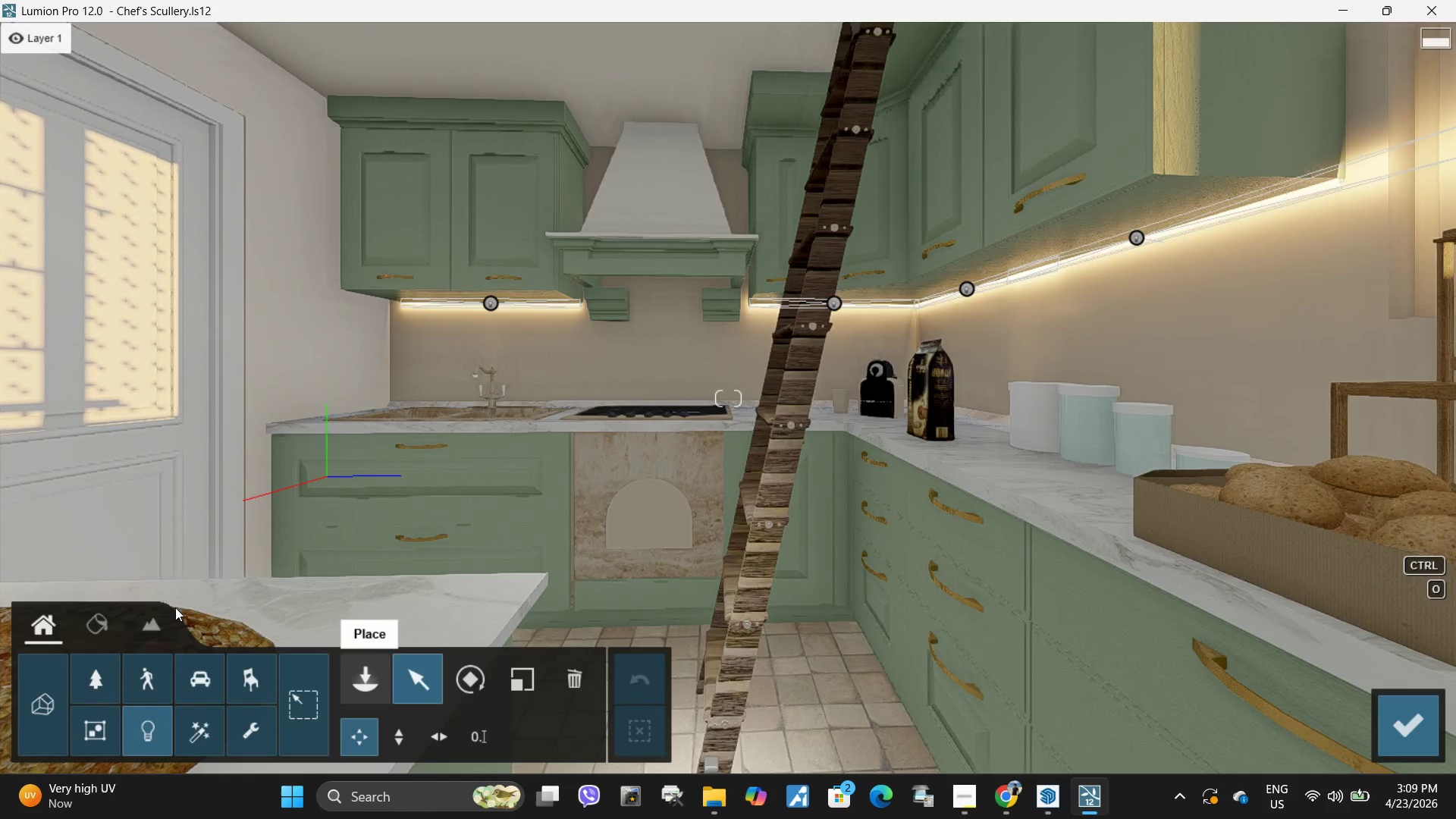 
left_click([103, 623])
 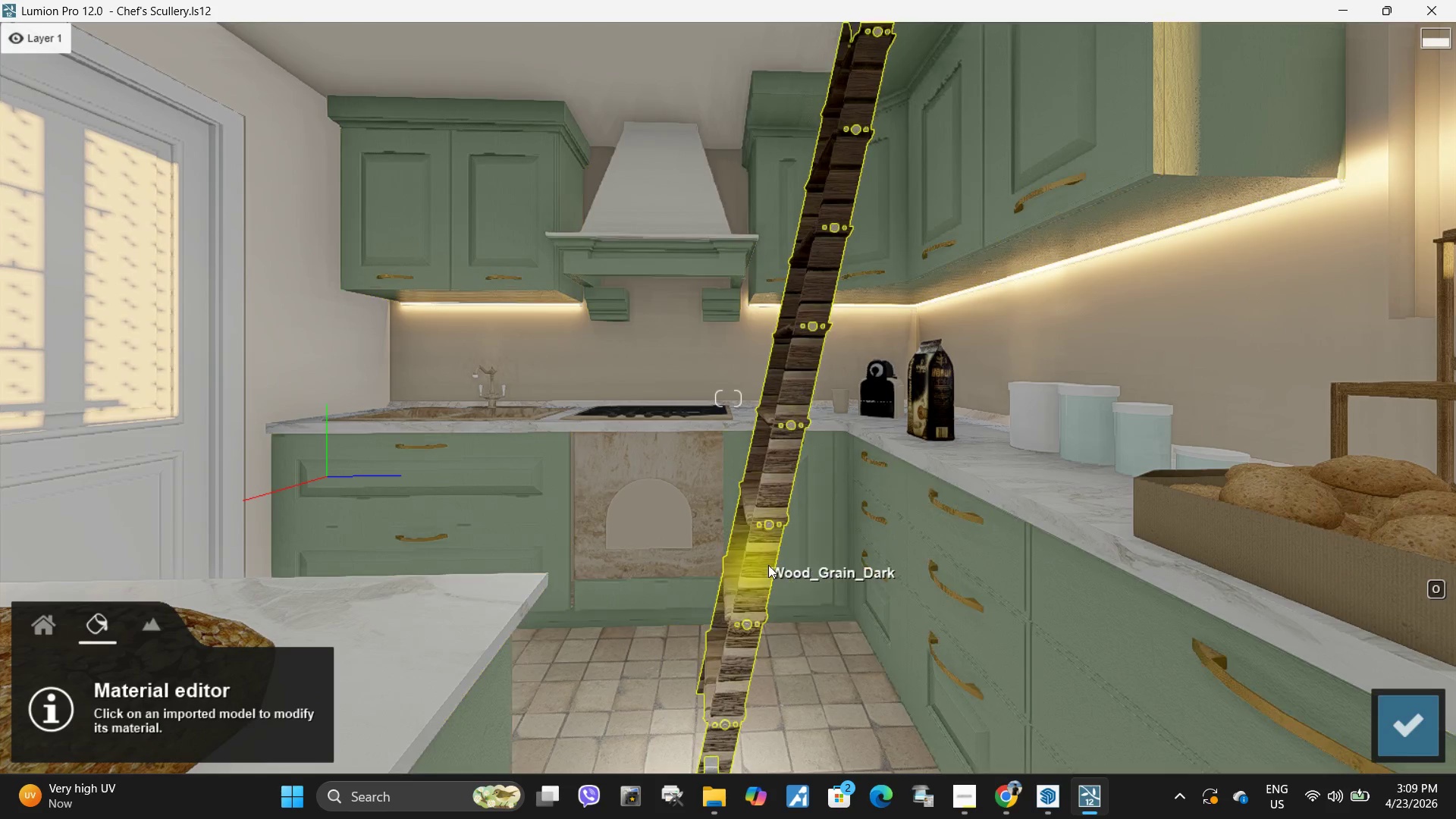 
left_click([764, 568])
 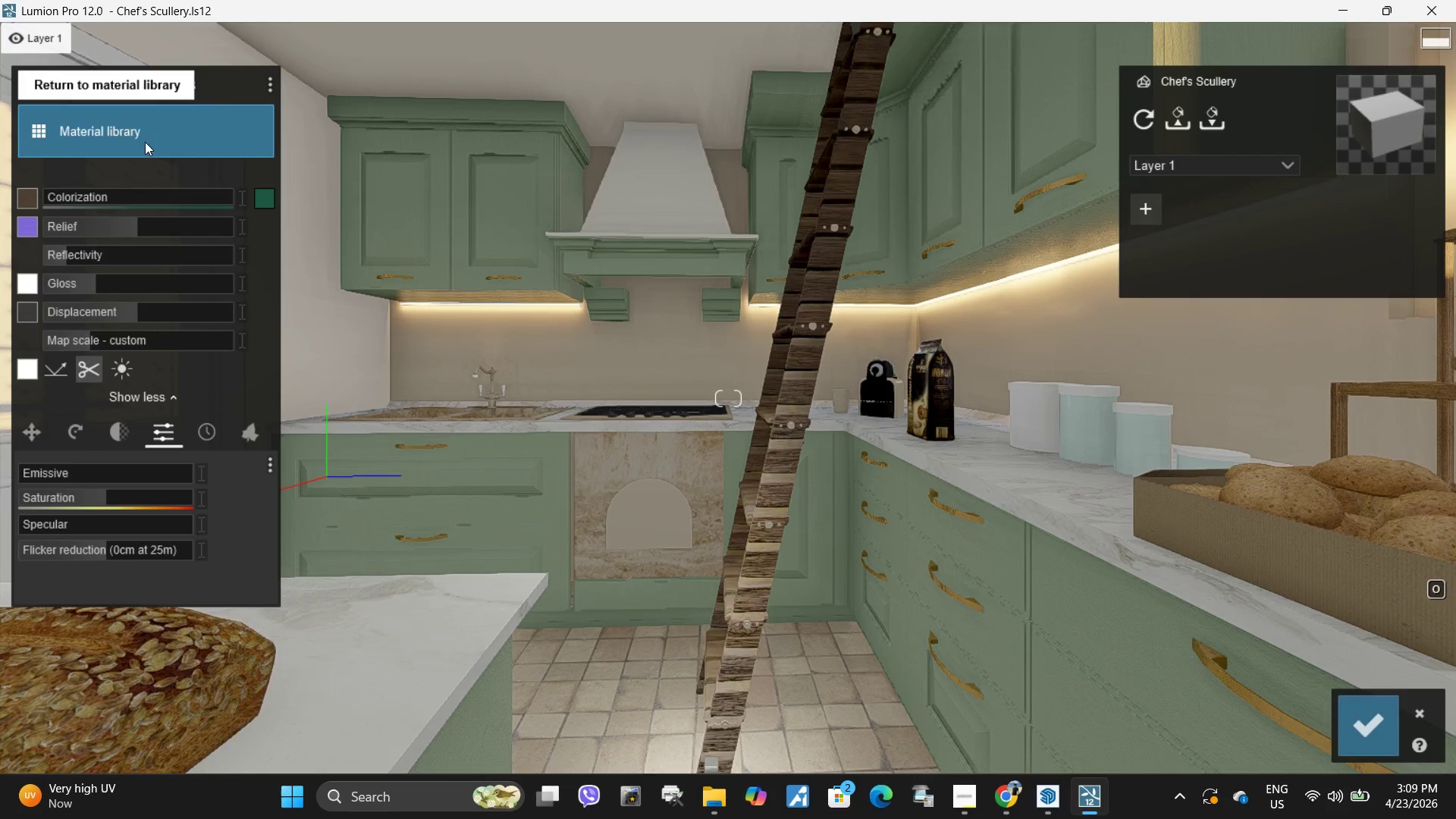 
left_click([132, 450])
 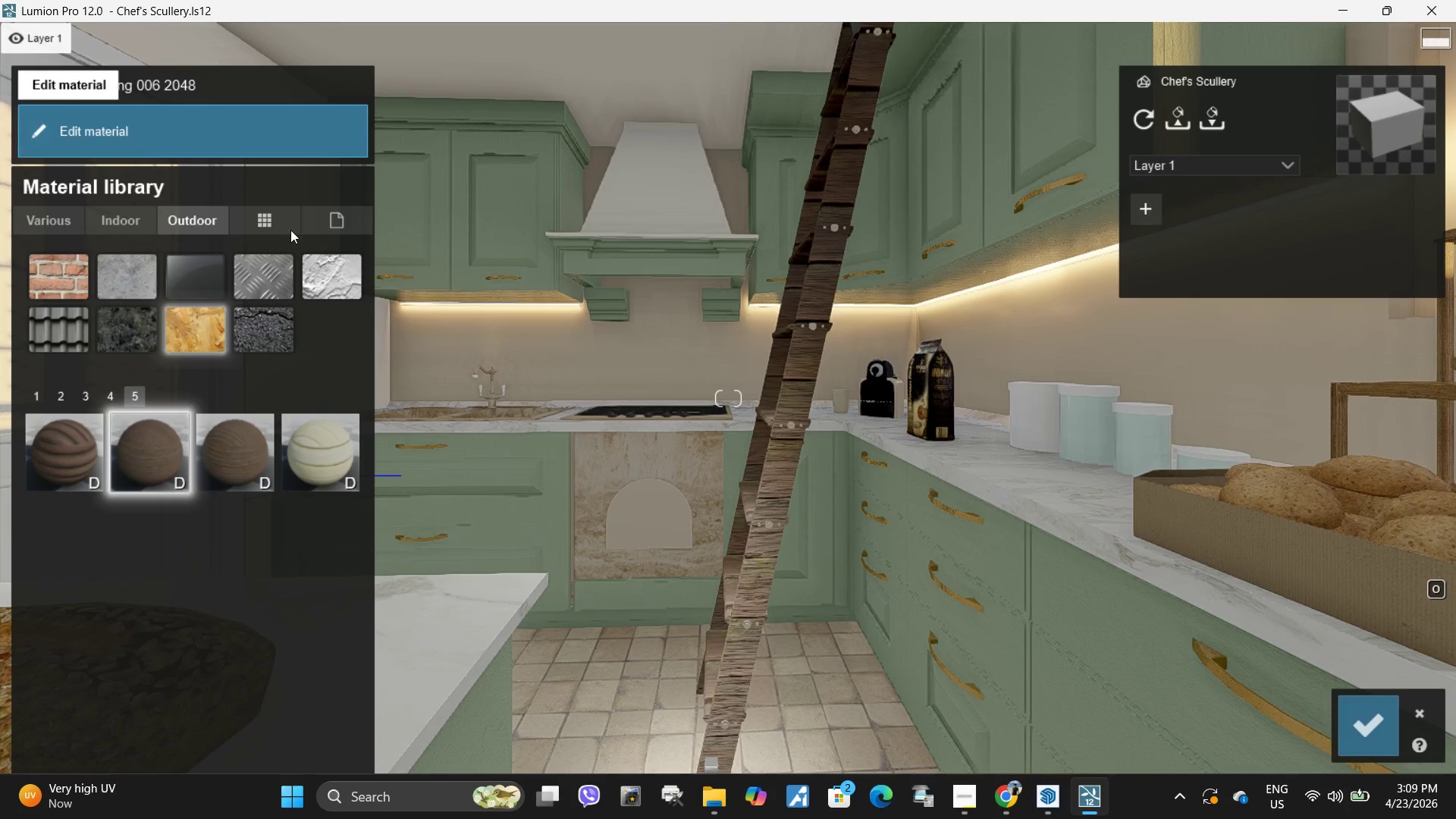 
type(sa)
 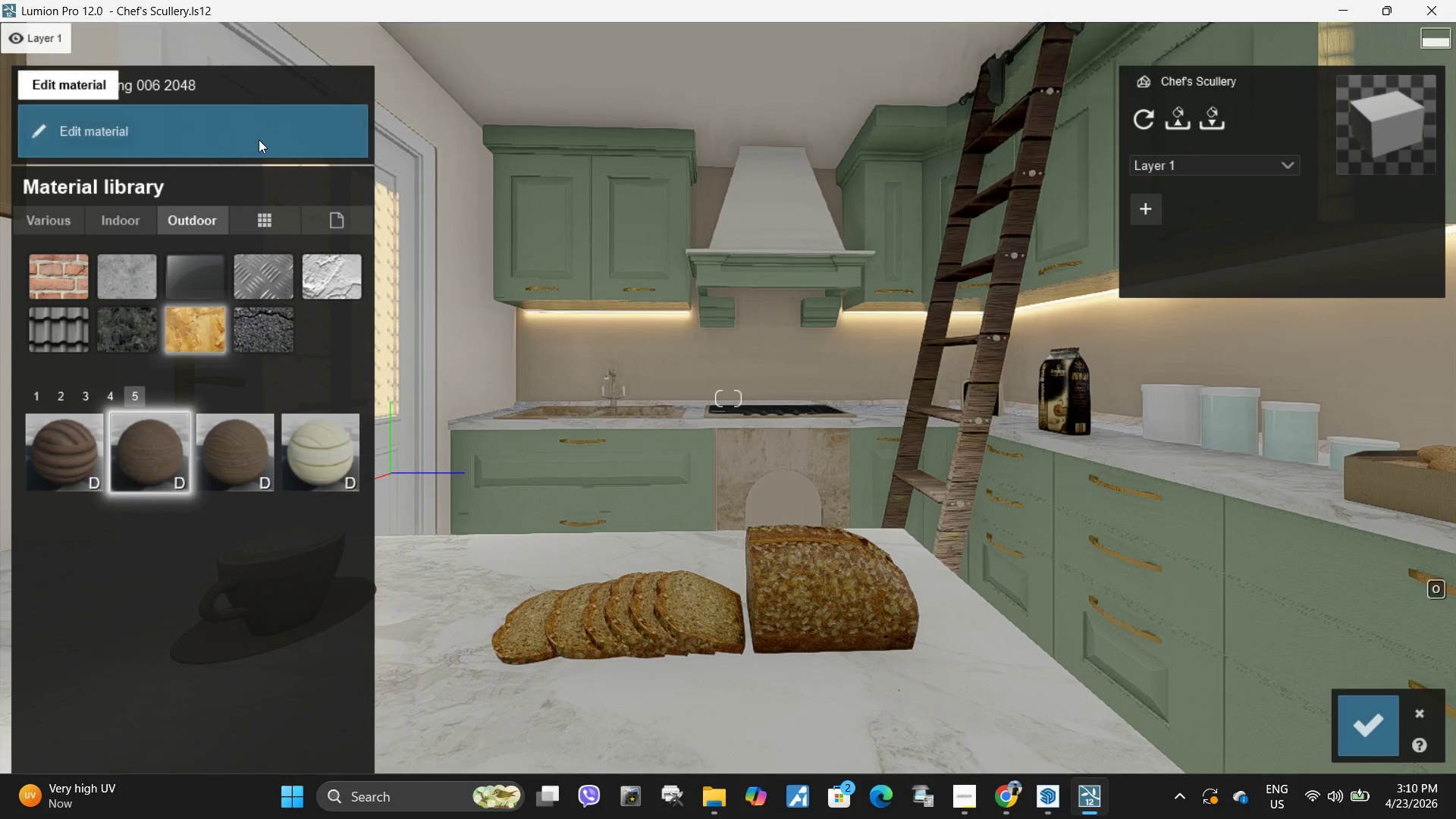 
left_click([149, 146])
 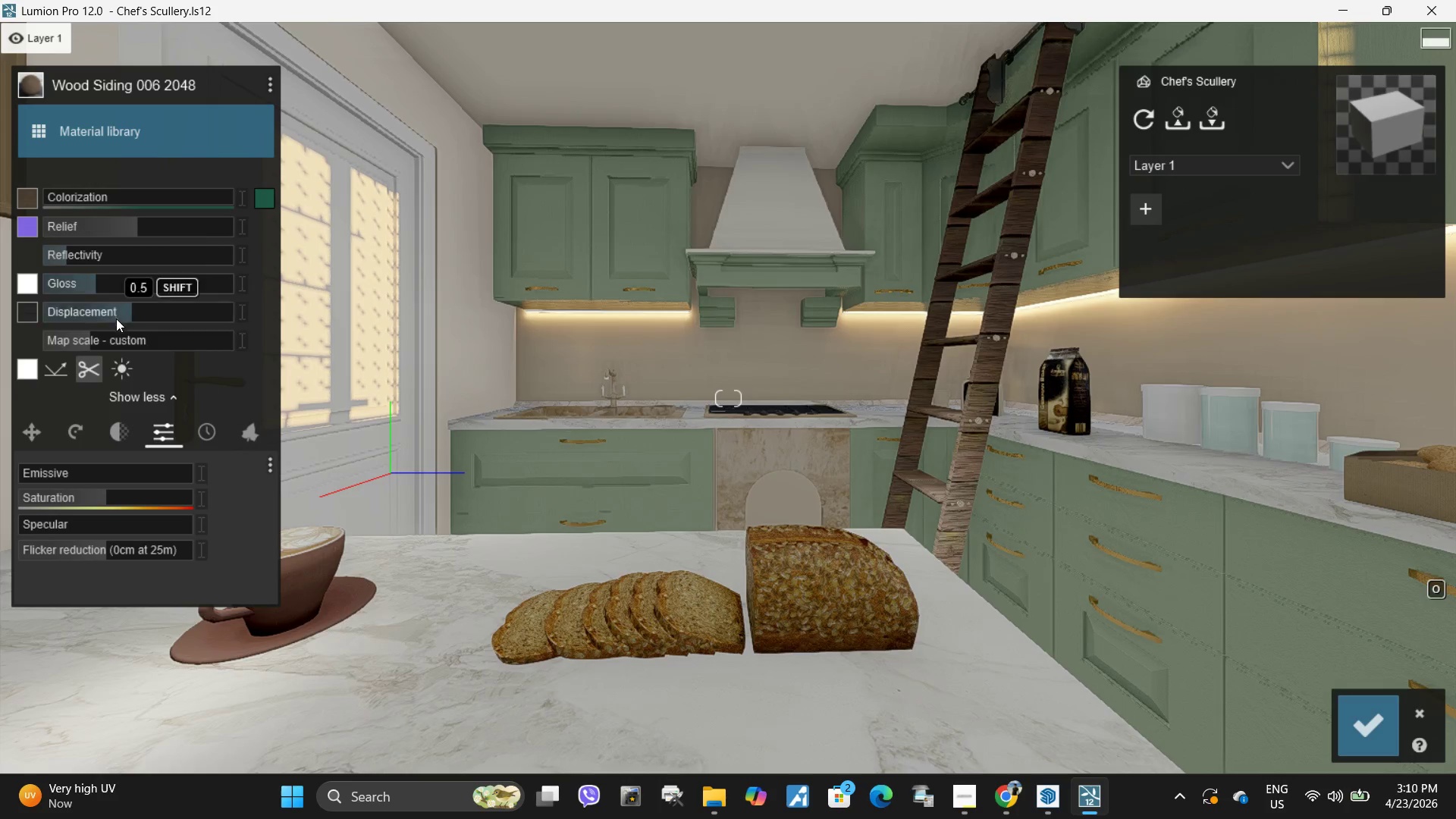 
hold_key(key=ShiftLeft, duration=1.53)
left_click_drag(start_coordinate=[127, 339], to_coordinate=[1103, 355])
 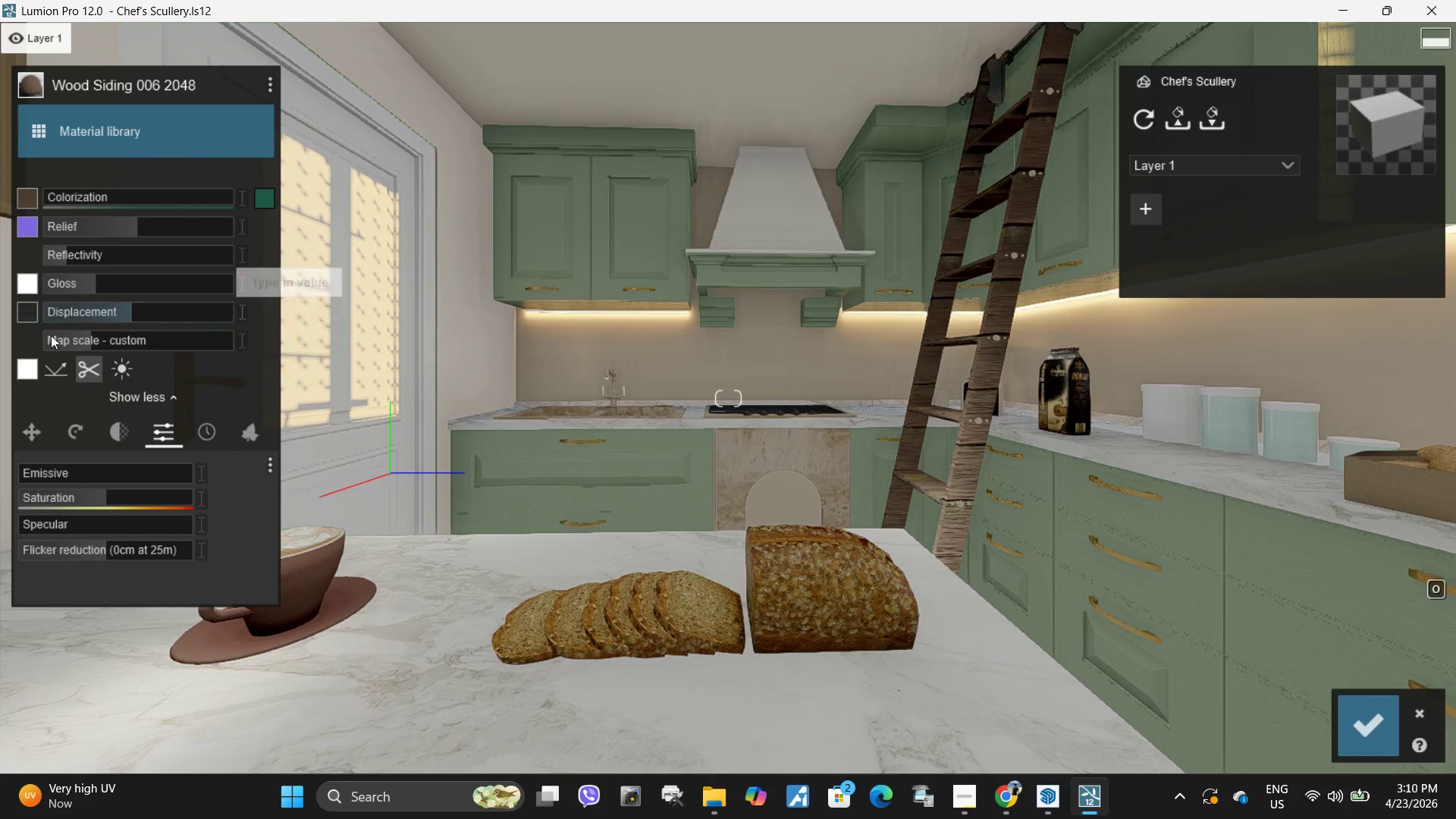 
hold_key(key=ShiftLeft, duration=1.52)
 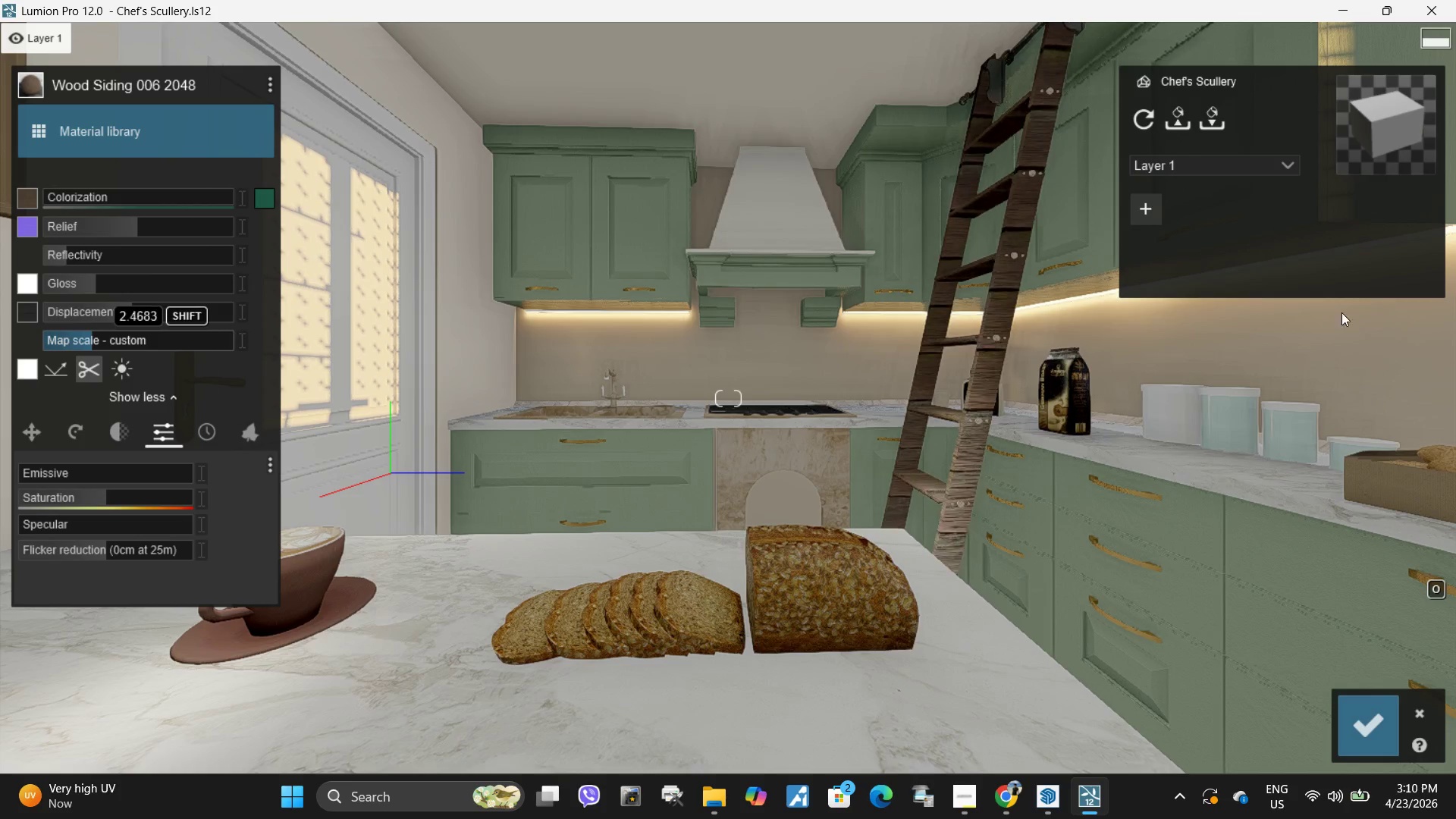 
hold_key(key=ShiftLeft, duration=1.51)
 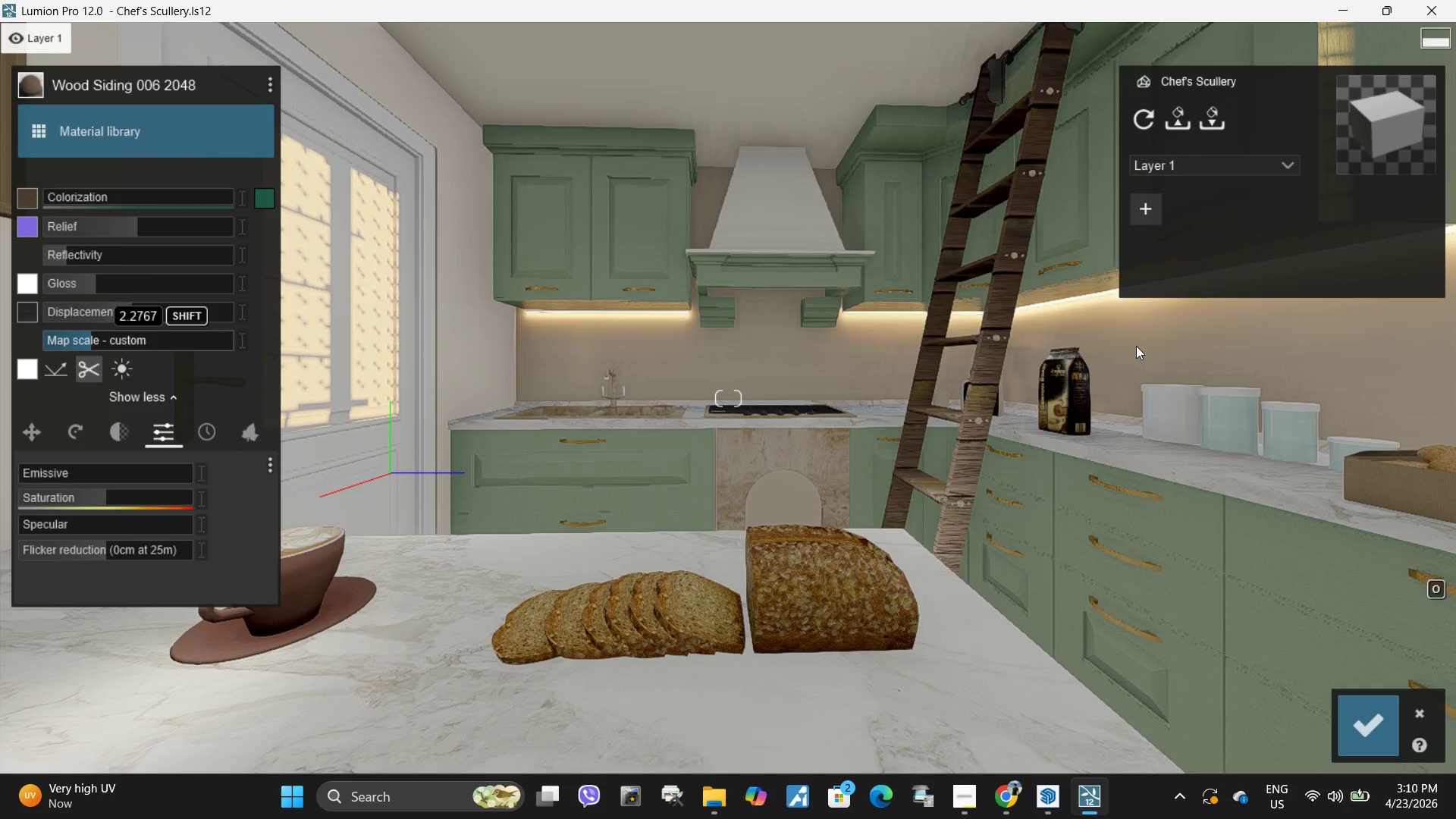 
hold_key(key=ShiftLeft, duration=1.14)
 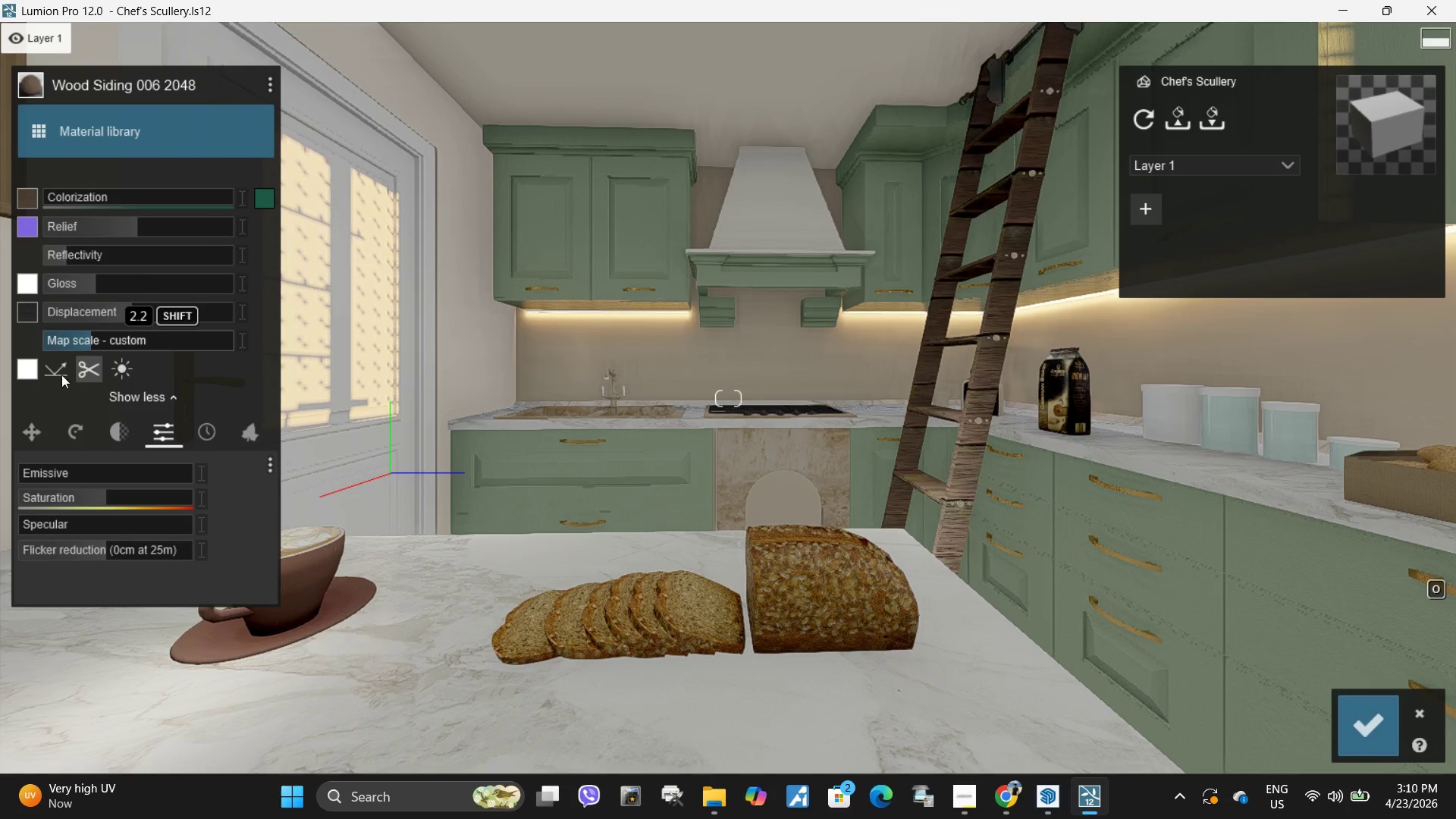 
left_click([74, 430])
 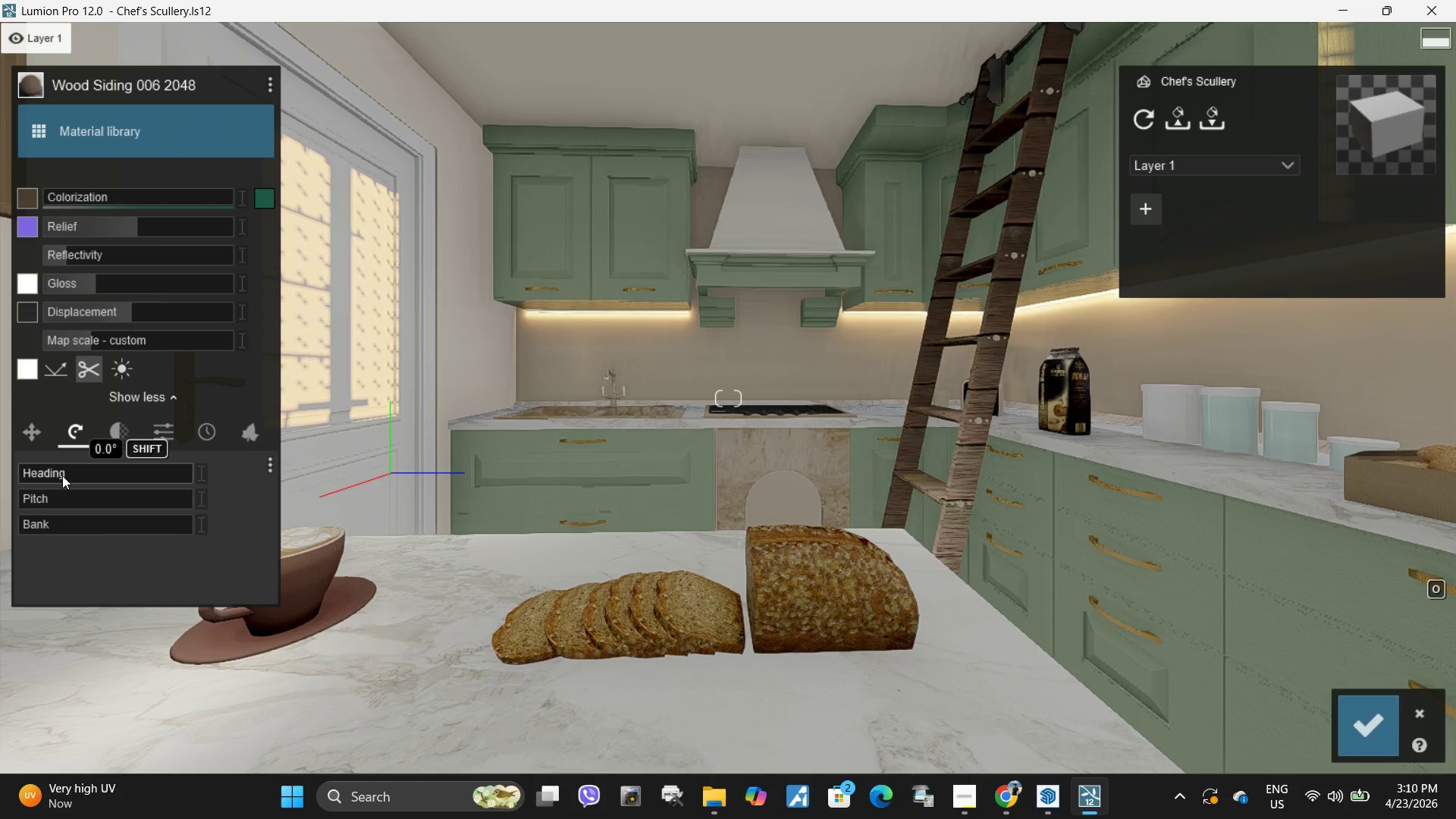 
left_click_drag(start_coordinate=[70, 466], to_coordinate=[93, 475])
 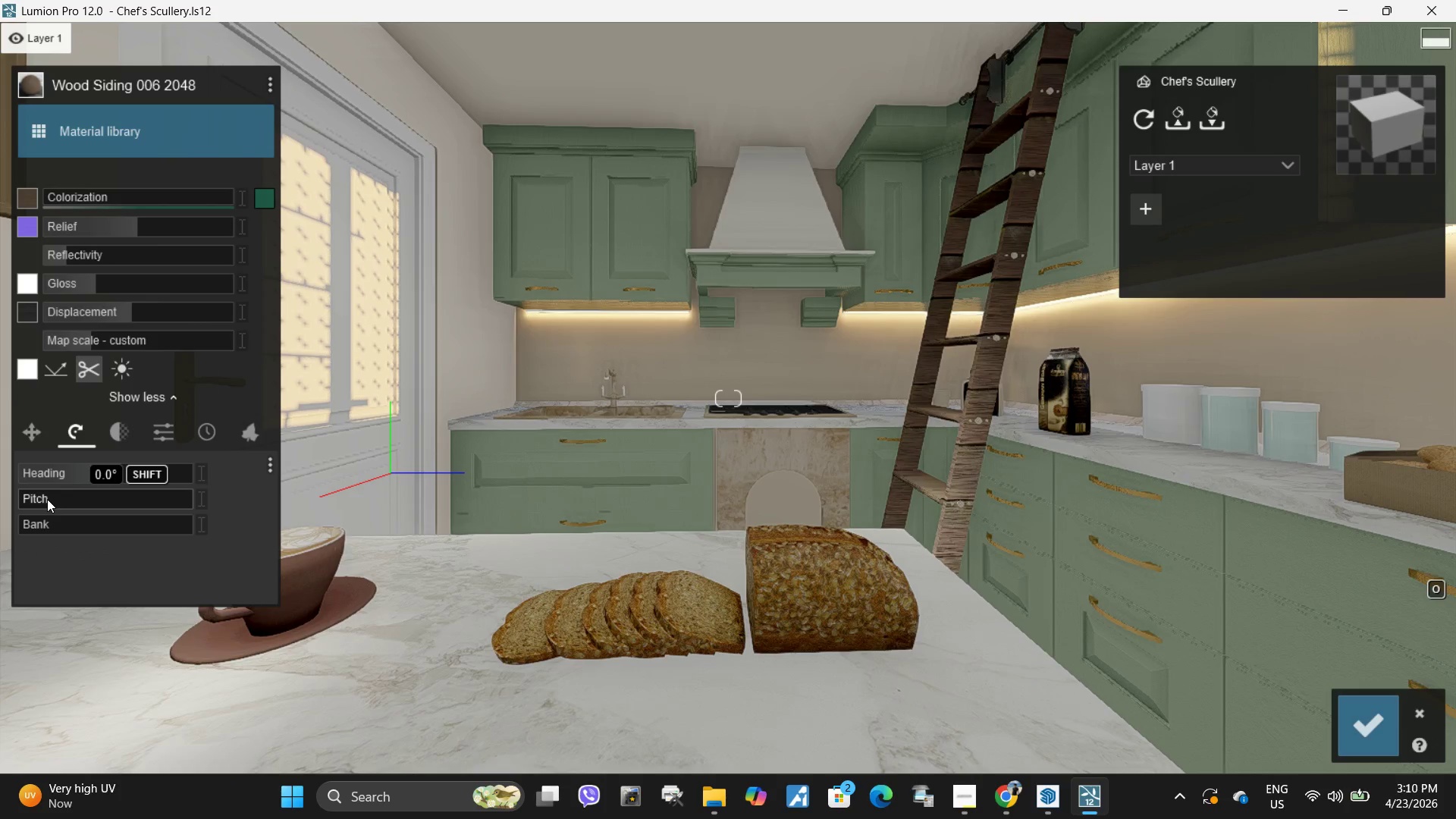 
left_click_drag(start_coordinate=[47, 499], to_coordinate=[72, 497])
 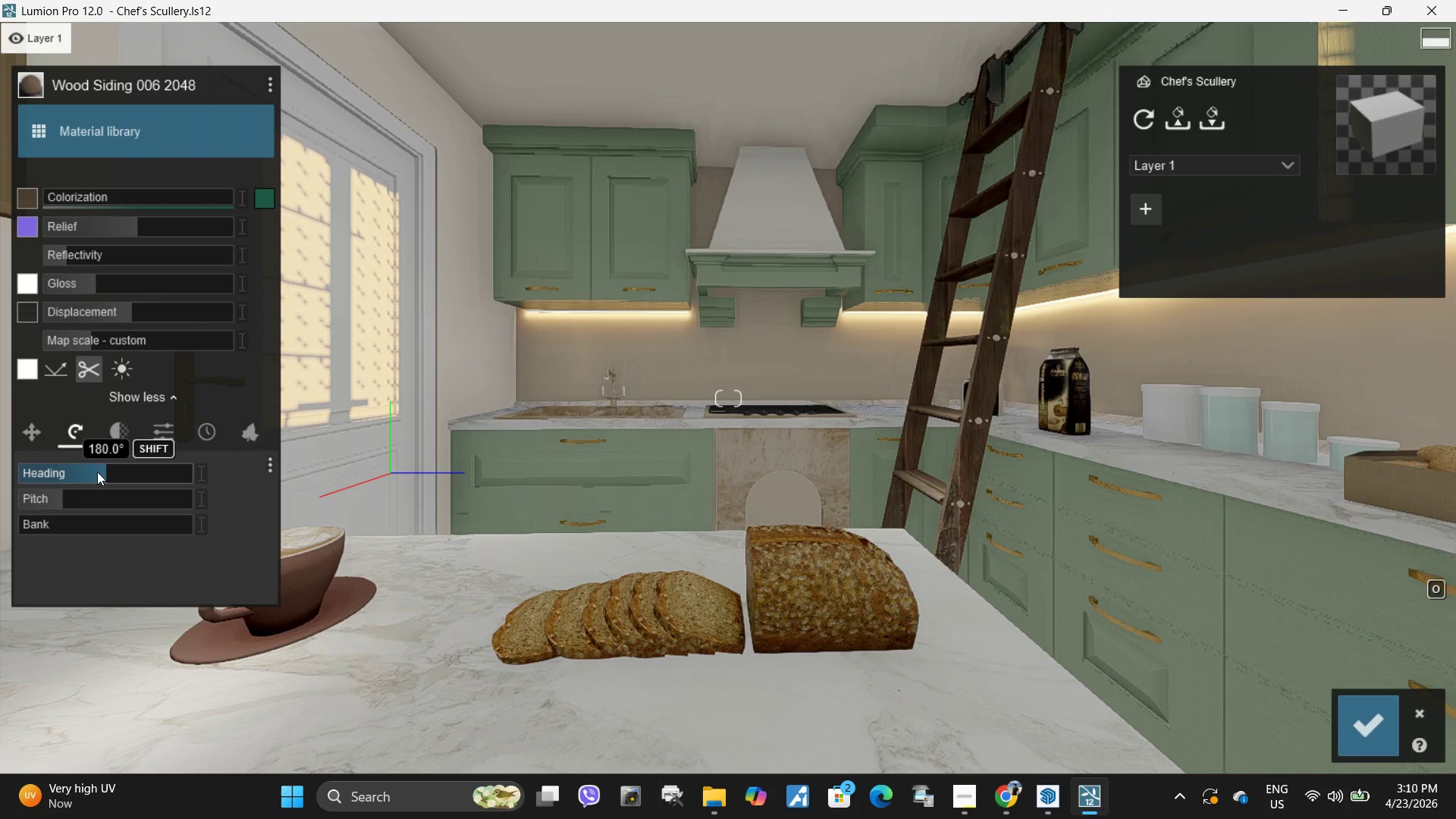 
left_click([1352, 759])
 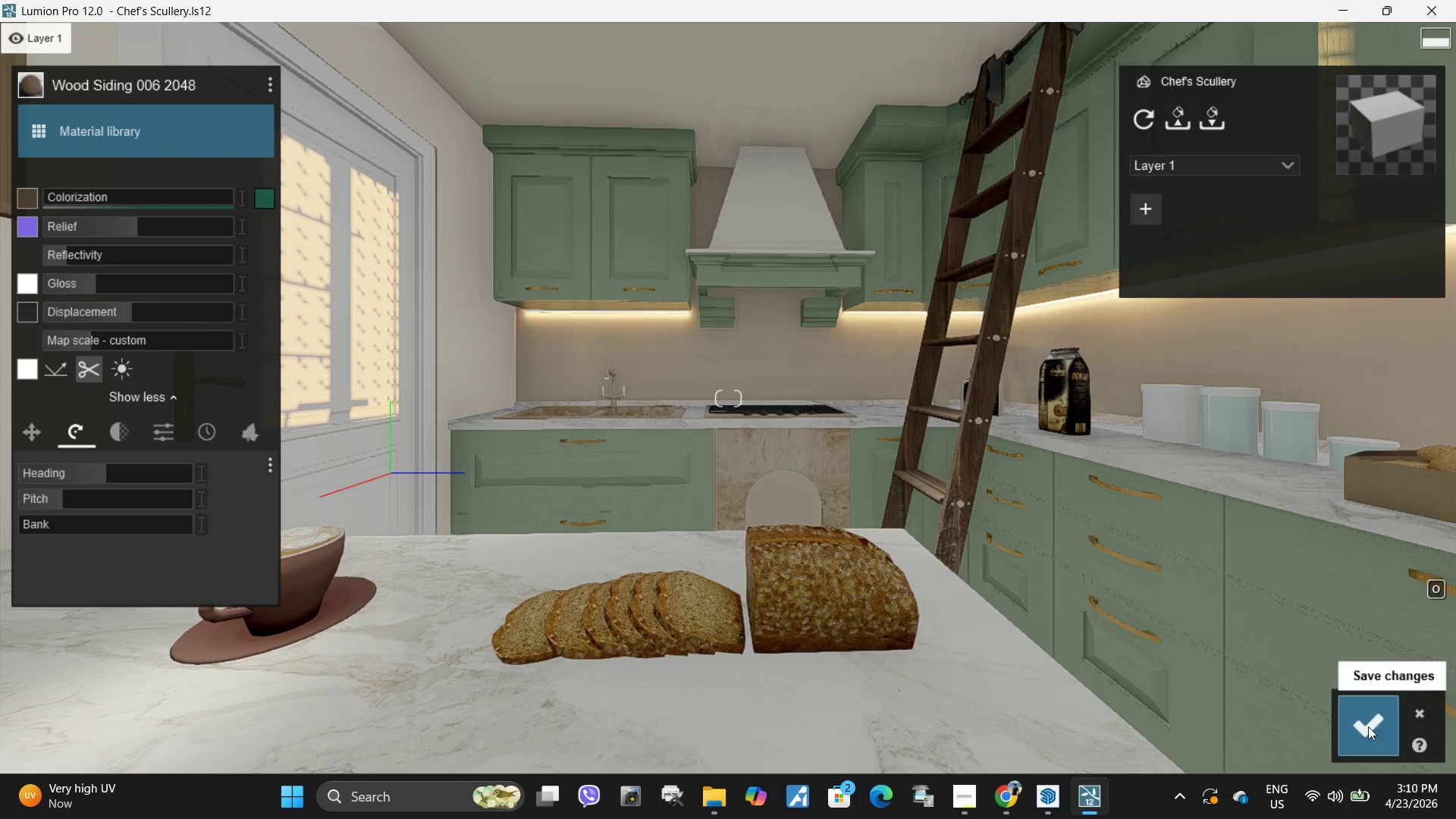 
left_click([1368, 726])
 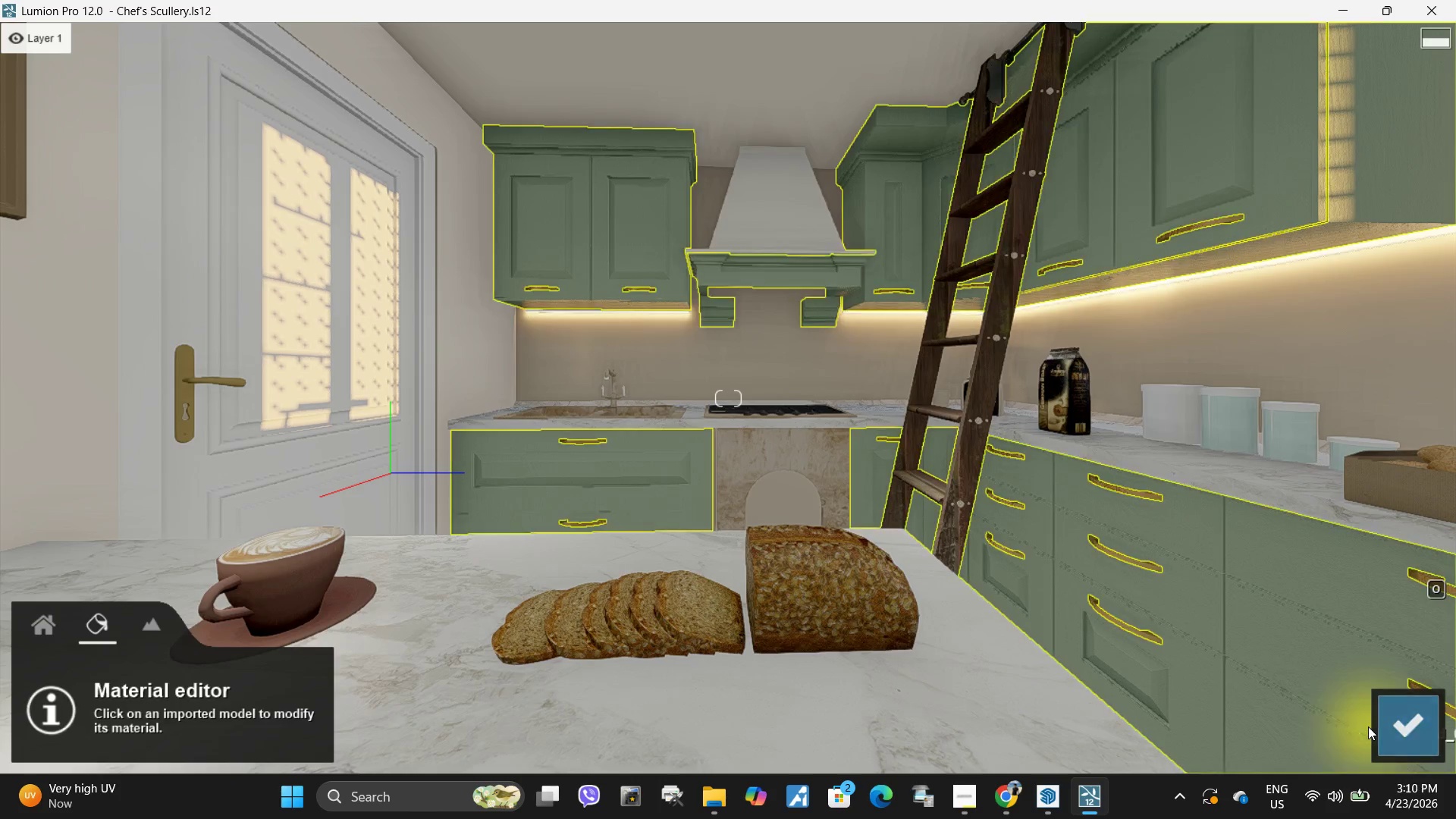 
key(S)
 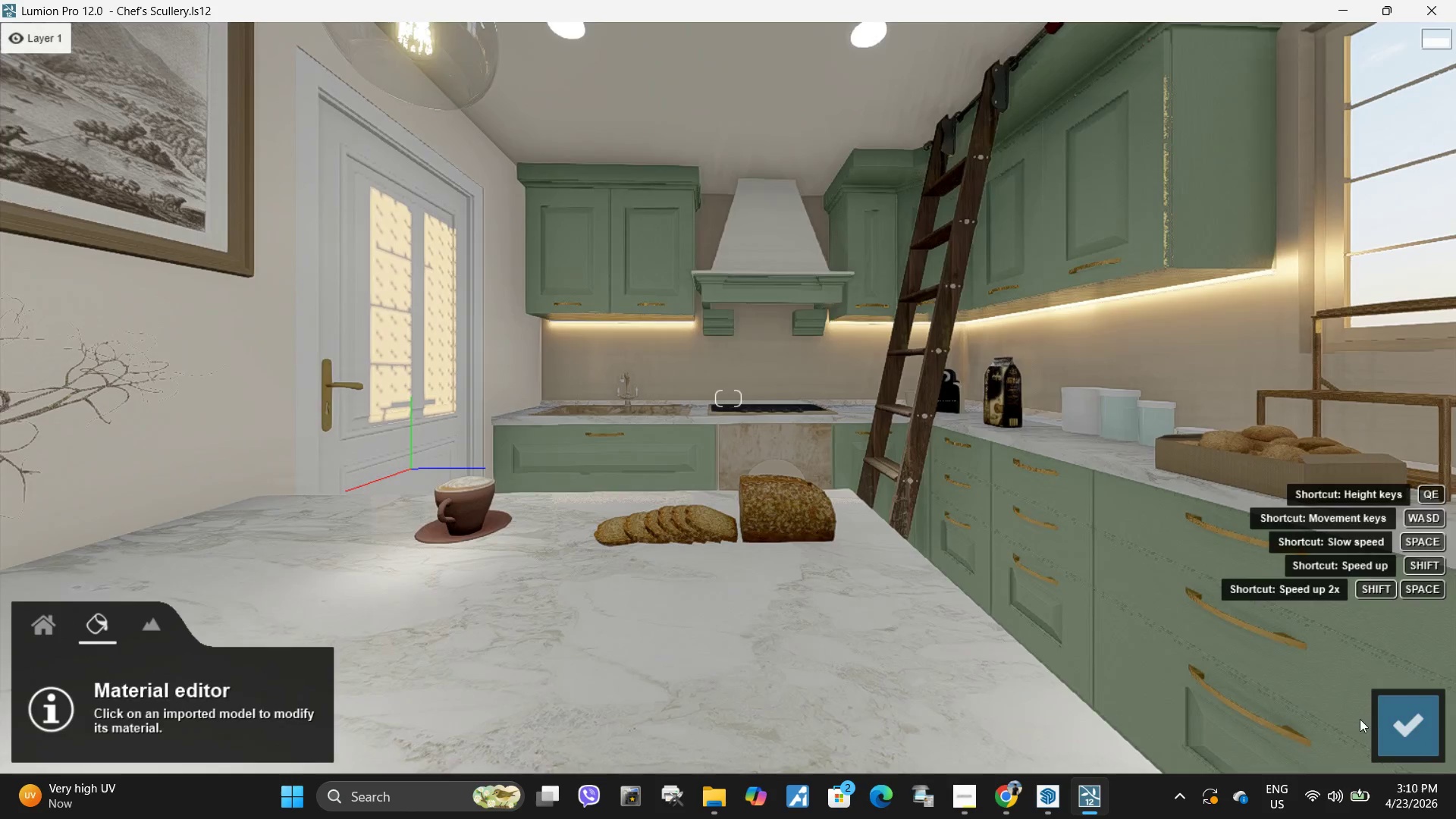 
left_click([1366, 719])
 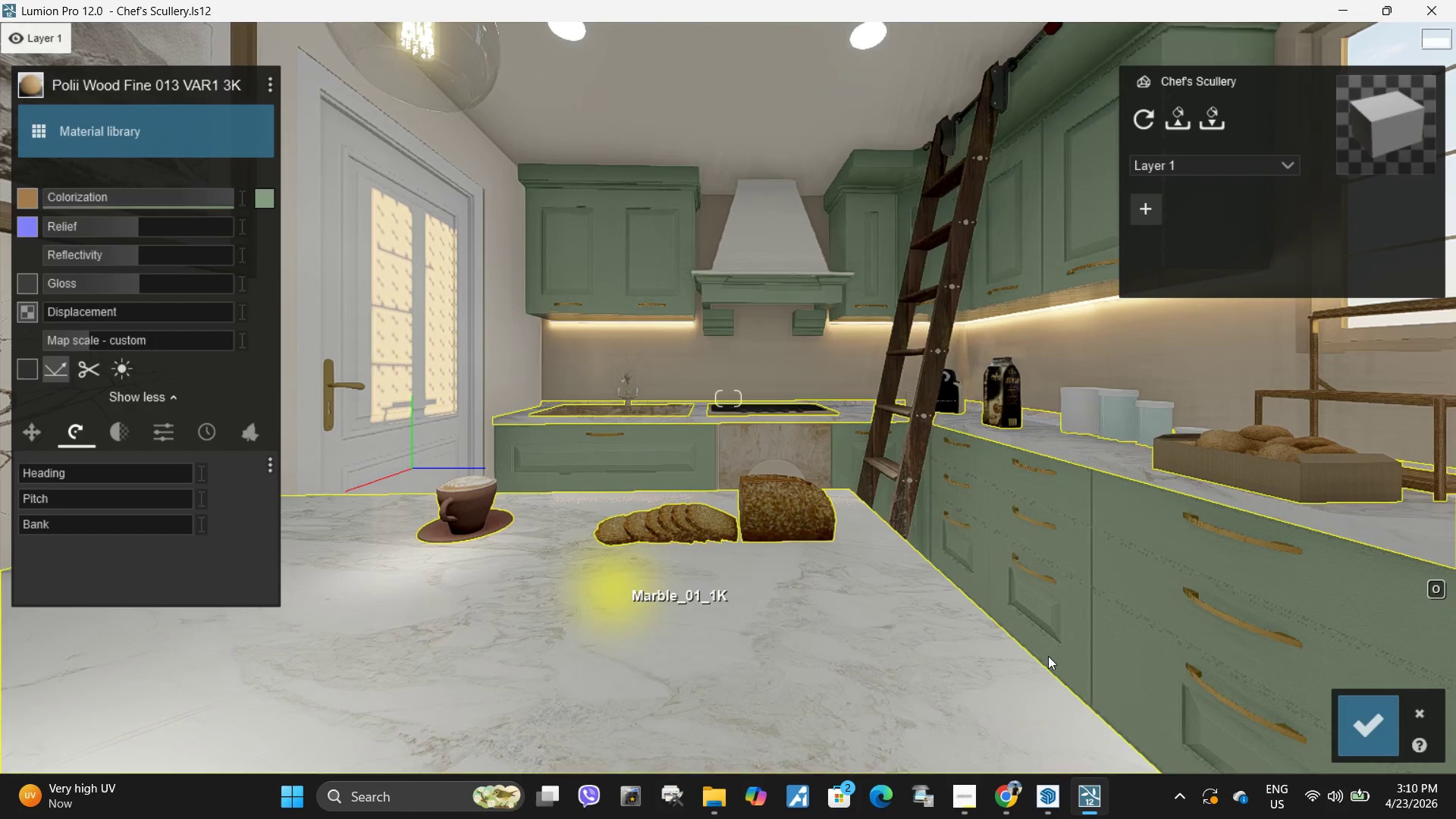 
left_click([1356, 711])
 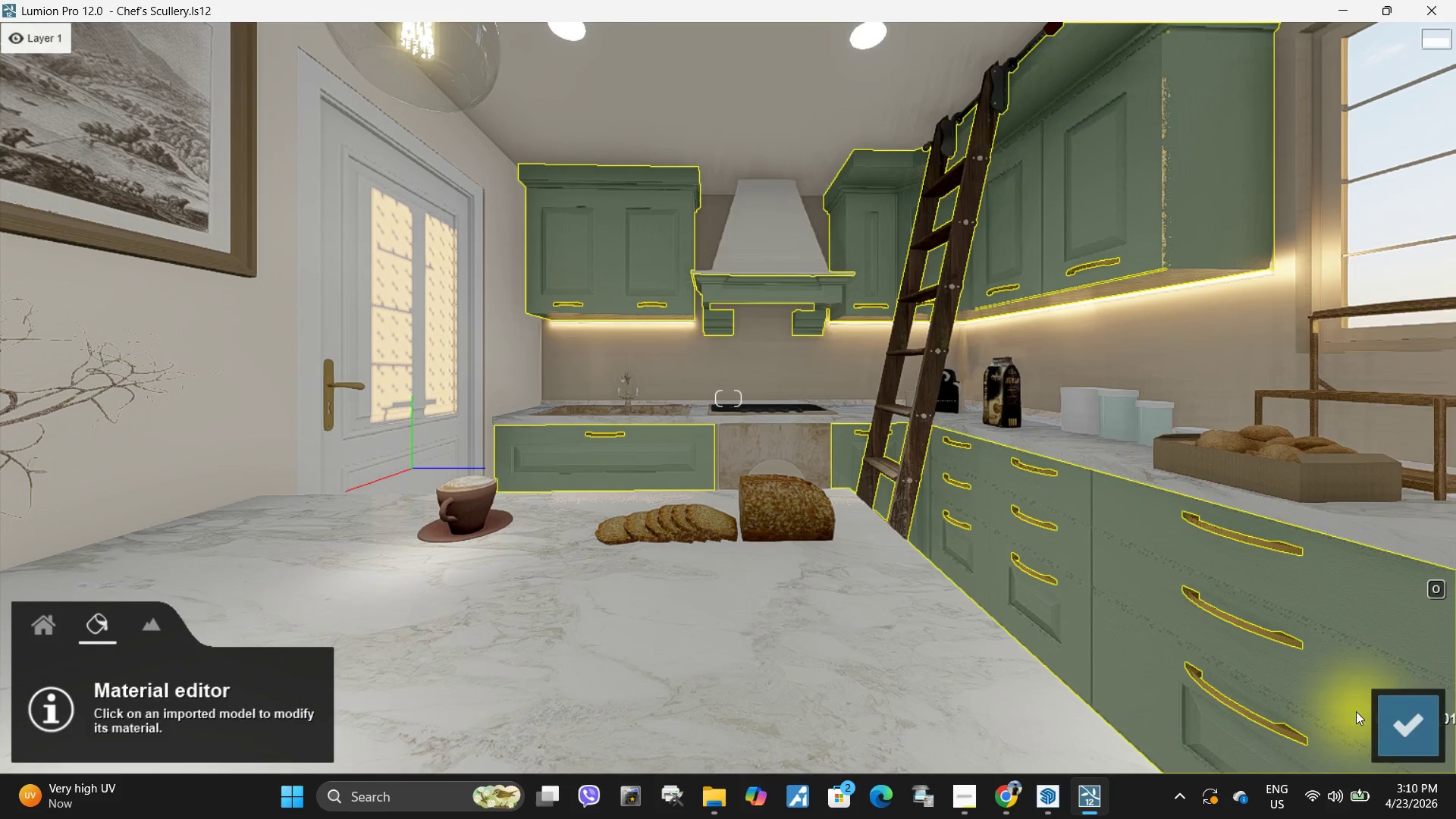 
key(S)
 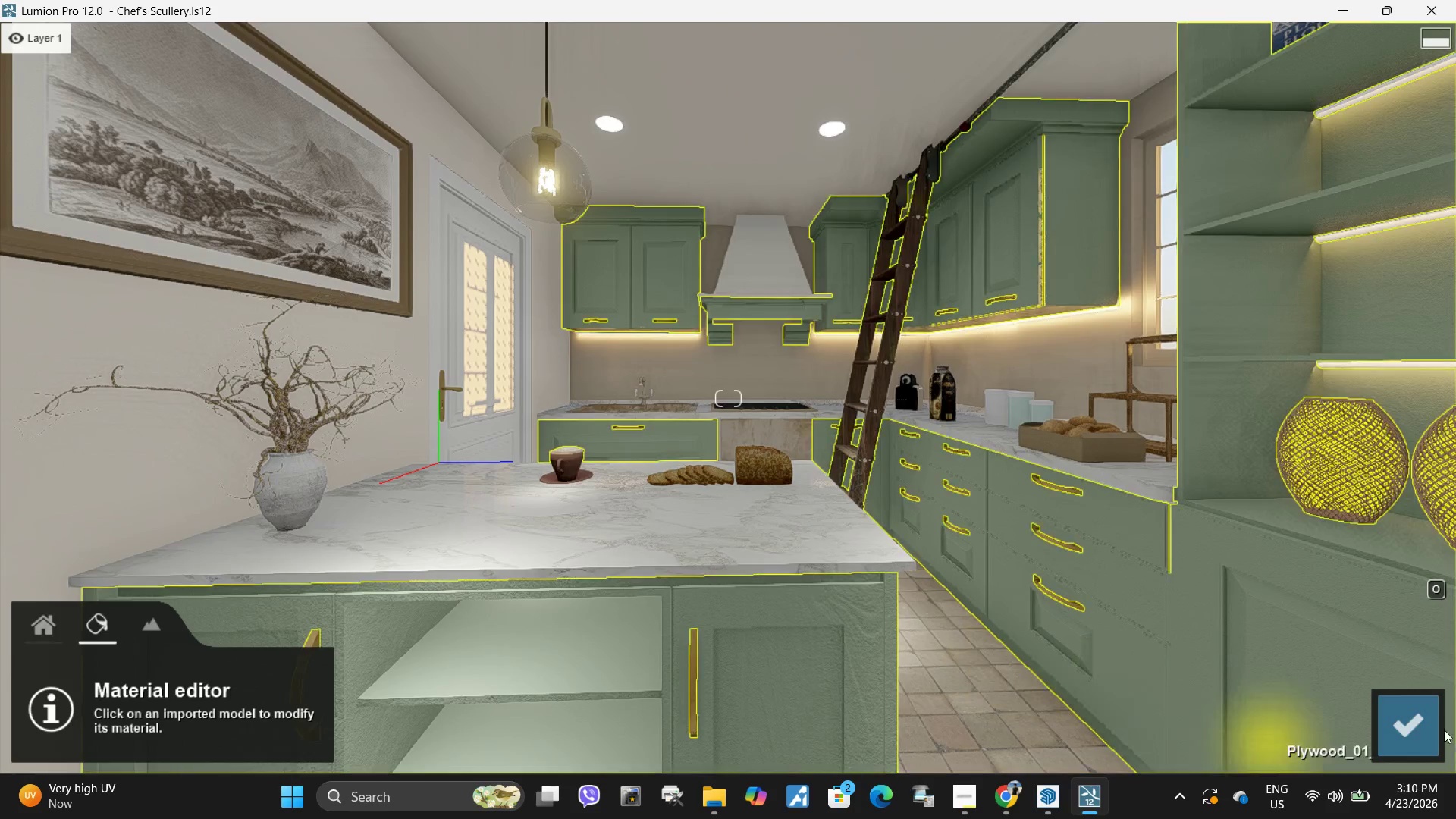 
left_click([1420, 720])
 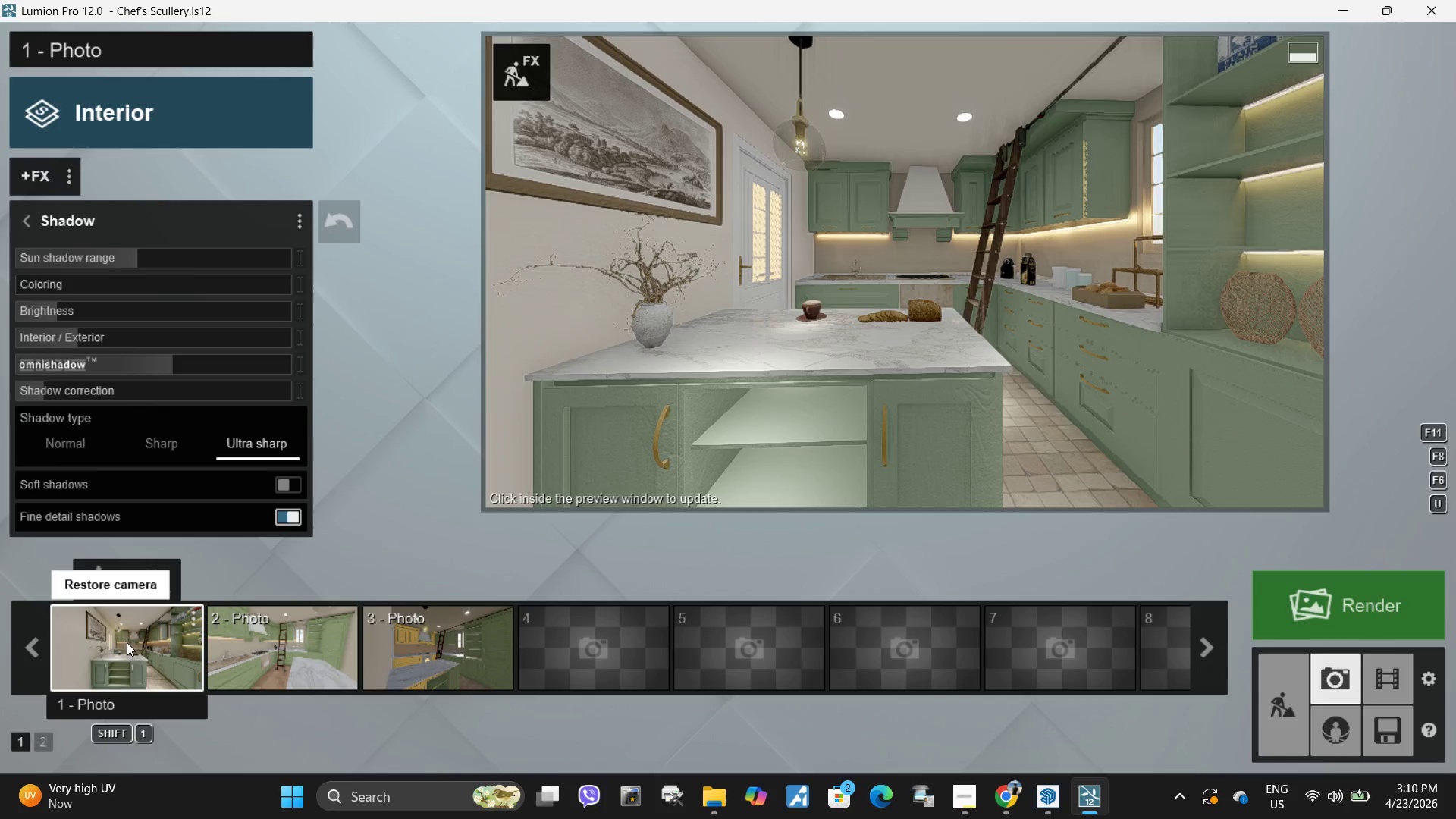 
double_click([955, 353])
 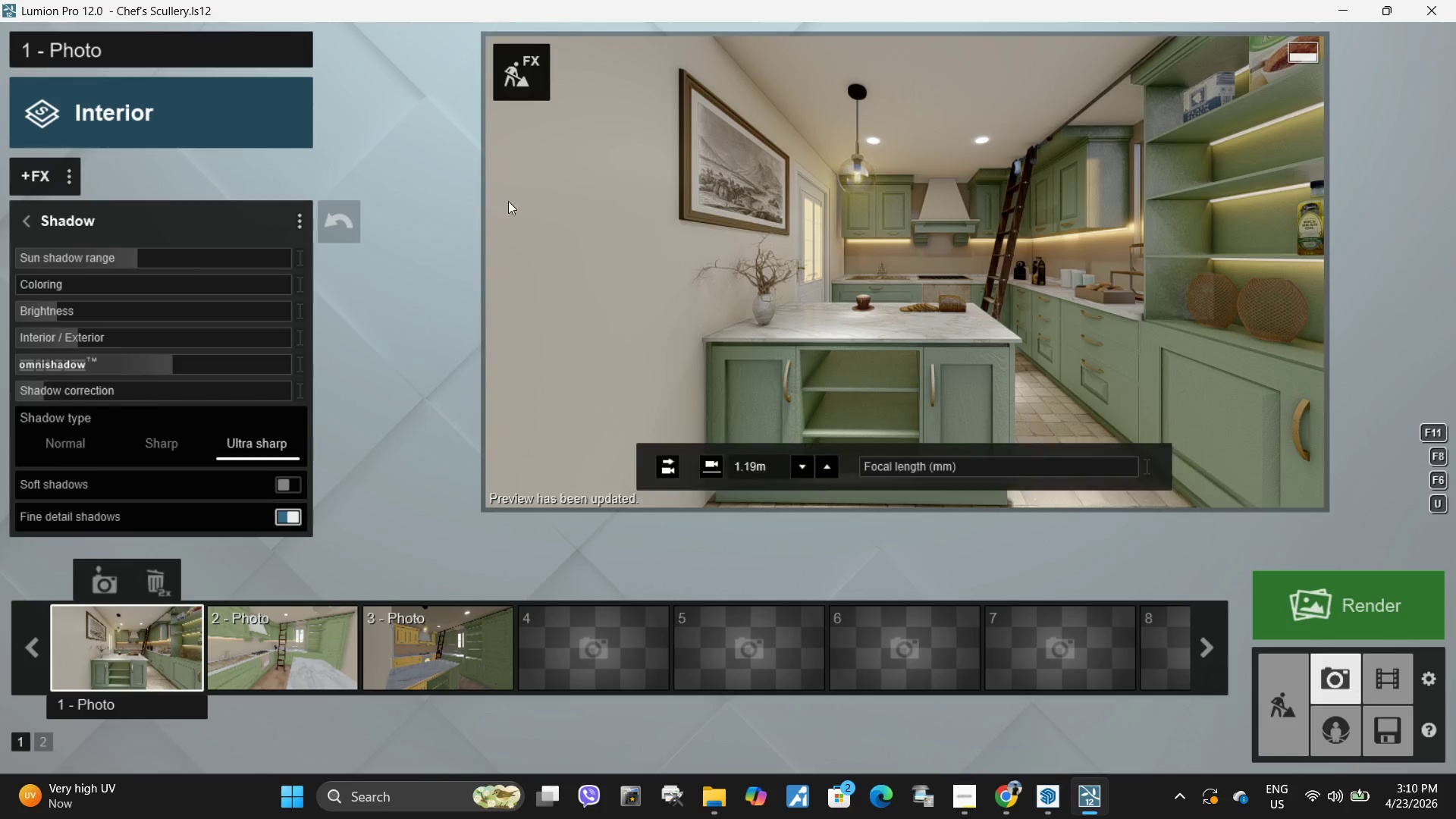 
left_click([523, 74])
 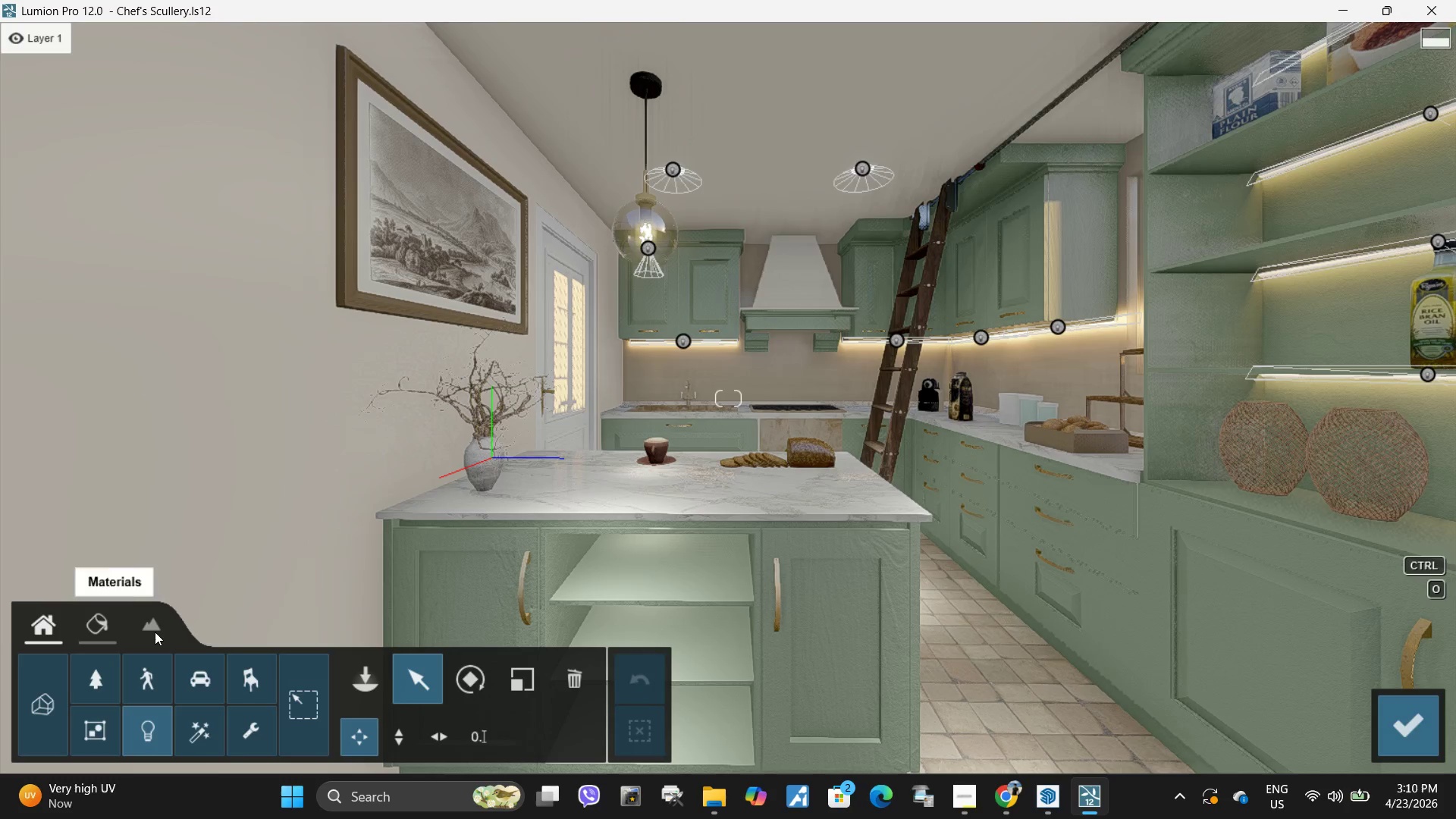 
left_click([349, 672])
 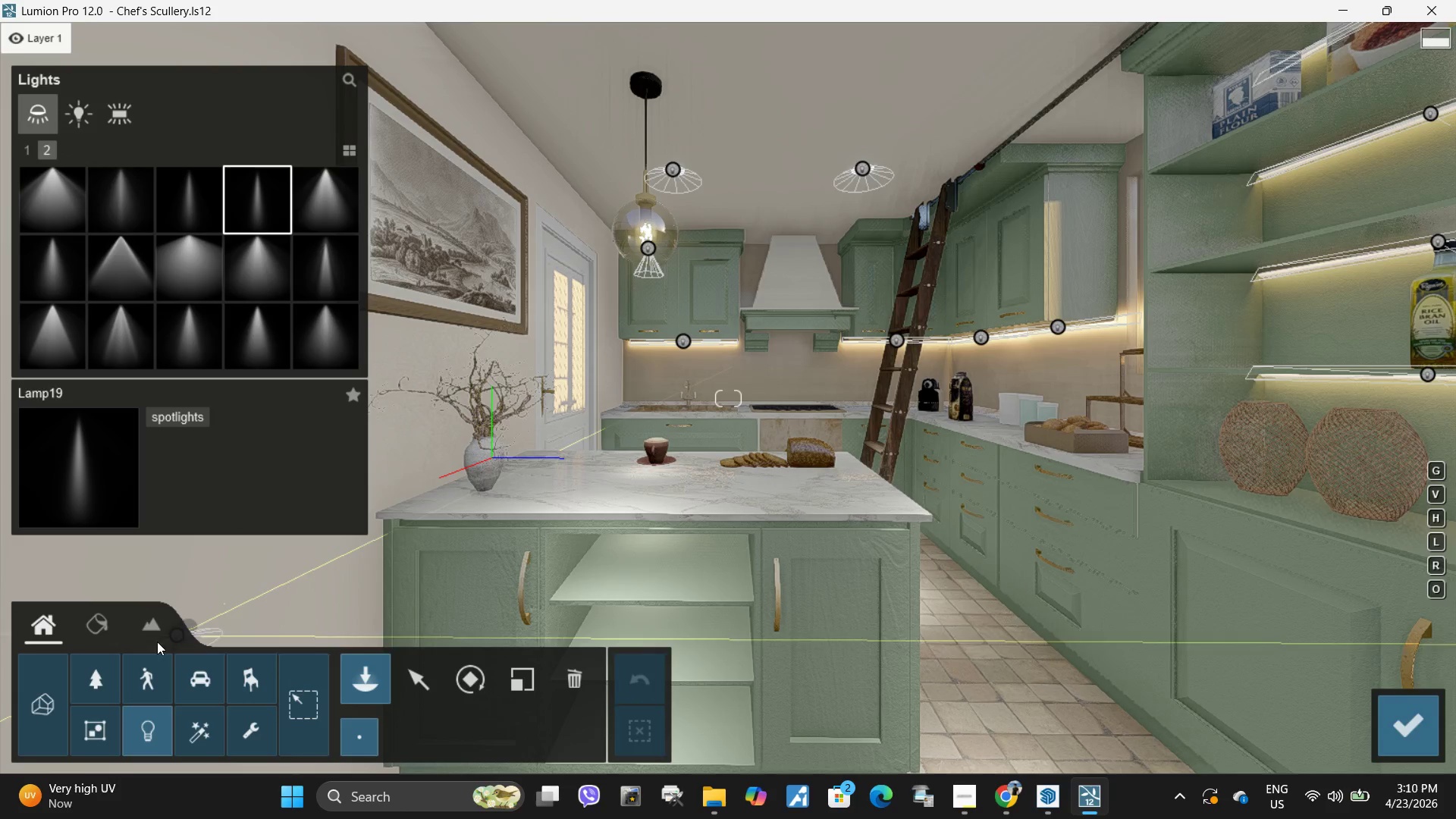 
left_click([96, 626])
 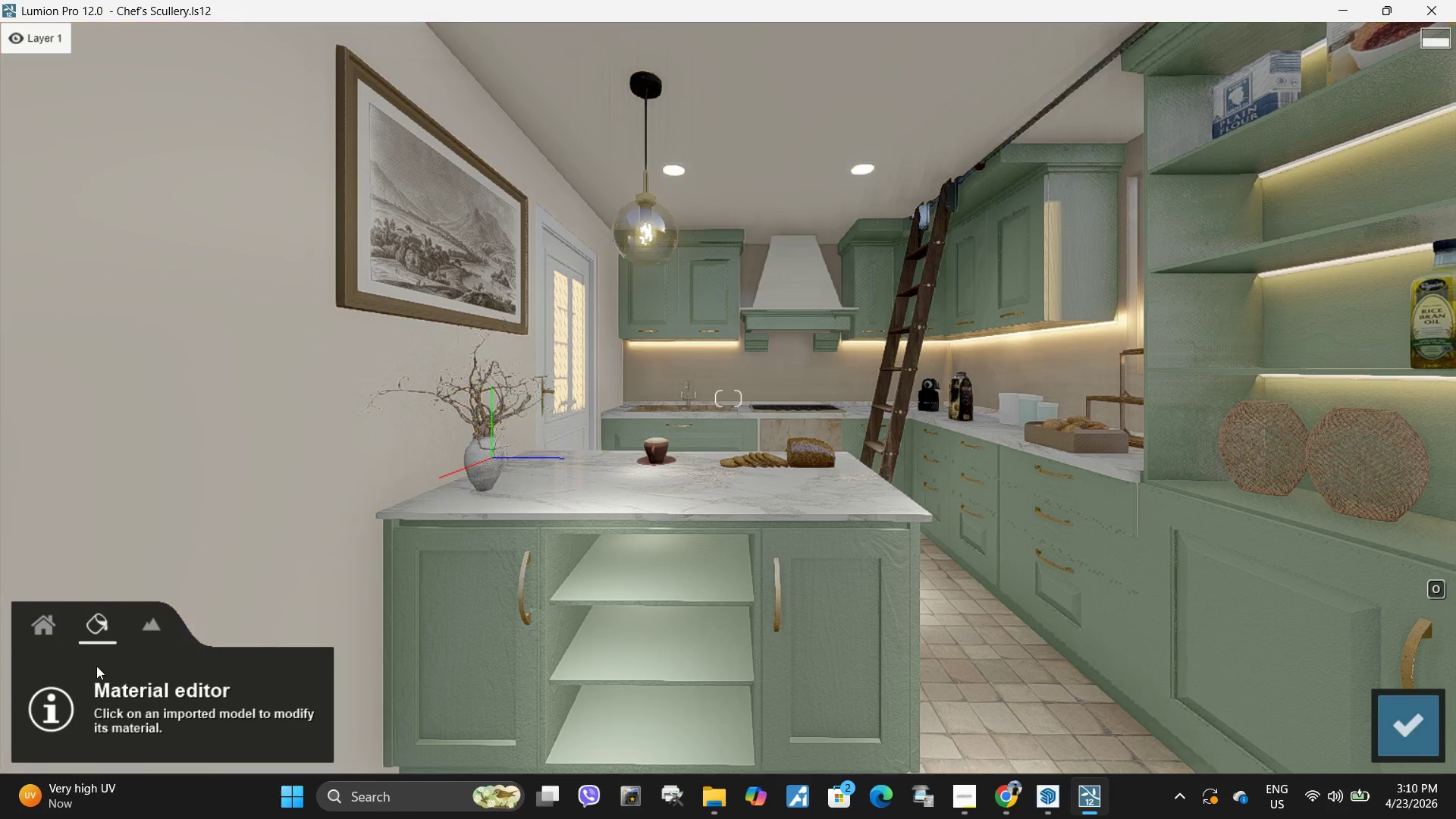 
left_click([46, 623])
 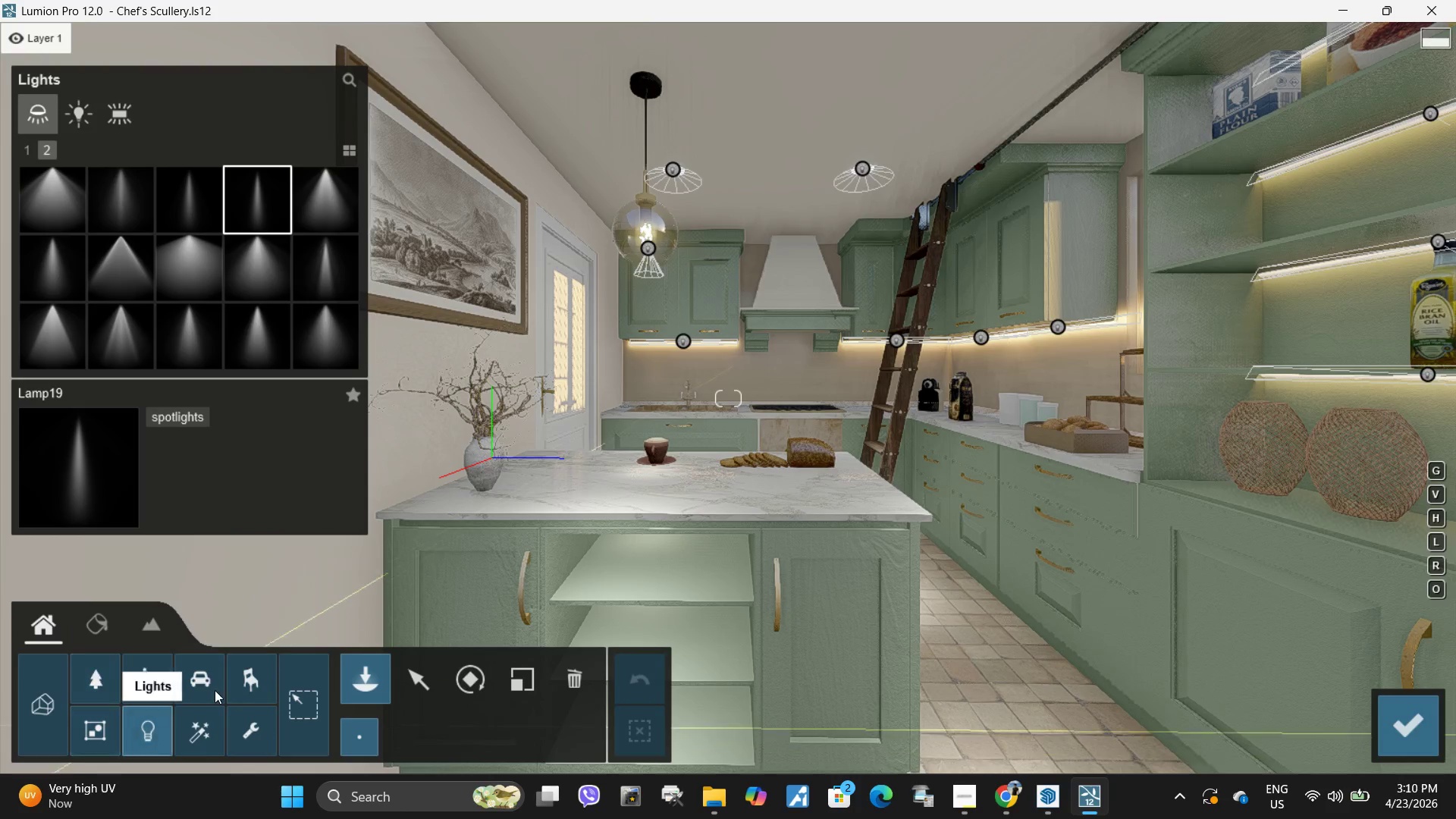 
left_click([249, 689])
 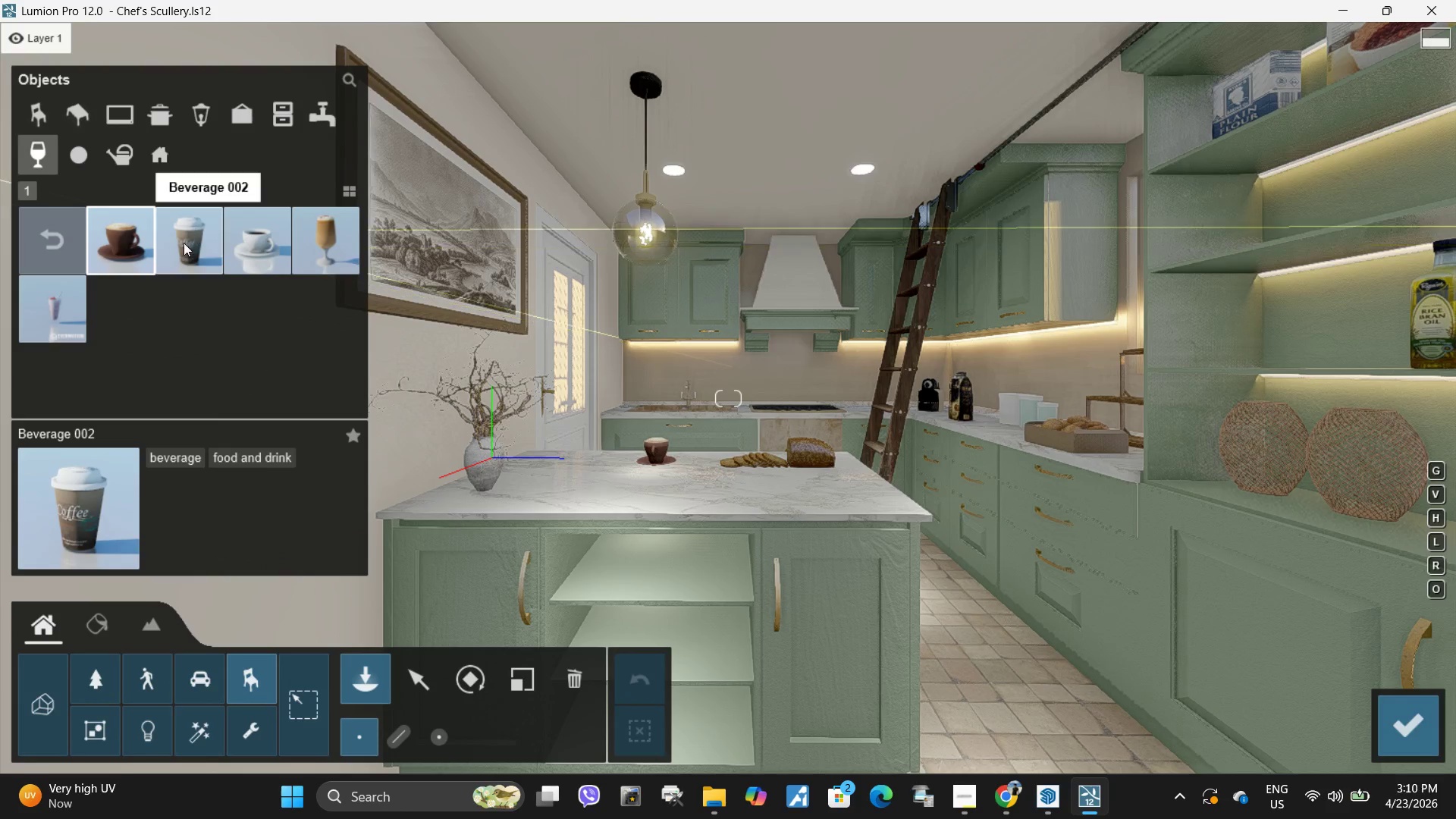 
left_click([186, 245])
 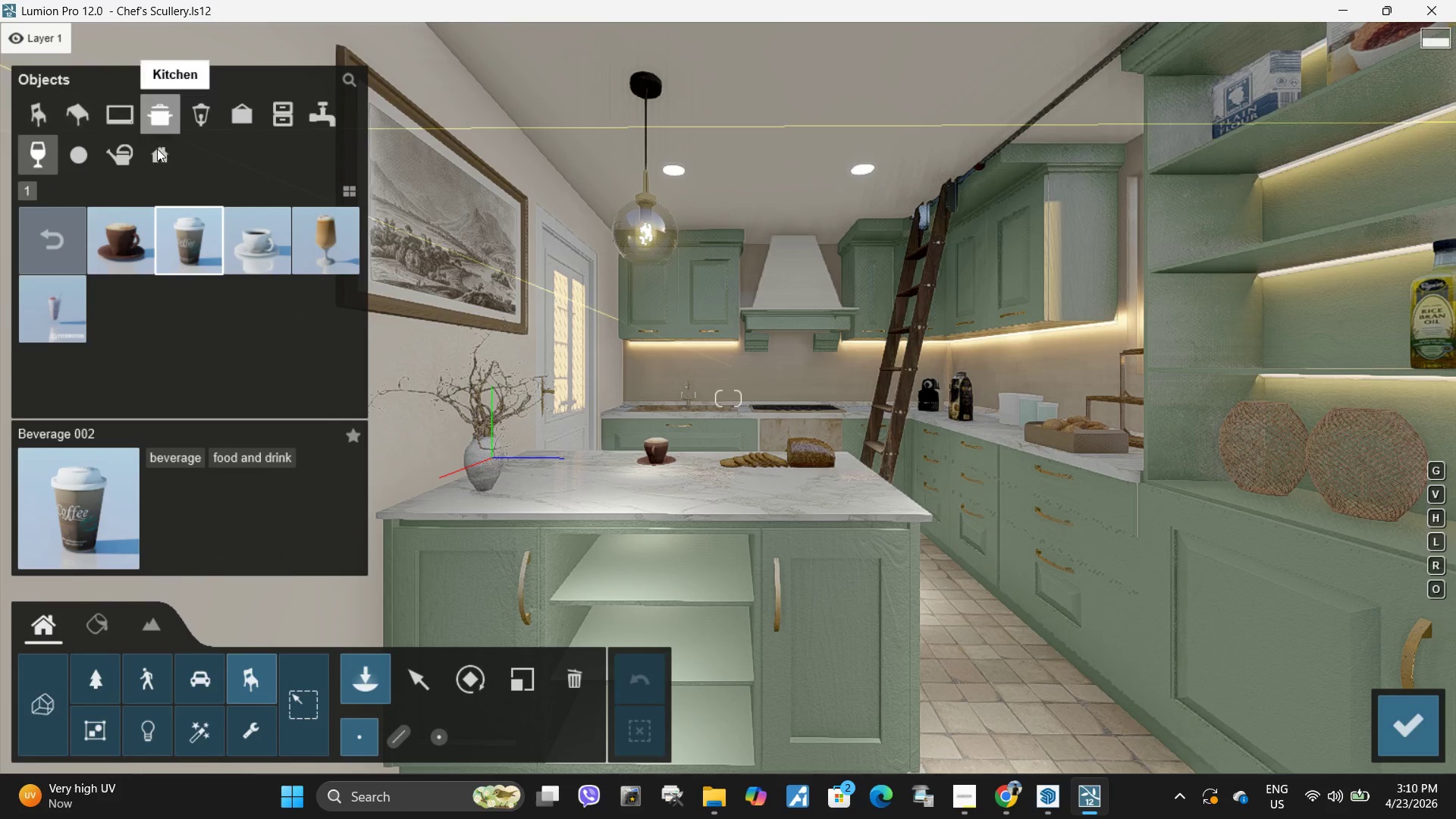 
left_click([157, 113])
 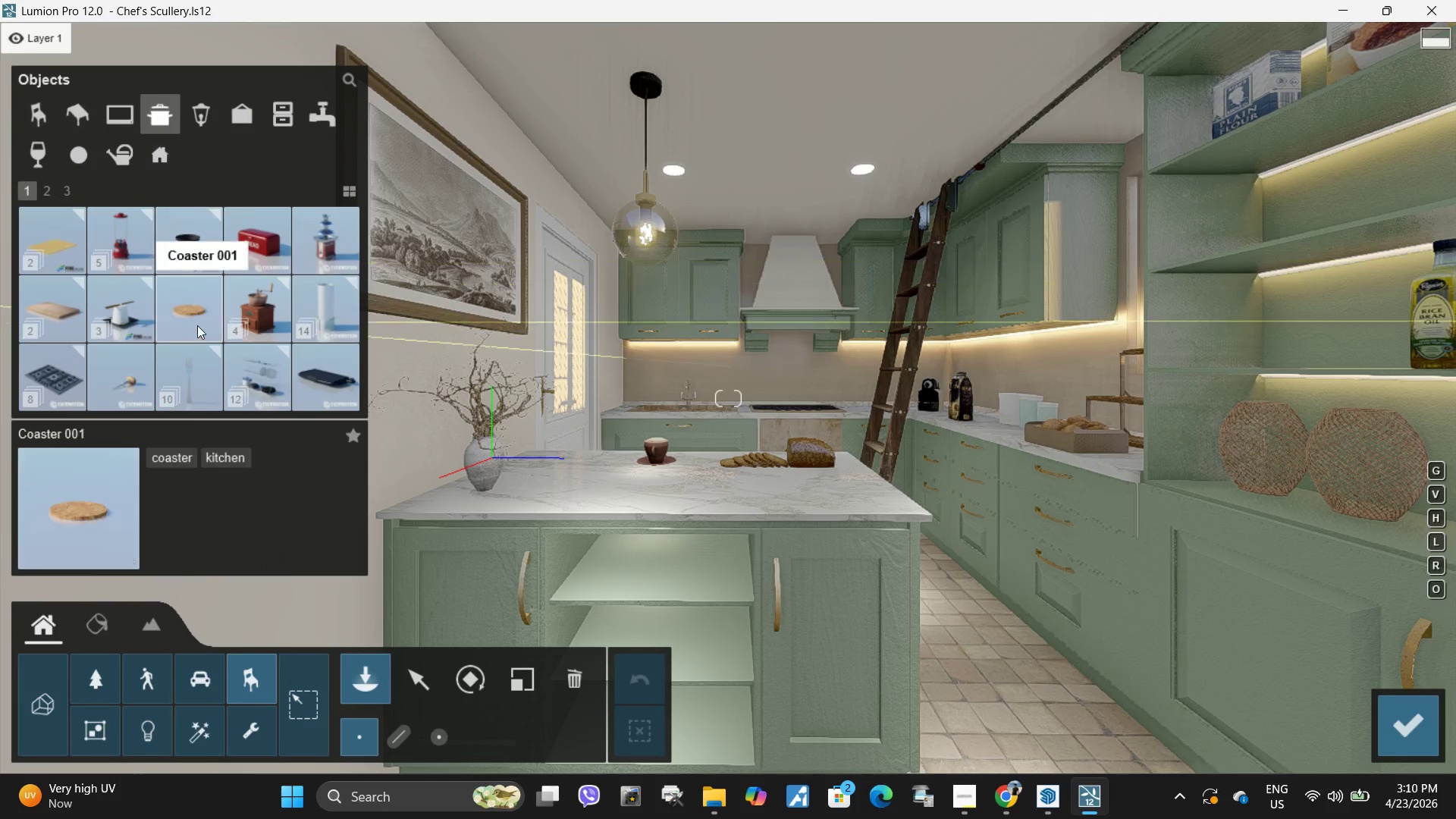 
mouse_move([224, 331])
 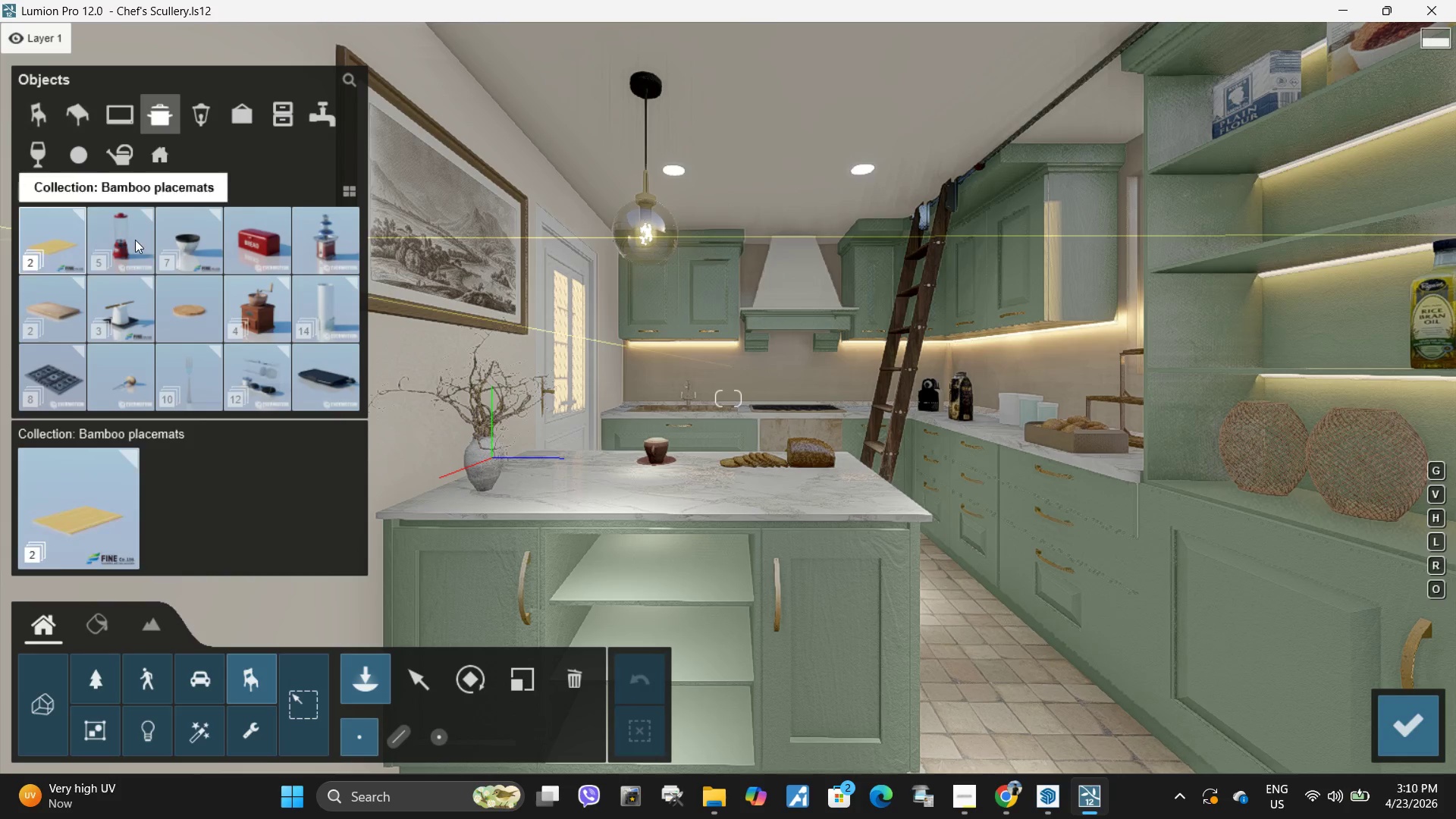 
left_click([49, 249])
 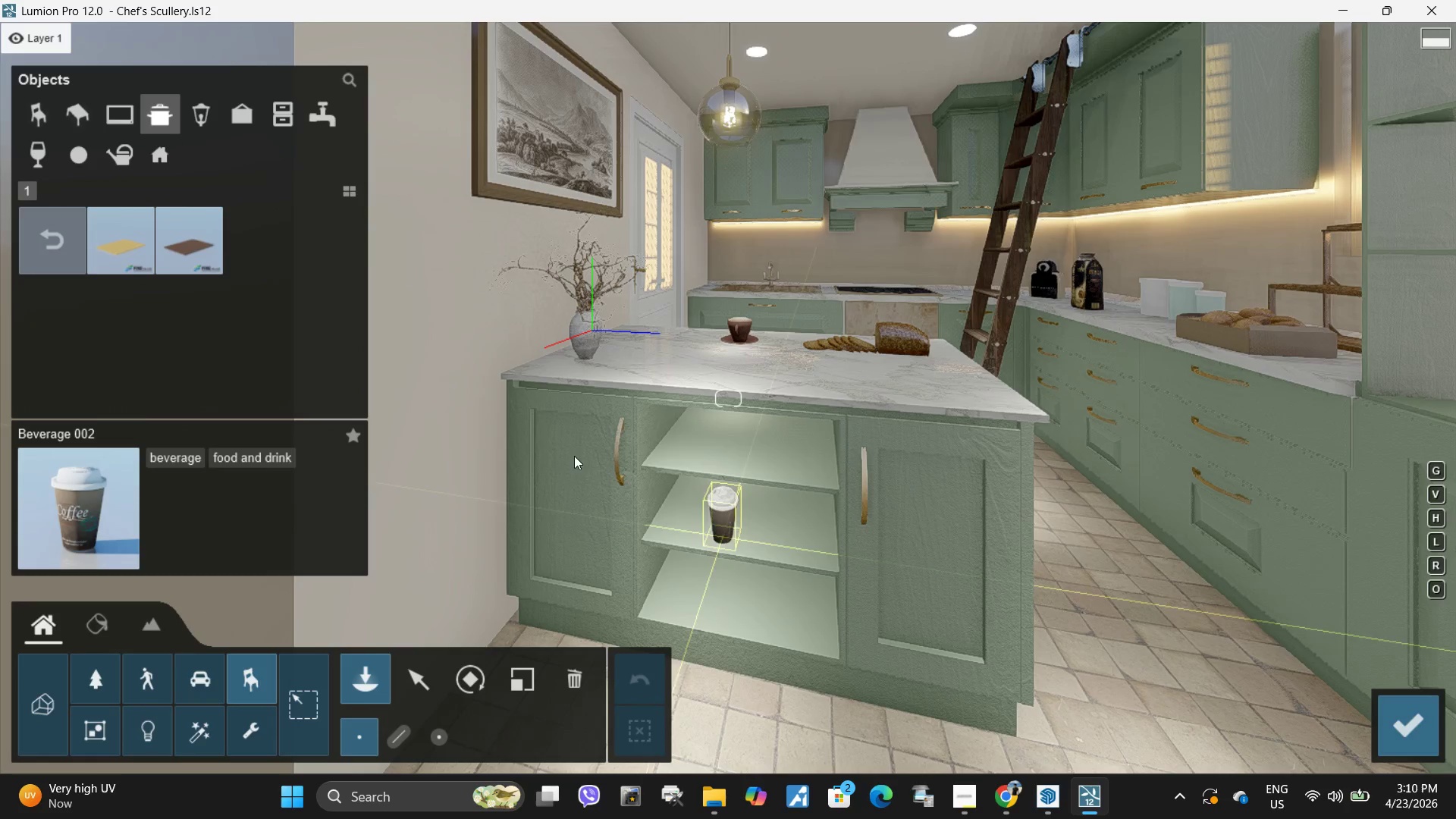 
left_click([133, 254])
 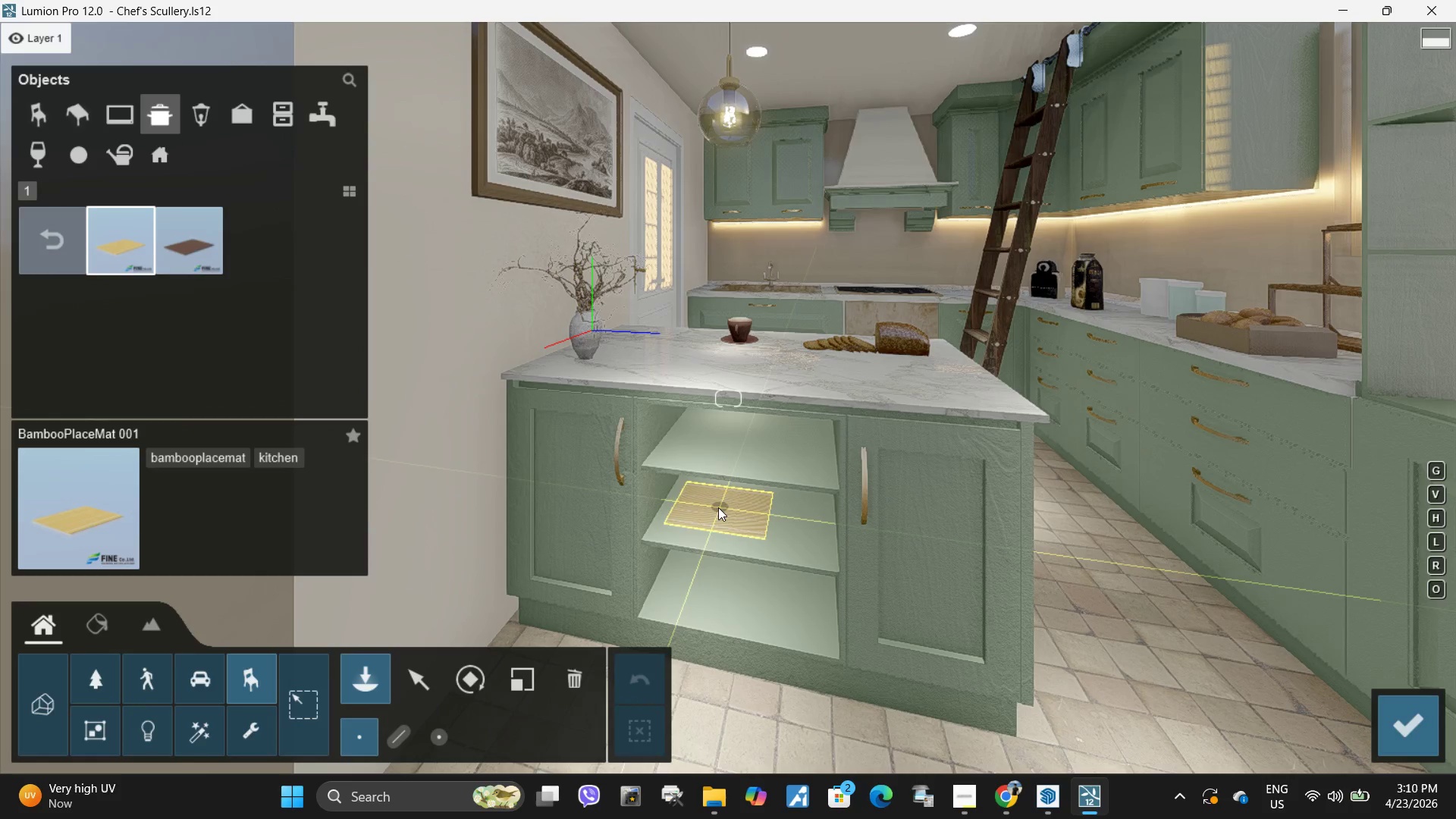 
left_click([715, 513])
 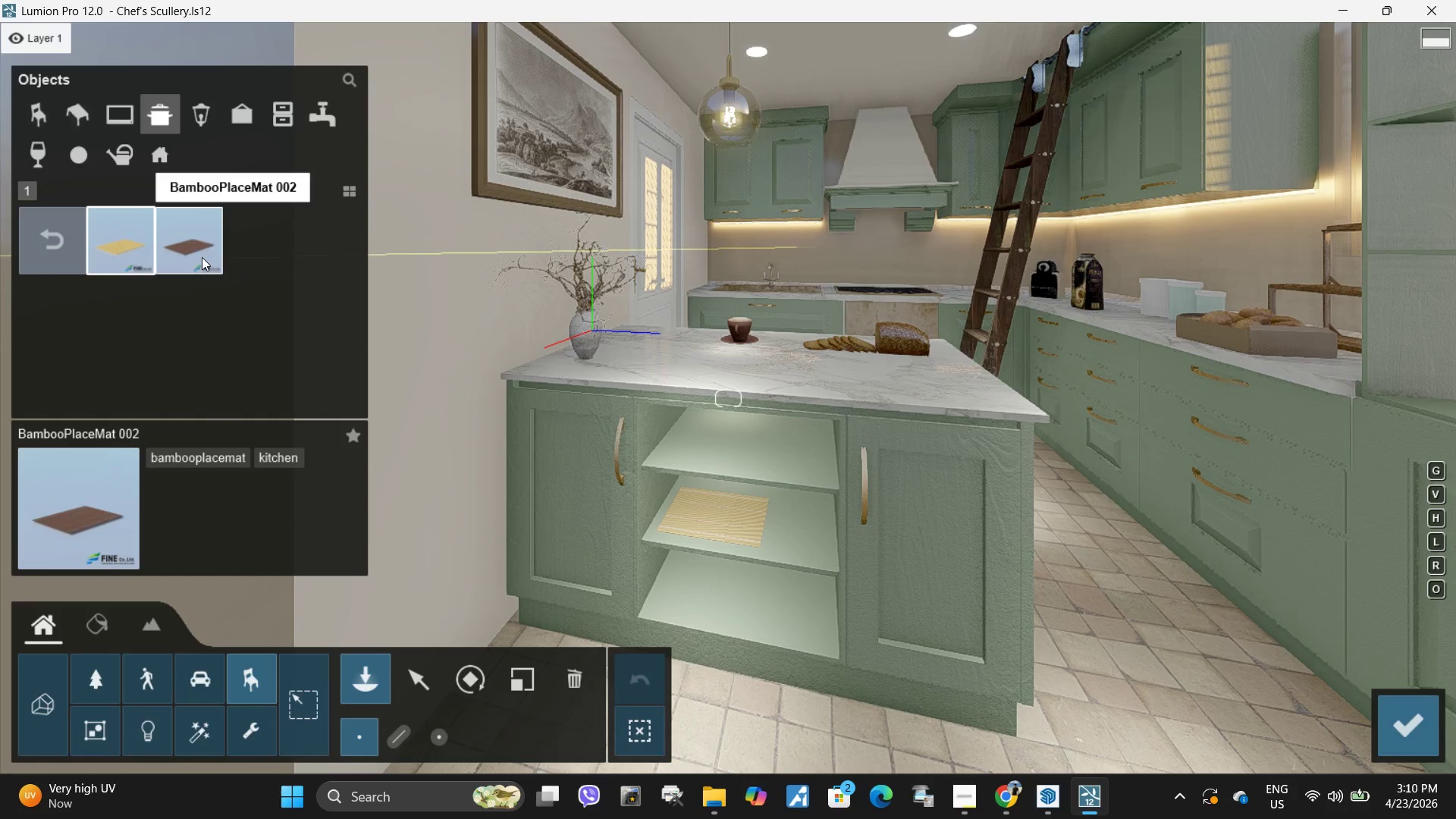 
left_click([202, 257])
 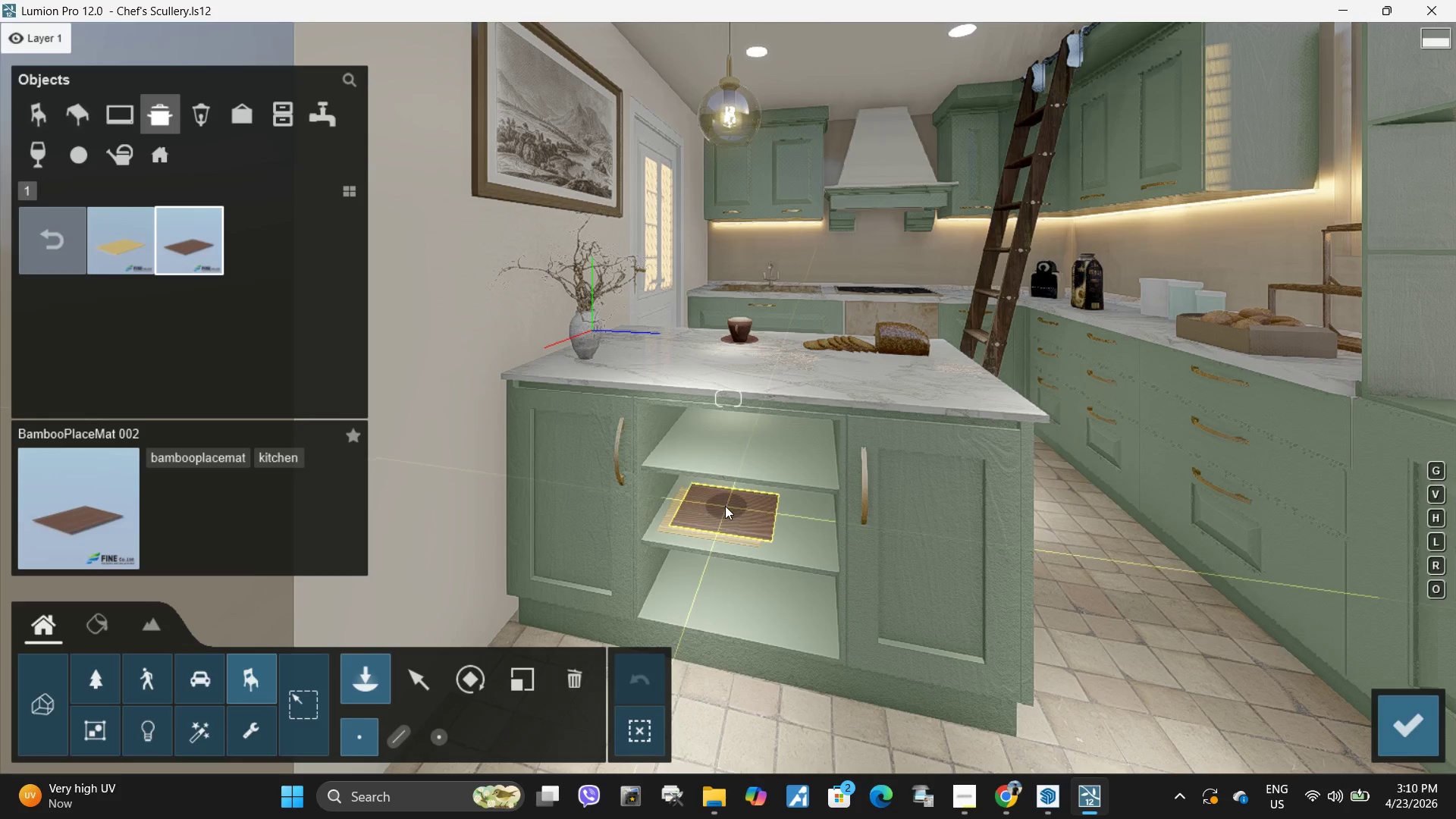 
left_click([725, 506])
 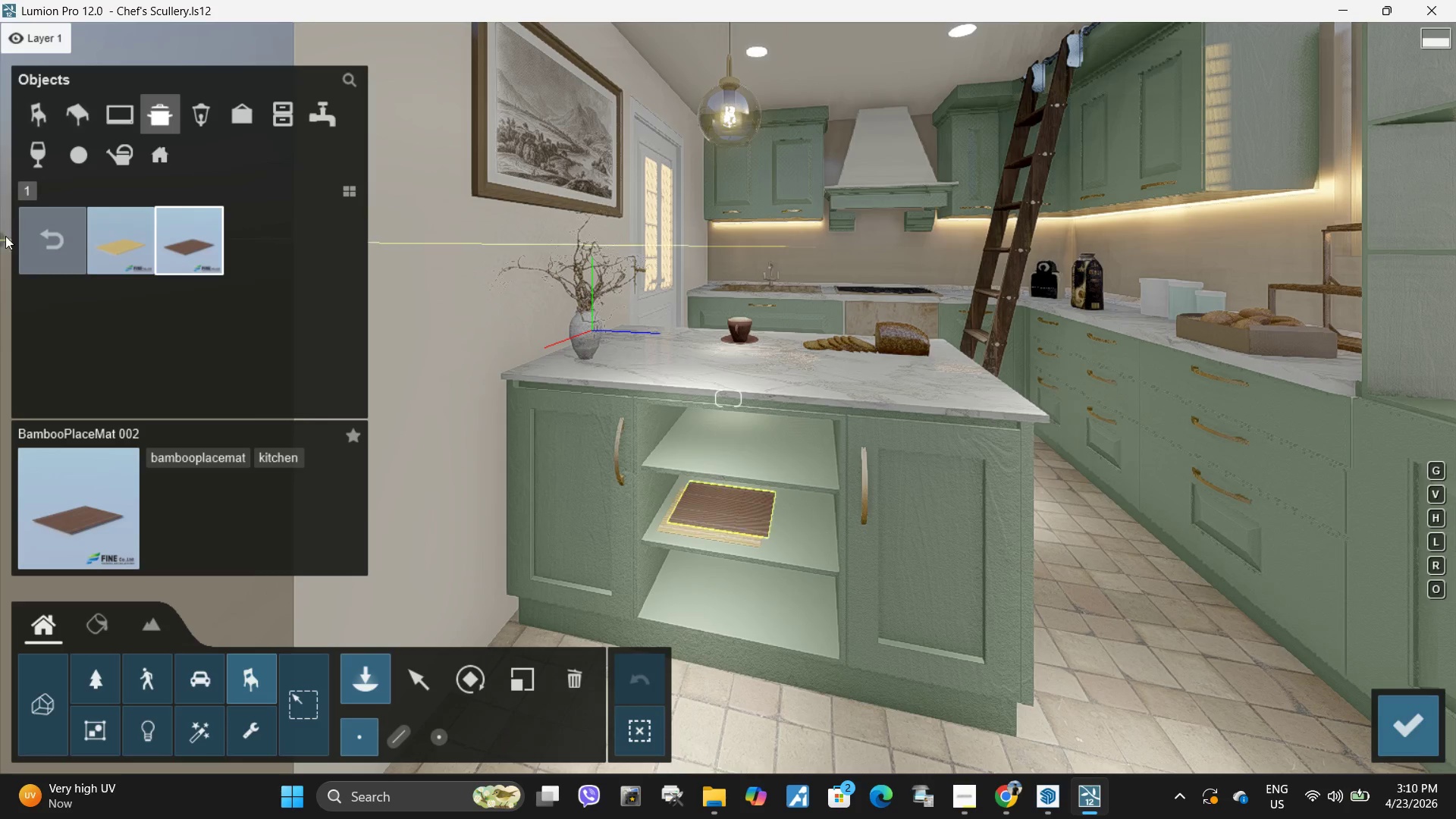 
left_click([63, 234])
 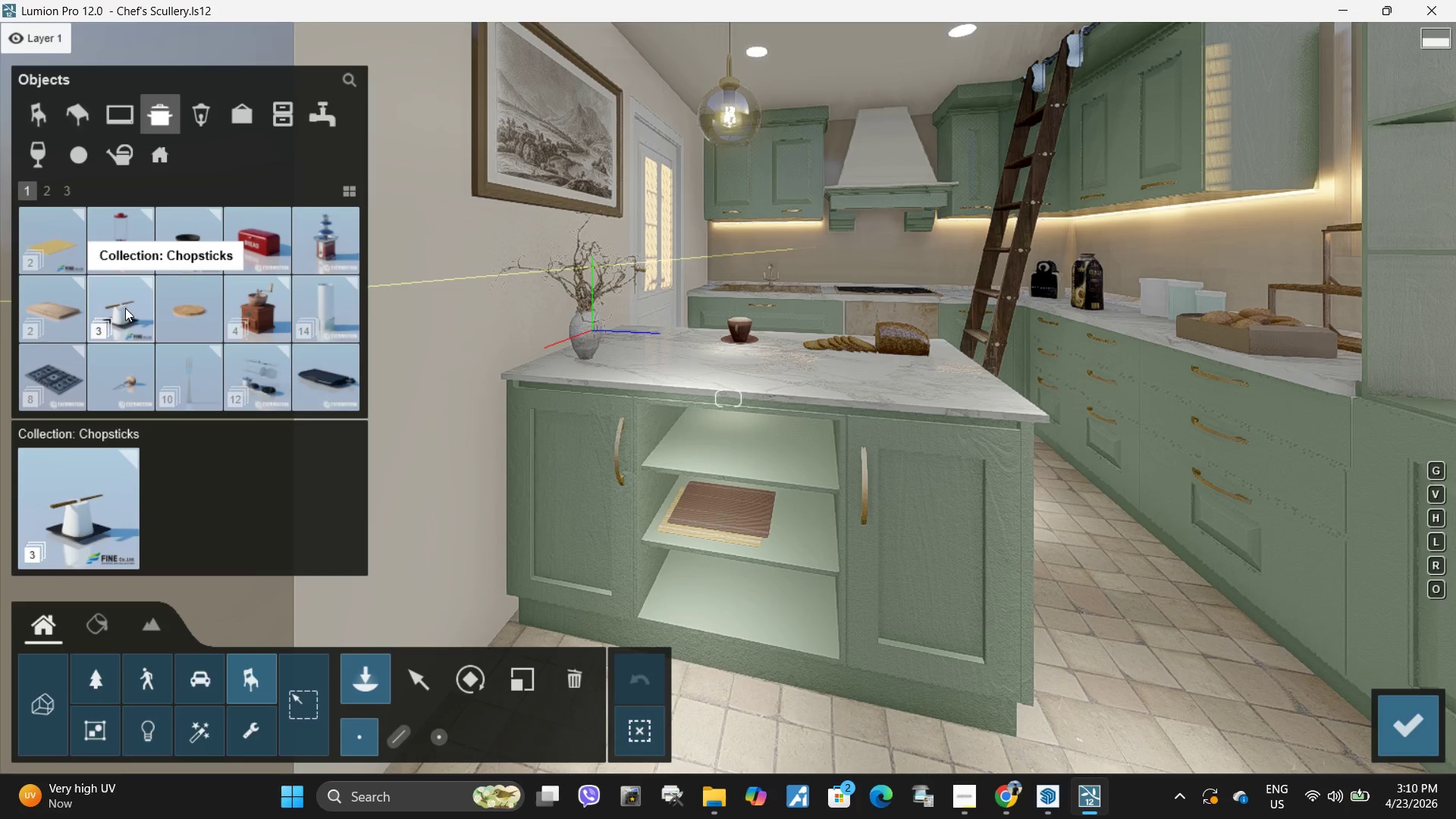 
left_click([125, 308])
 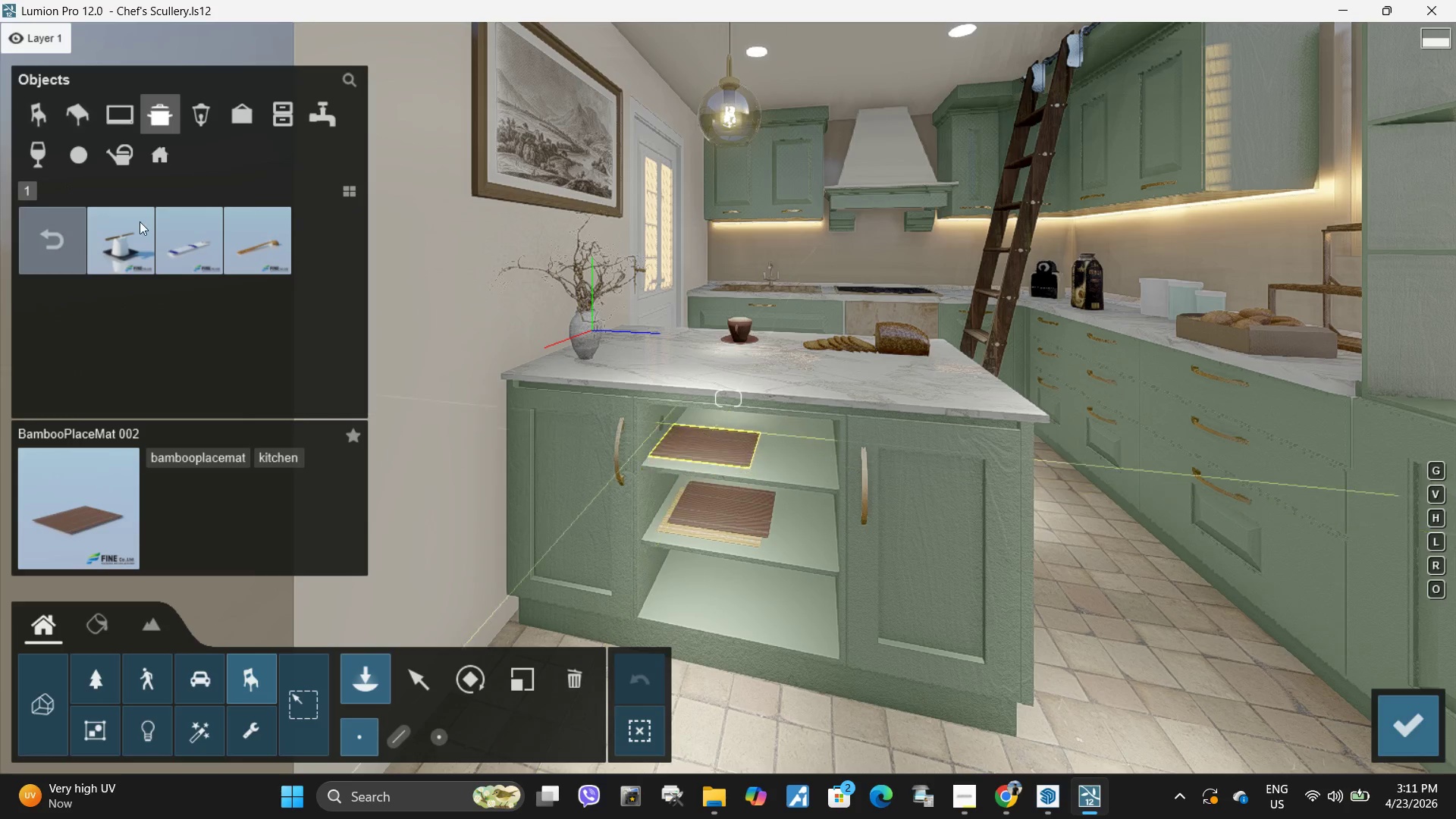 
left_click([137, 249])
 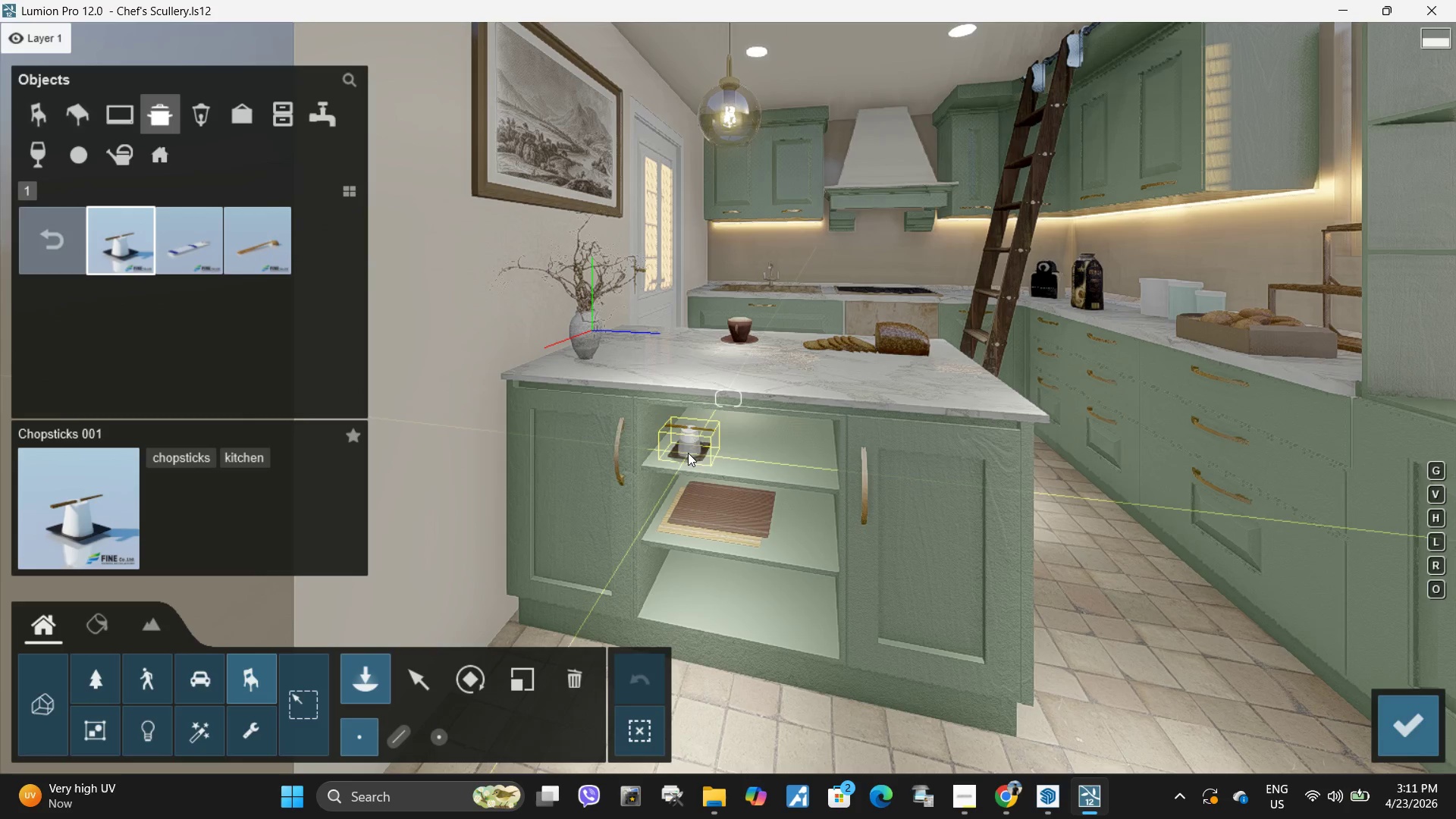 
left_click([688, 453])
 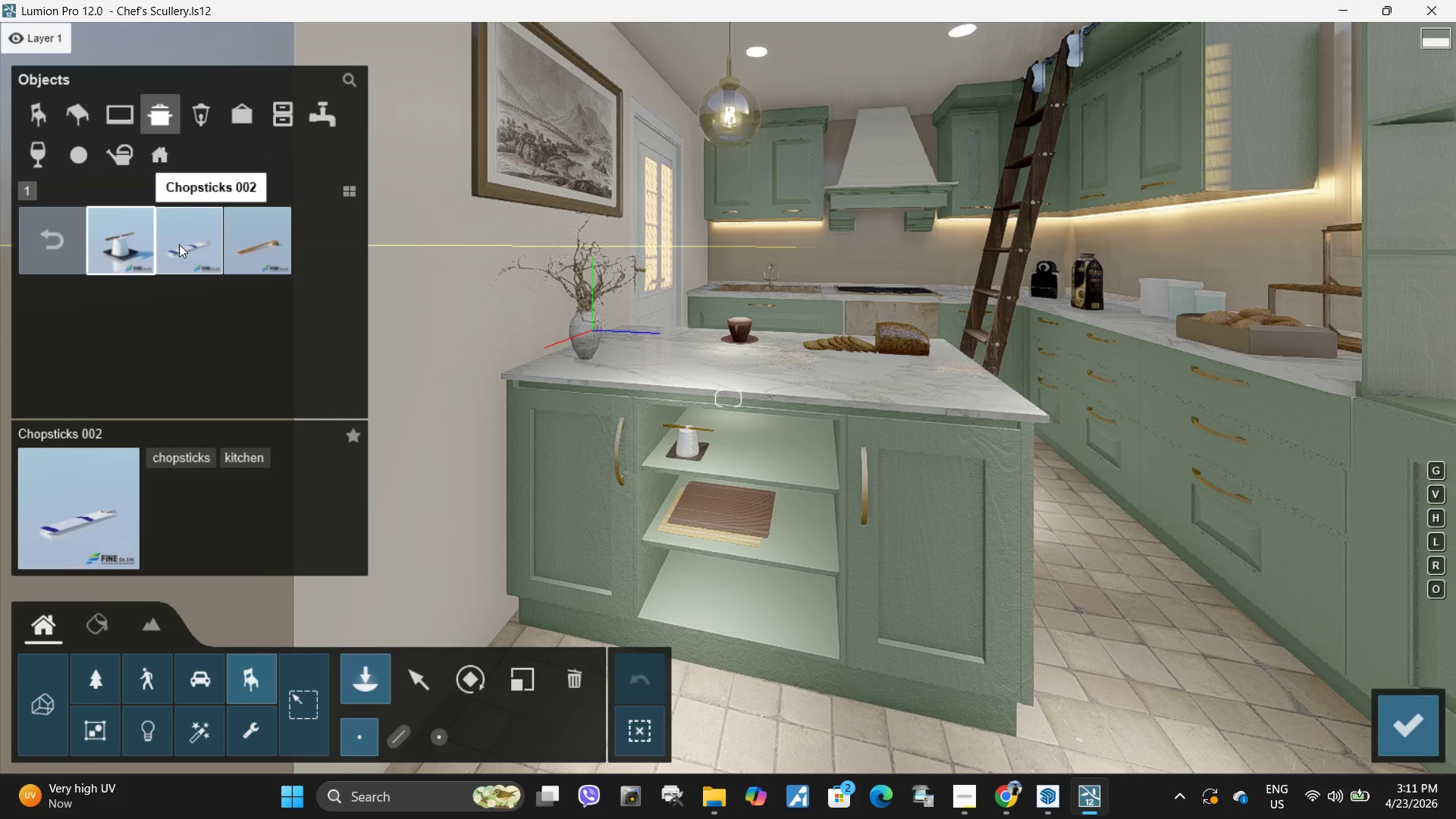 
left_click([67, 241])
 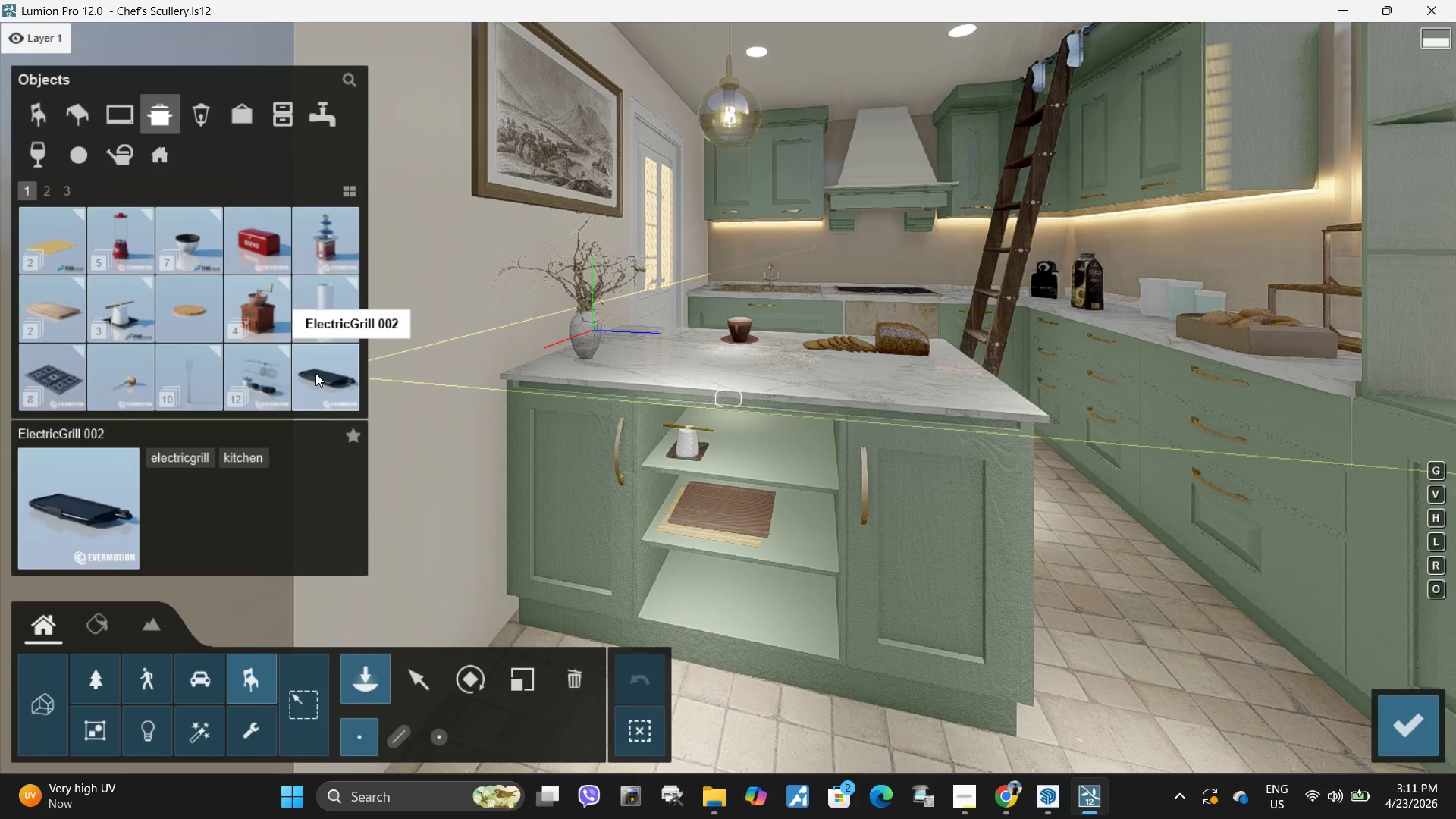 
left_click([318, 381])
 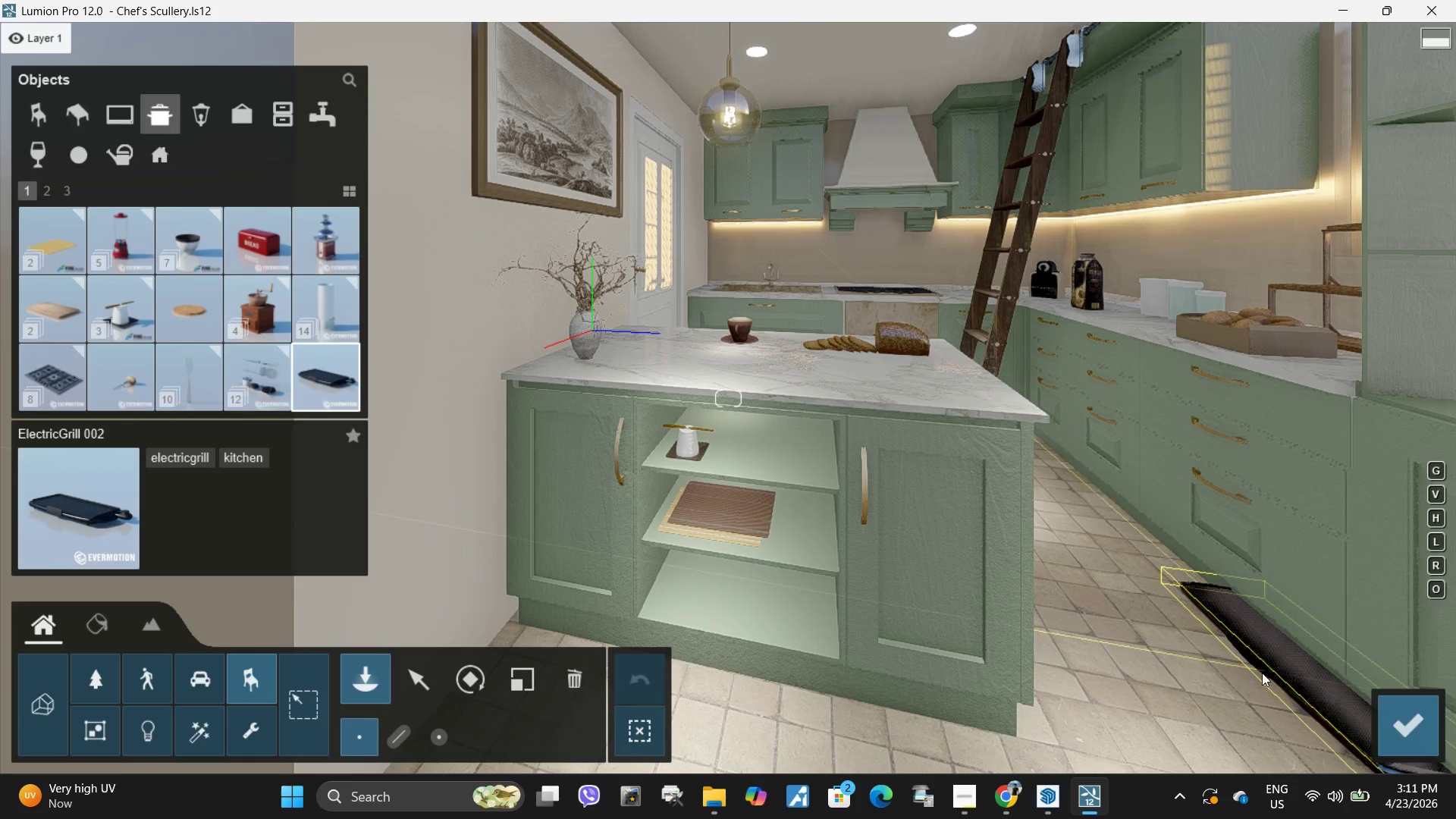 
left_click([267, 243])
 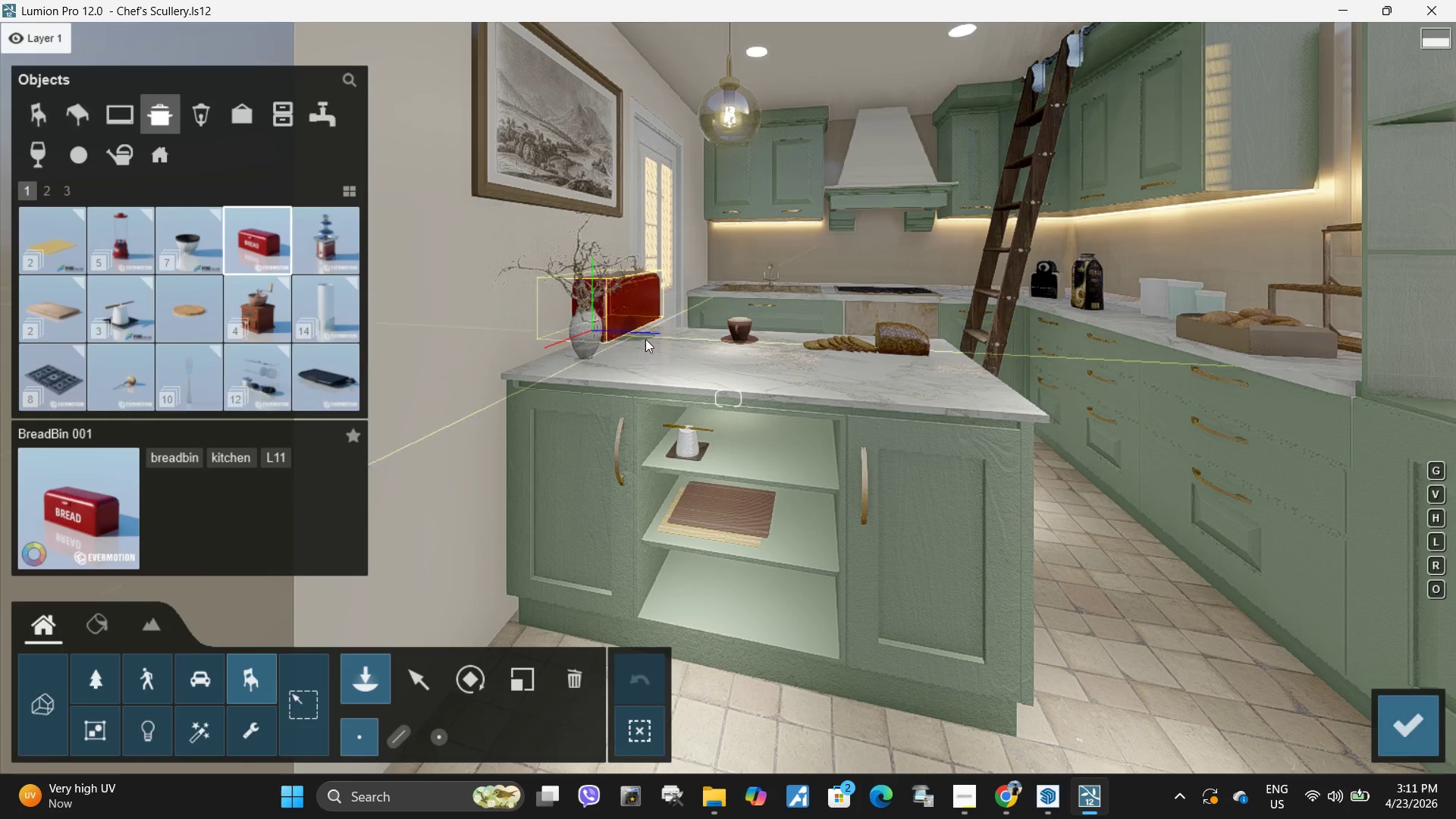 
left_click([328, 373])
 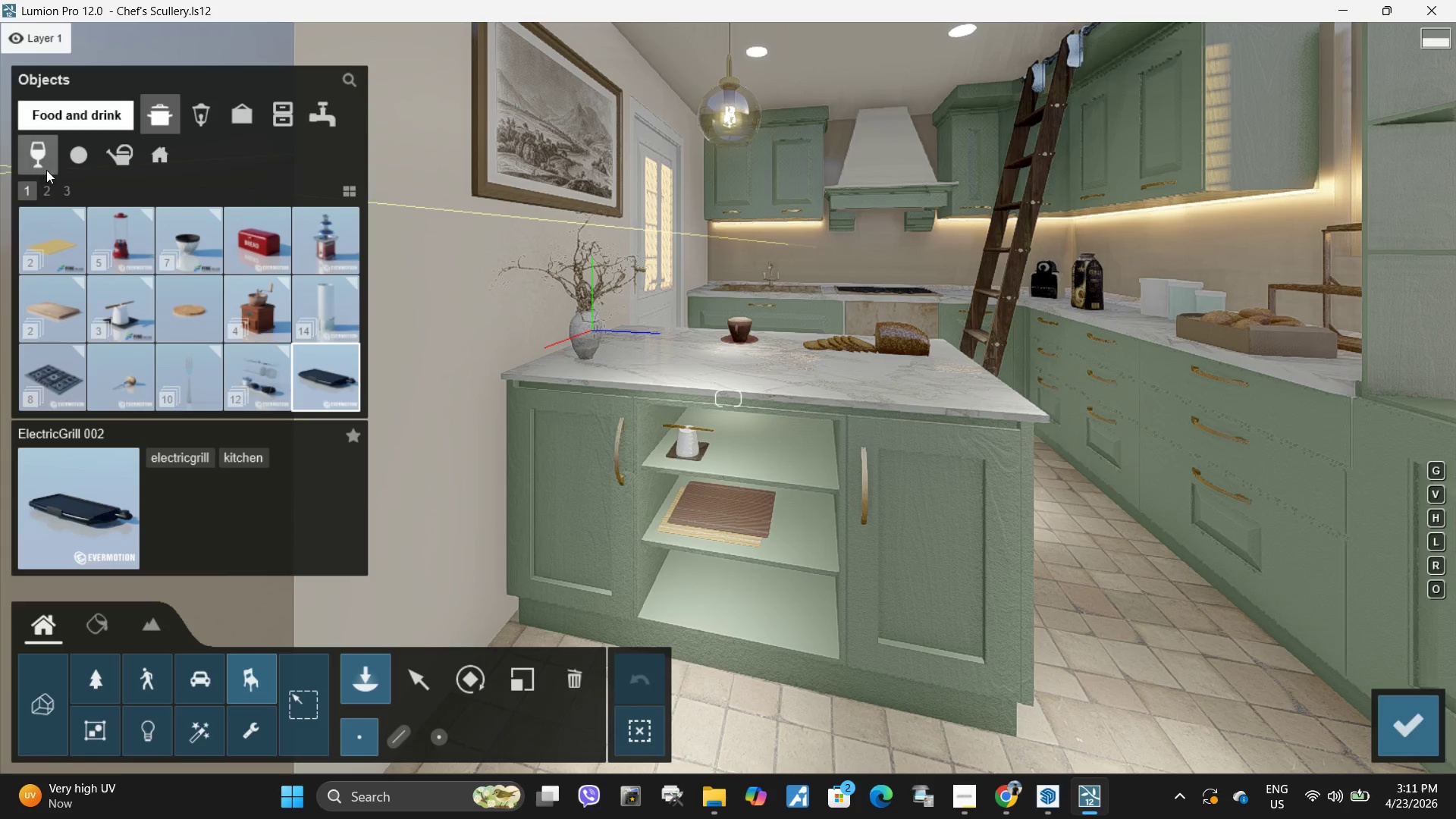 
left_click([53, 195])
 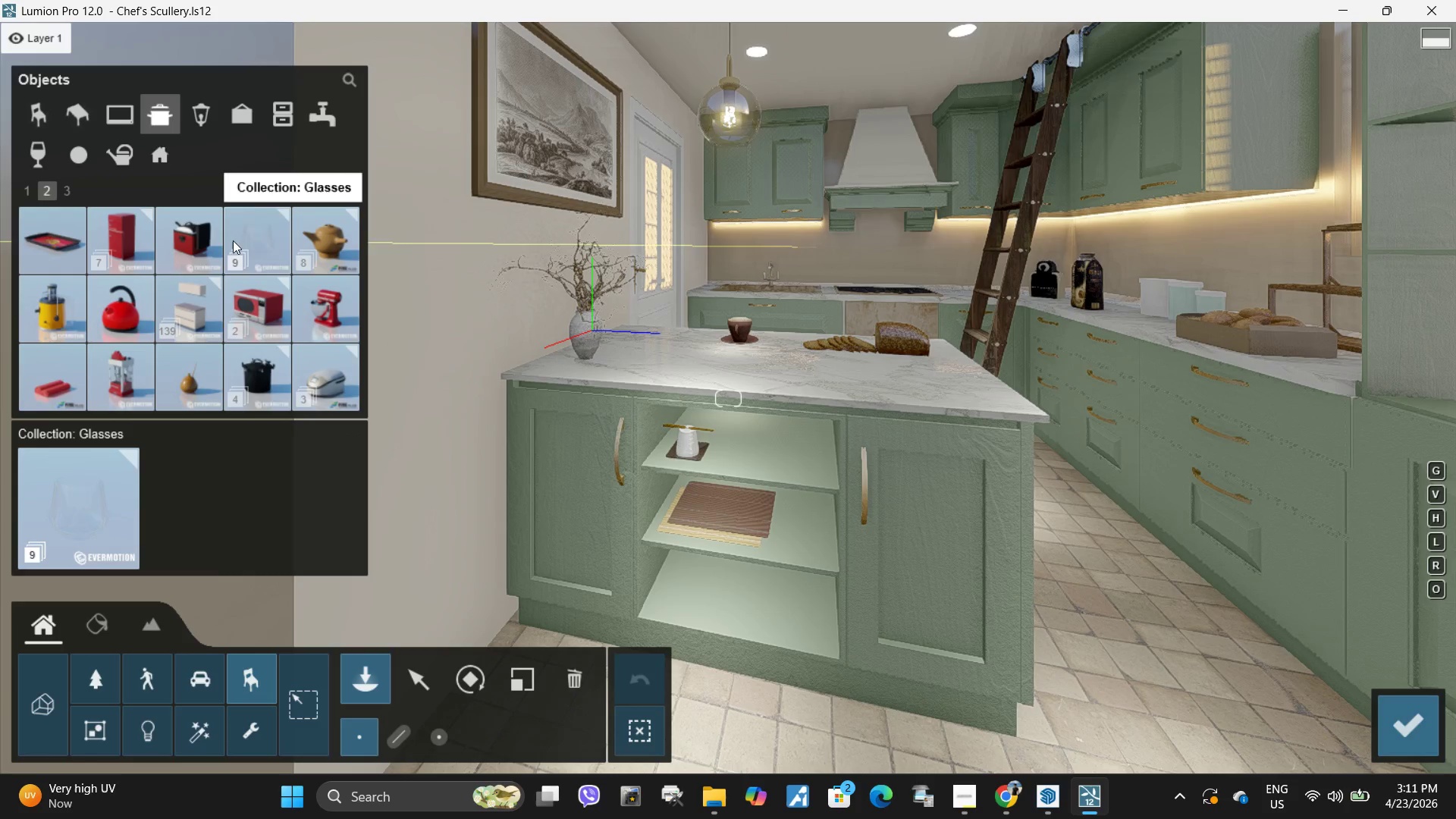 
wait(7.28)
 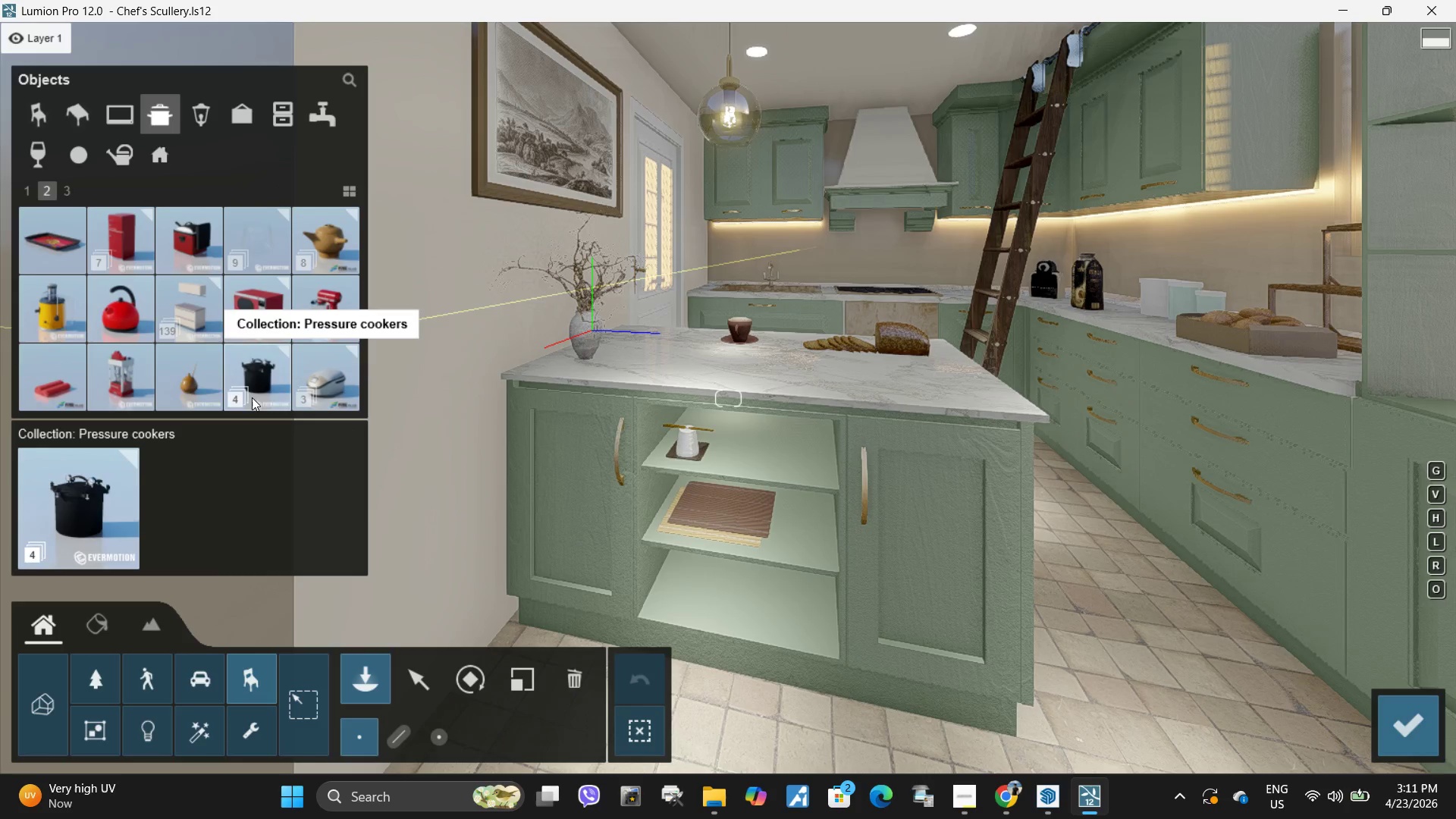 
left_click([265, 256])
 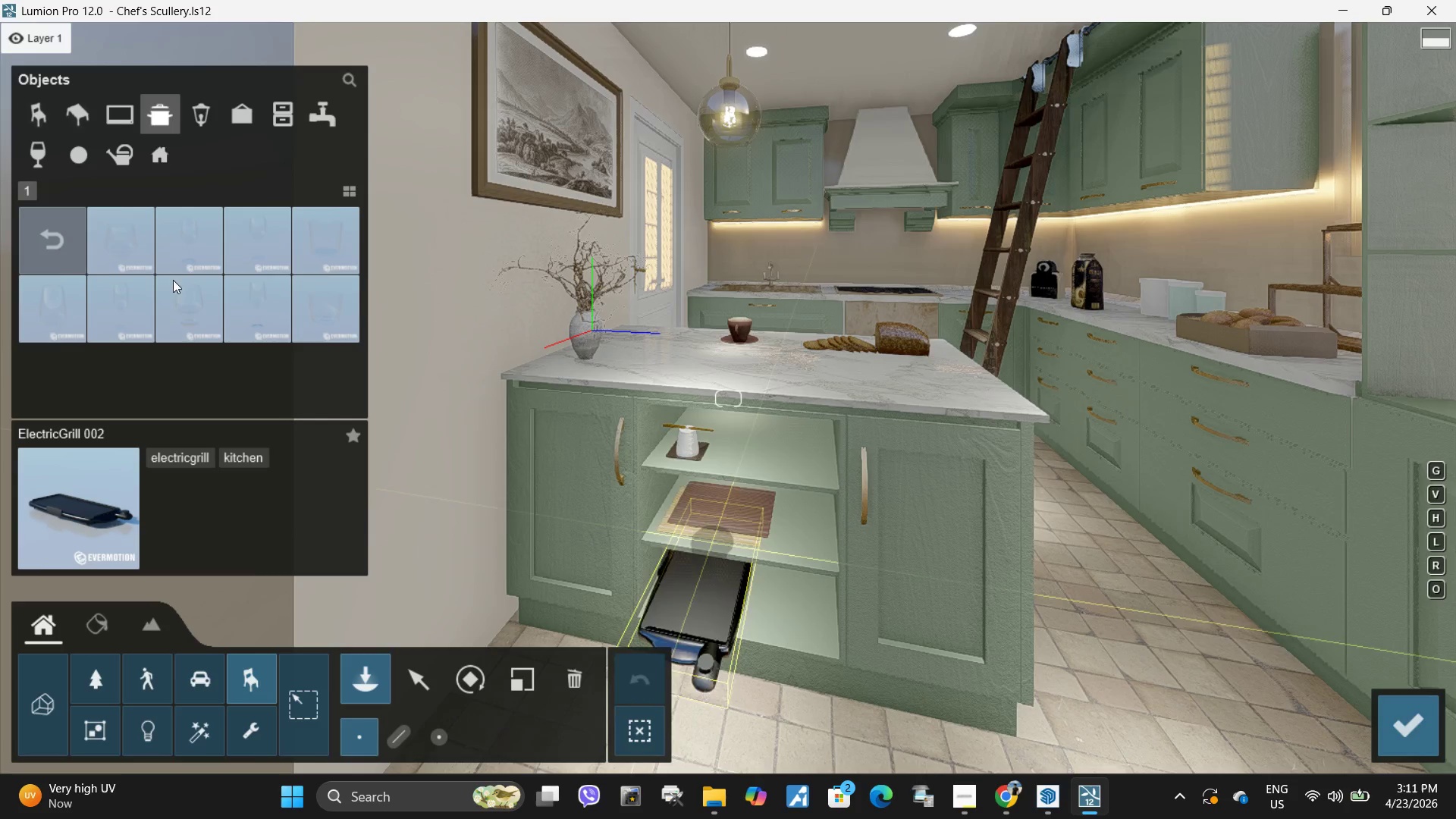 
left_click([119, 245])
 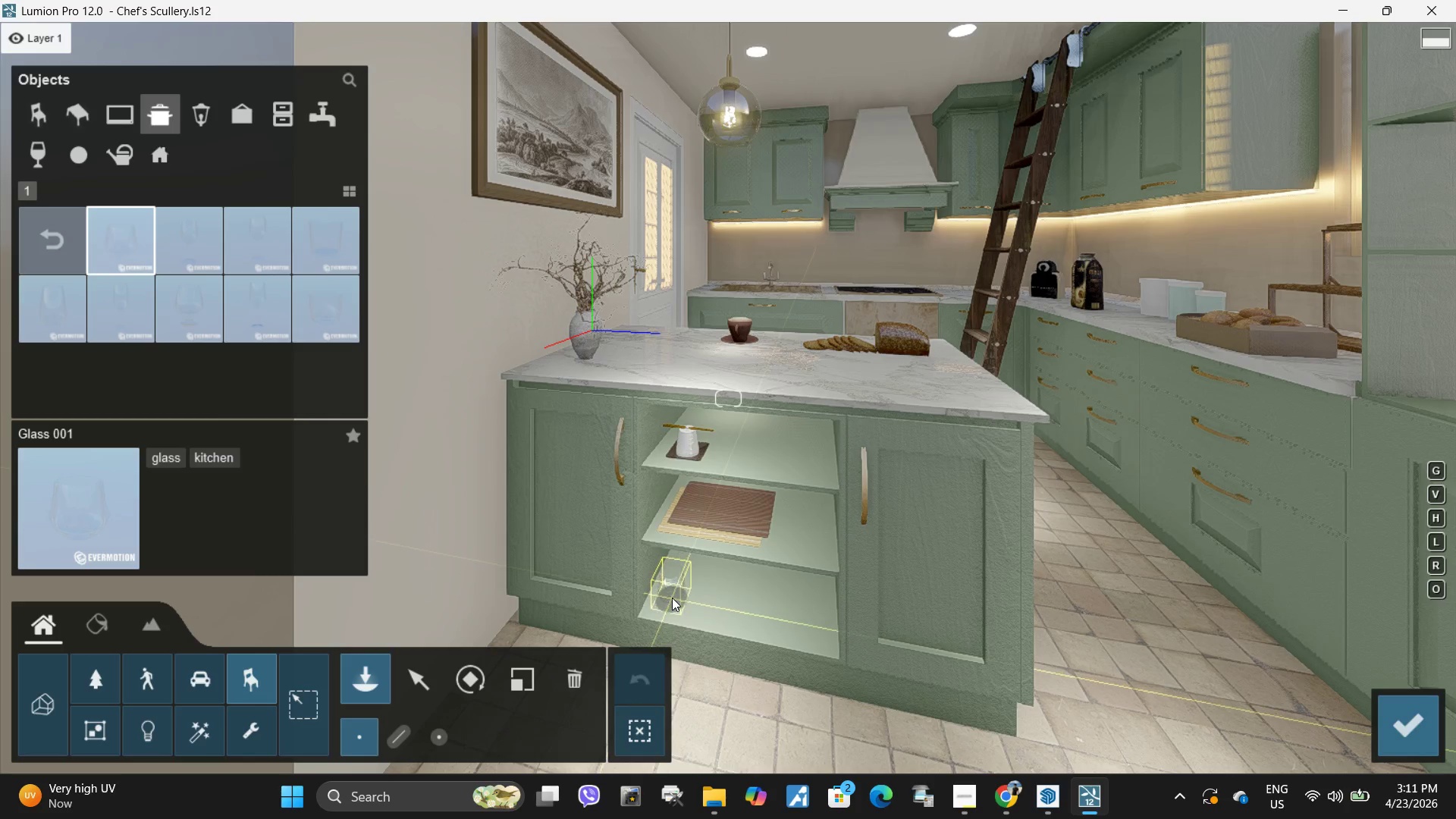 
left_click([670, 598])
 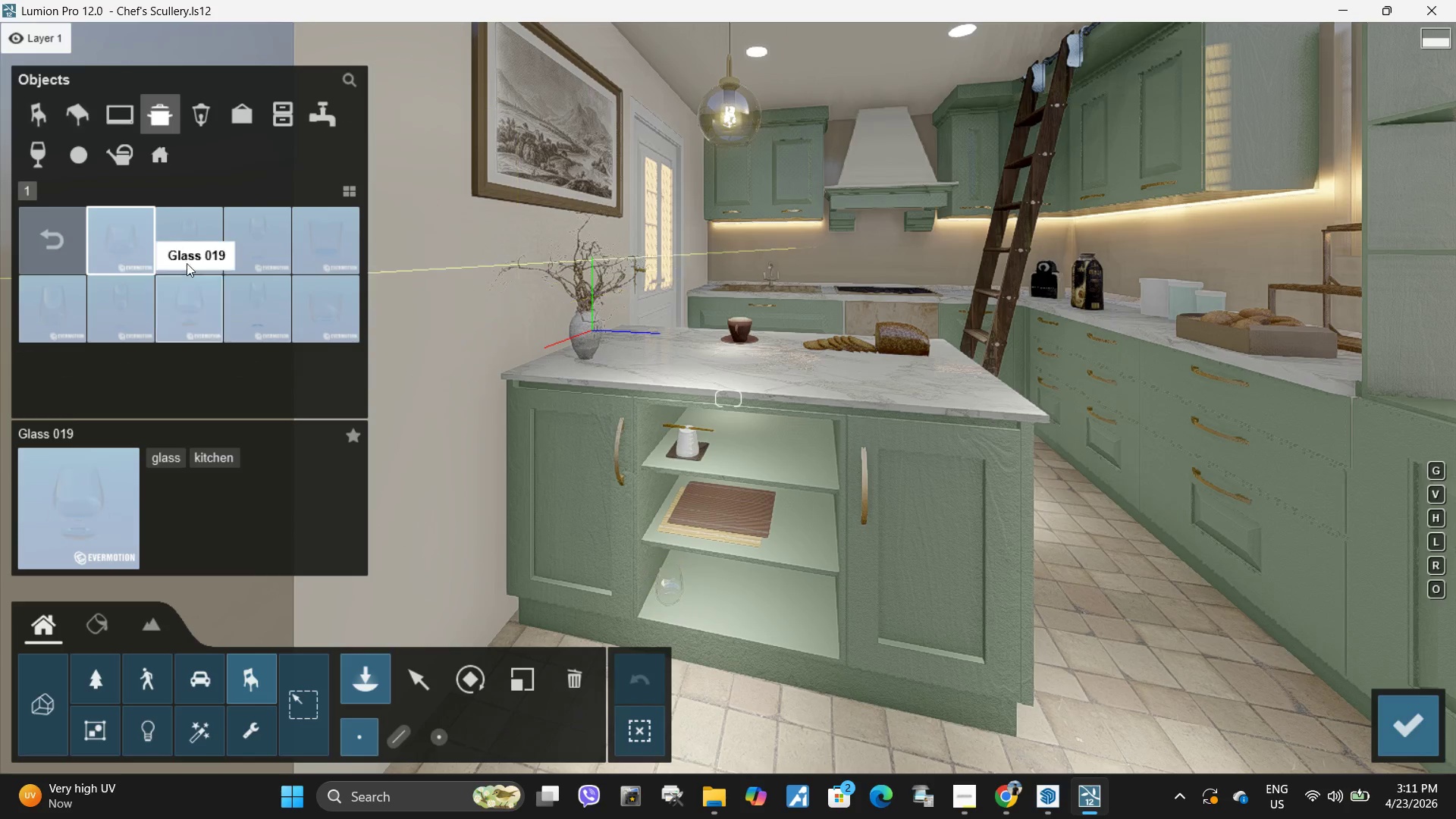 
left_click([182, 249])
 